 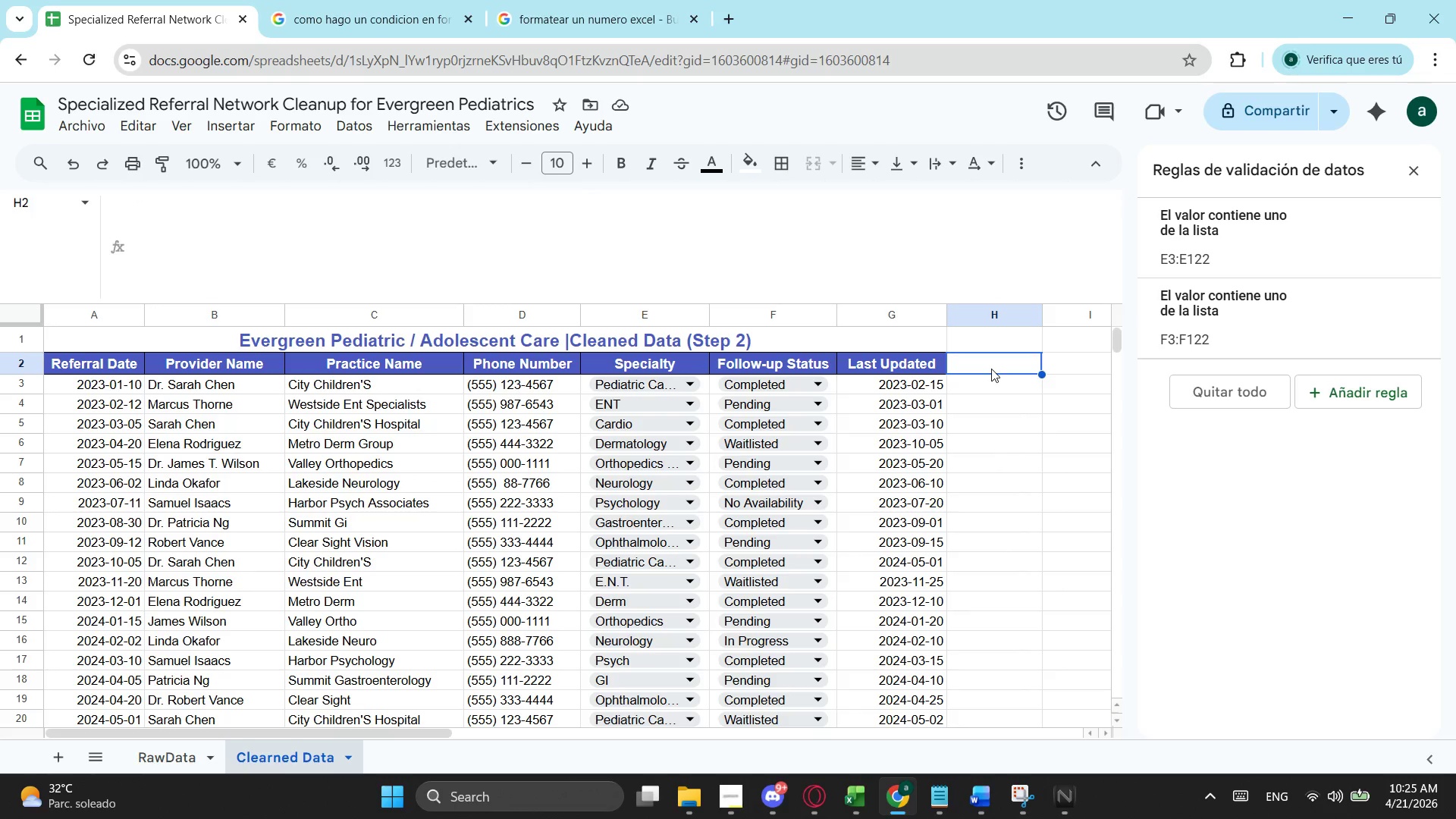 
type(DuPli)
key(Backspace)
key(Backspace)
key(Backspace)
key(Backspace)
key(Backspace)
type(Duplicate Flag)
 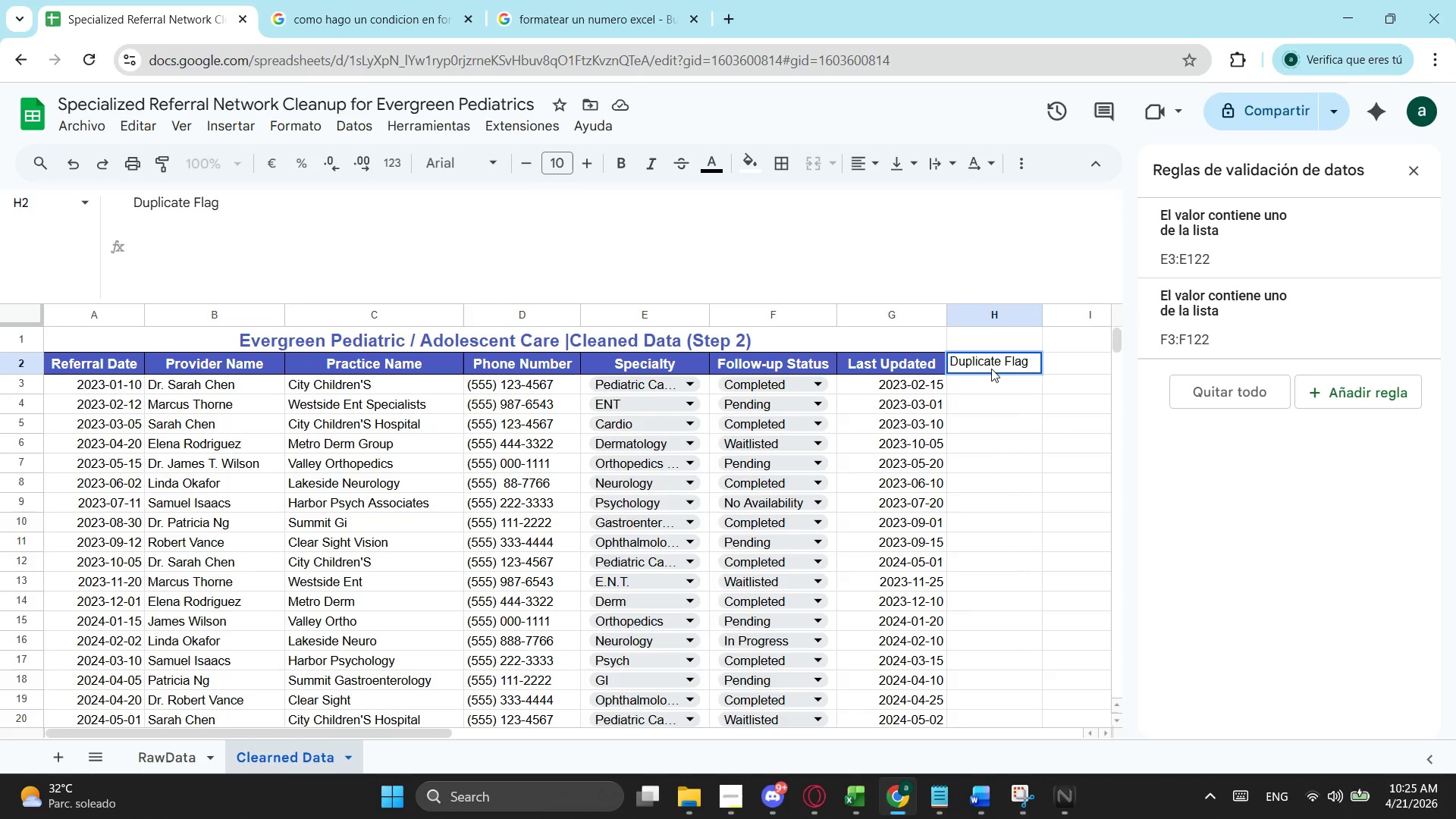 
left_click([1001, 403])
 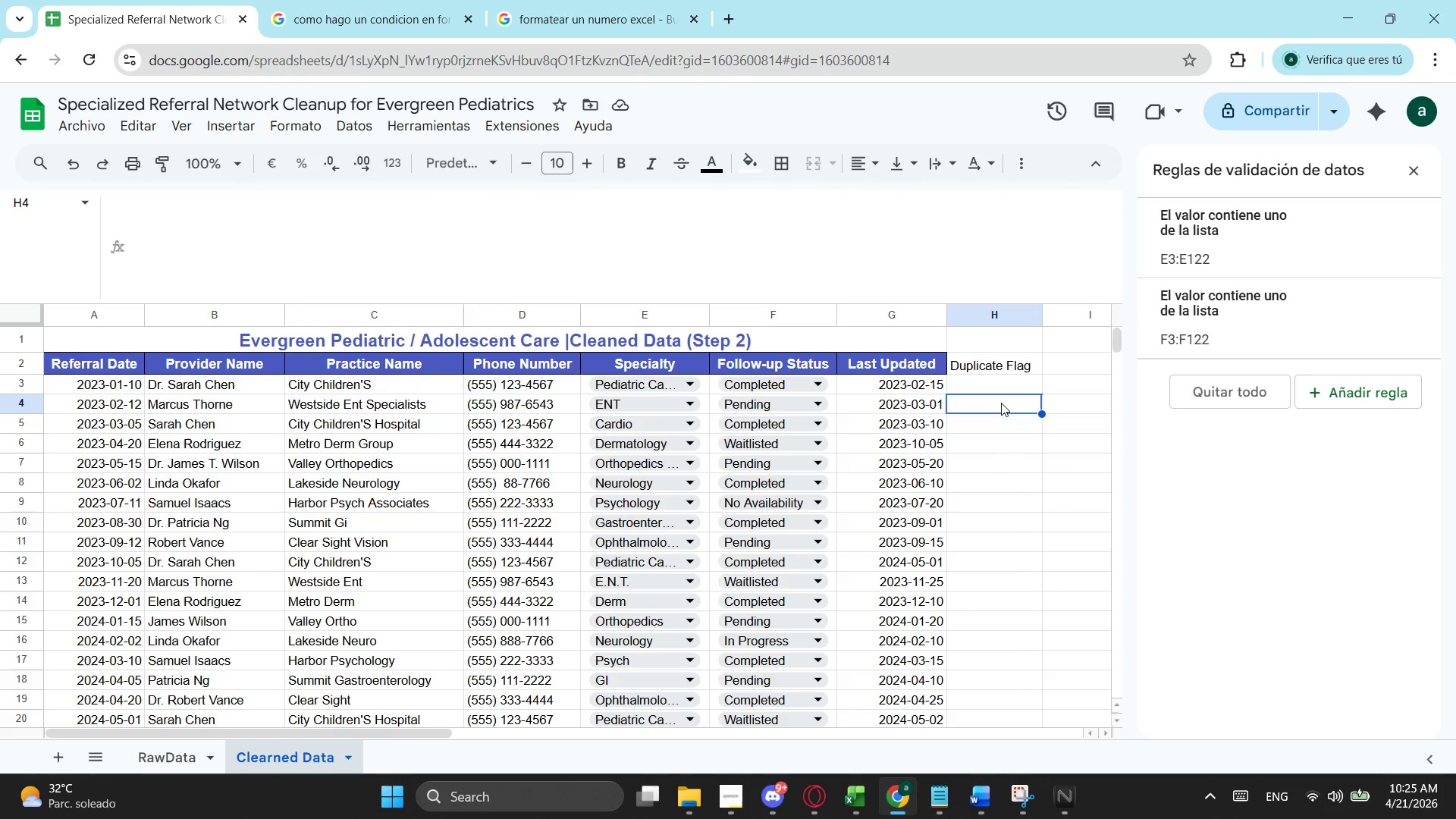 
wait(7.22)
 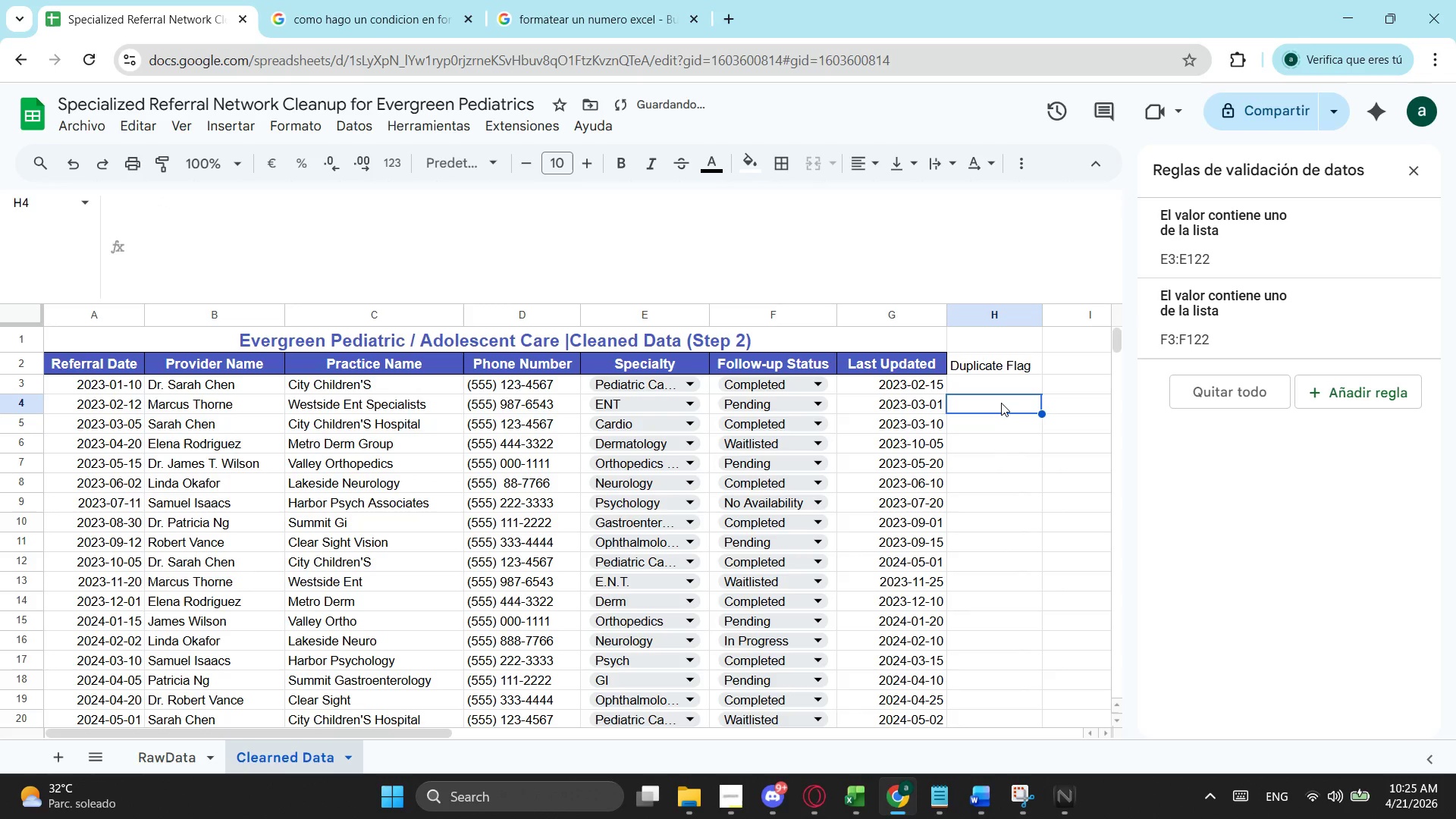 
left_click([974, 387])
 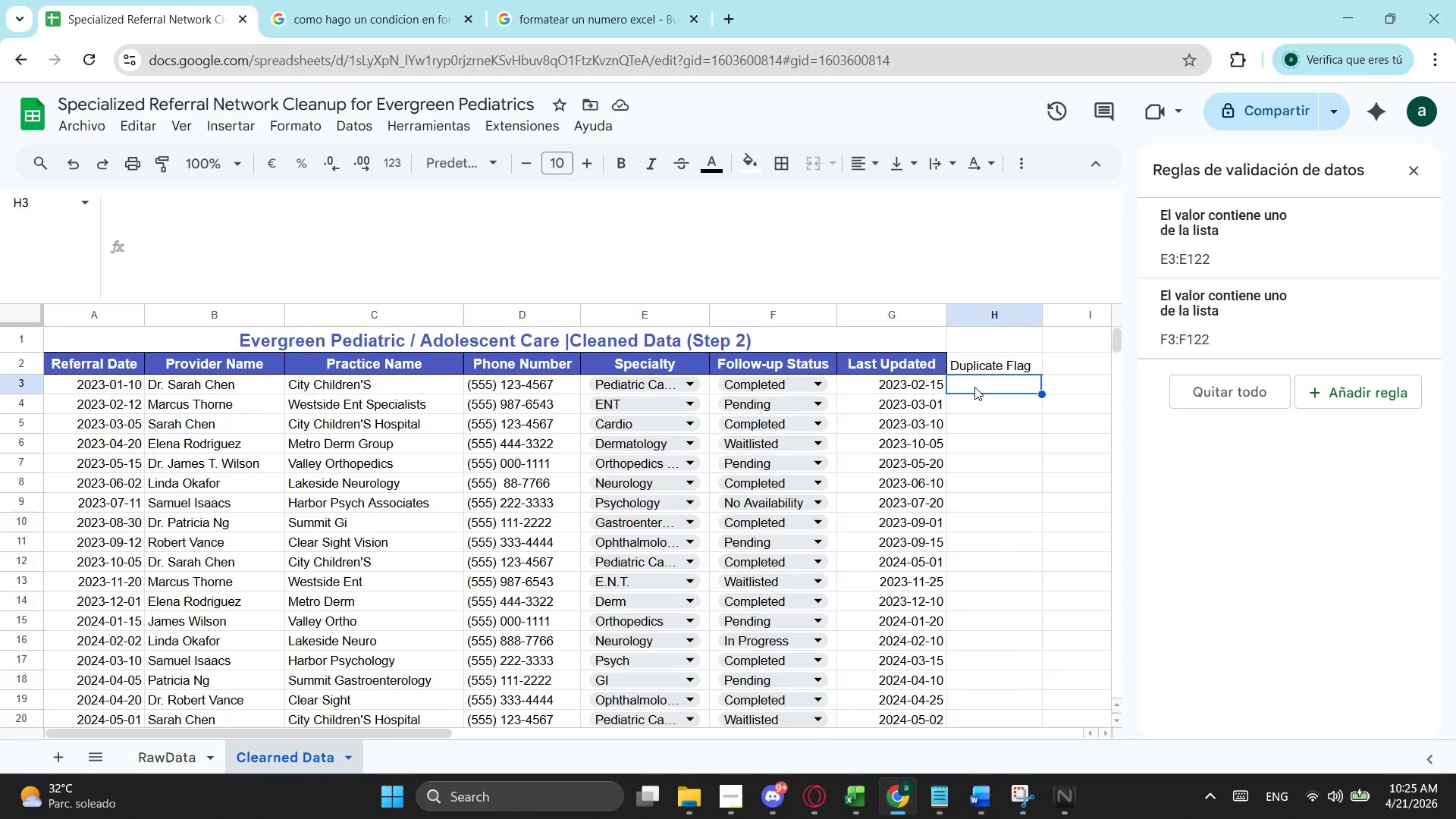 
key(Equal)
 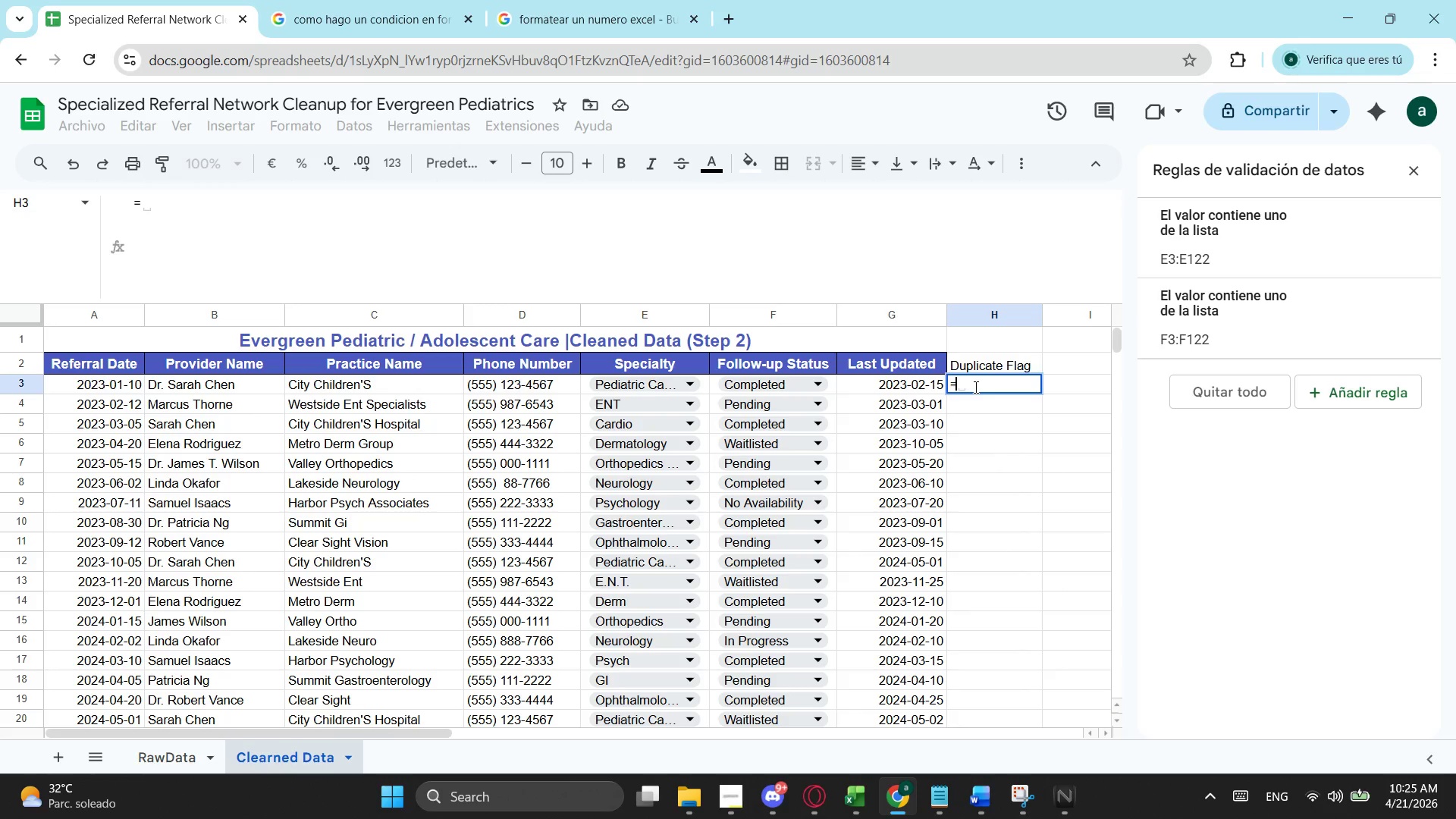 
type(contar)
 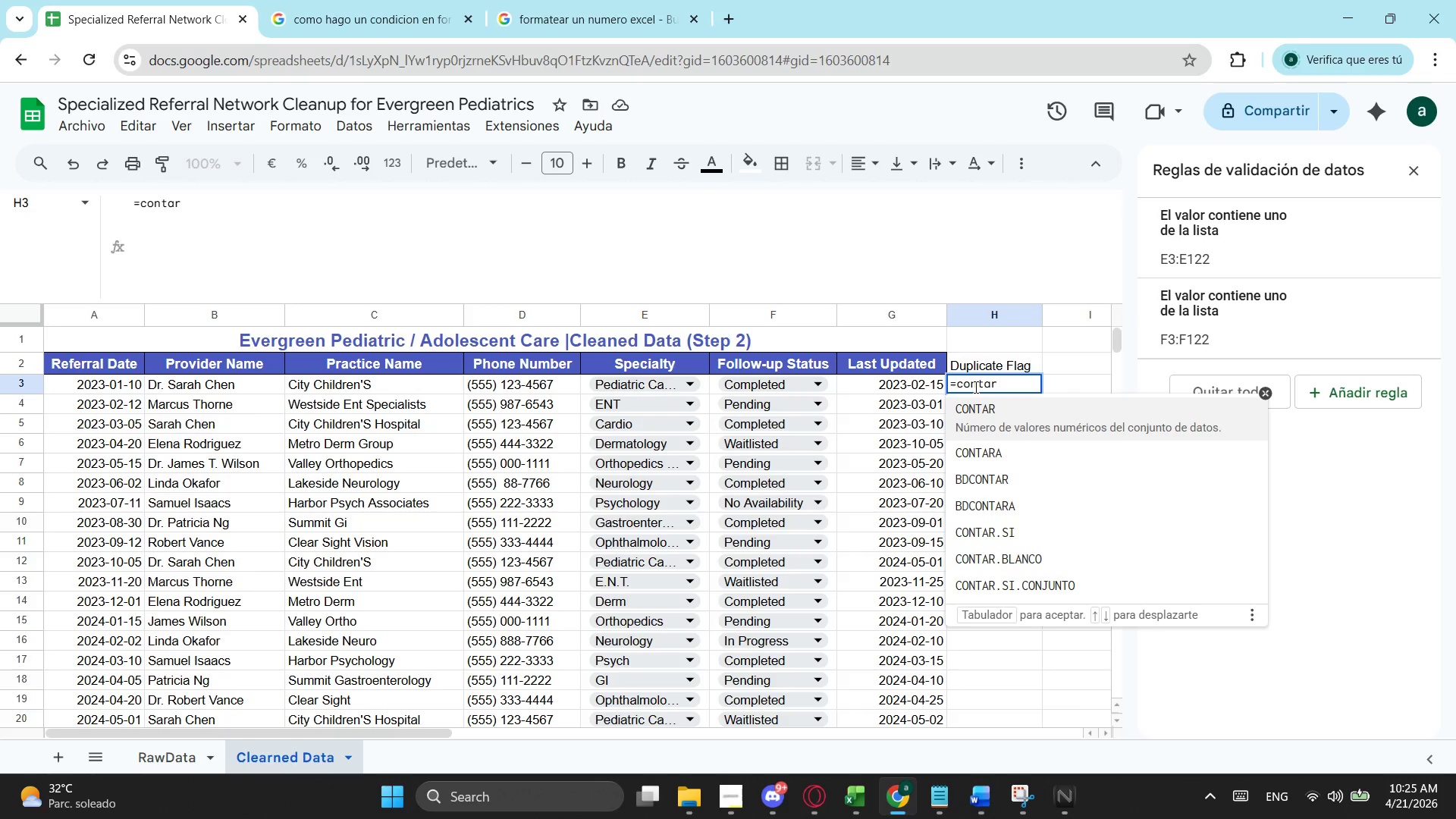 
wait(6.88)
 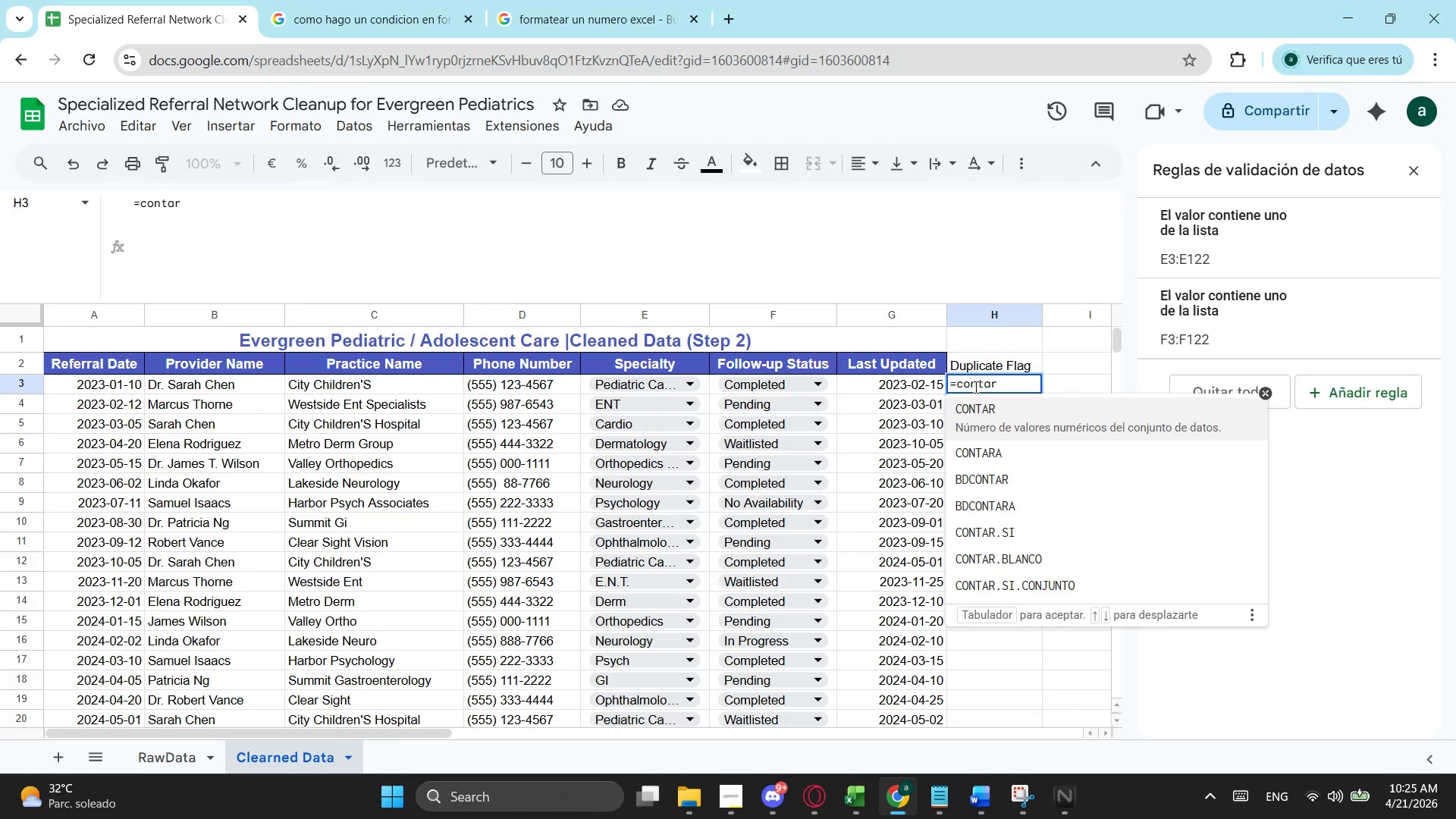 
left_click([1018, 581])
 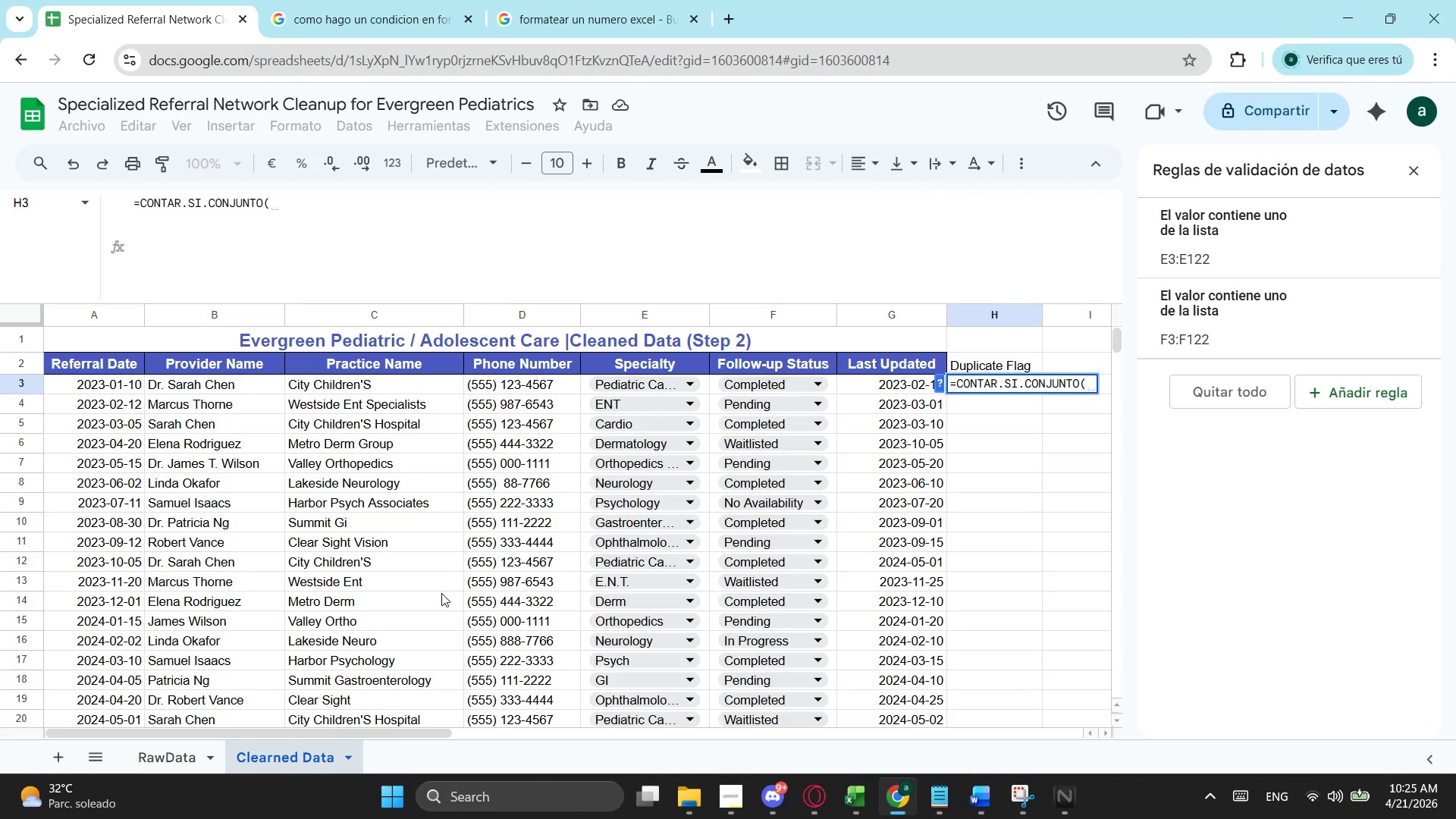 
wait(9.97)
 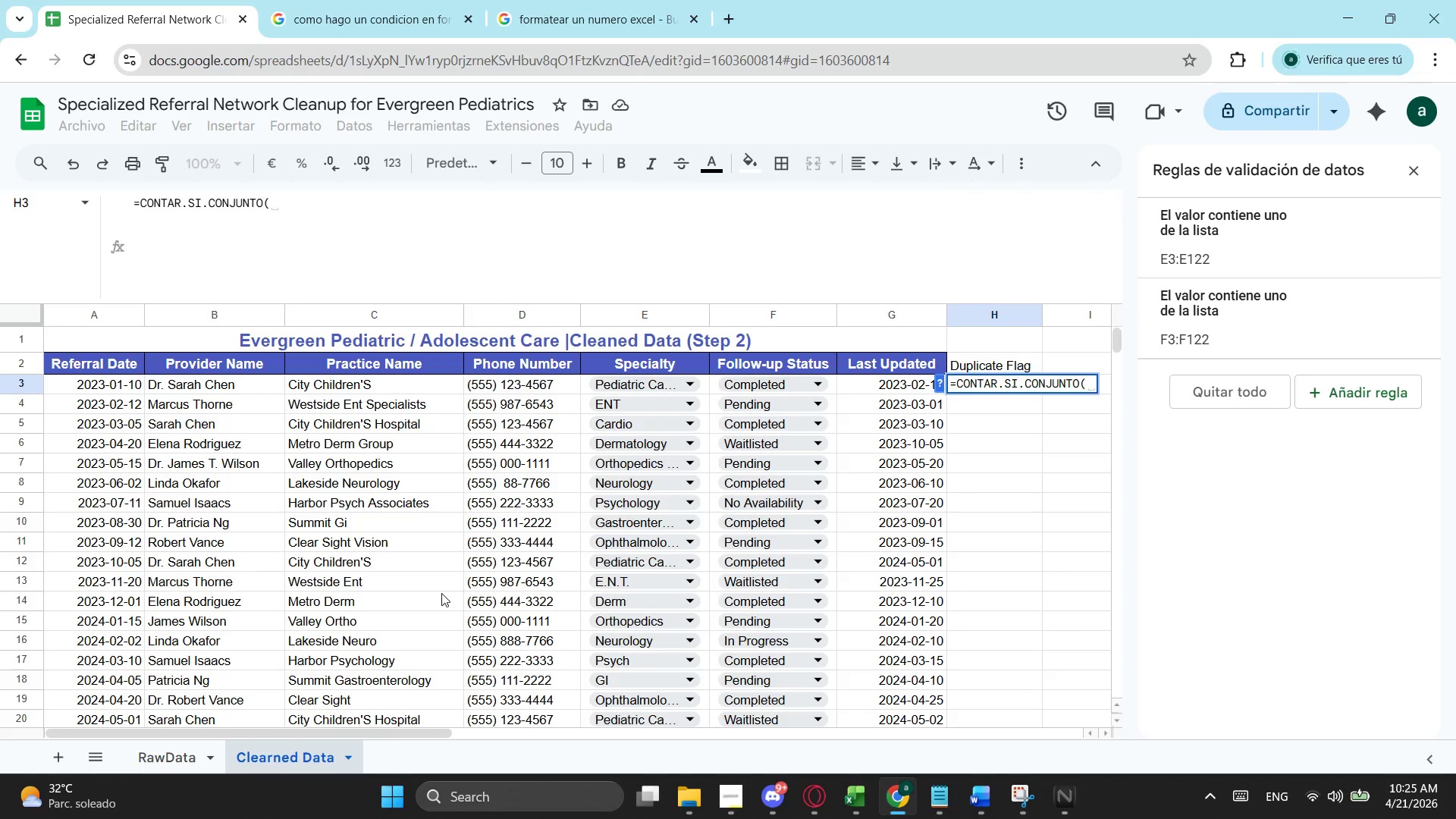 
left_click_drag(start_coordinate=[248, 388], to_coordinate=[212, 678])
 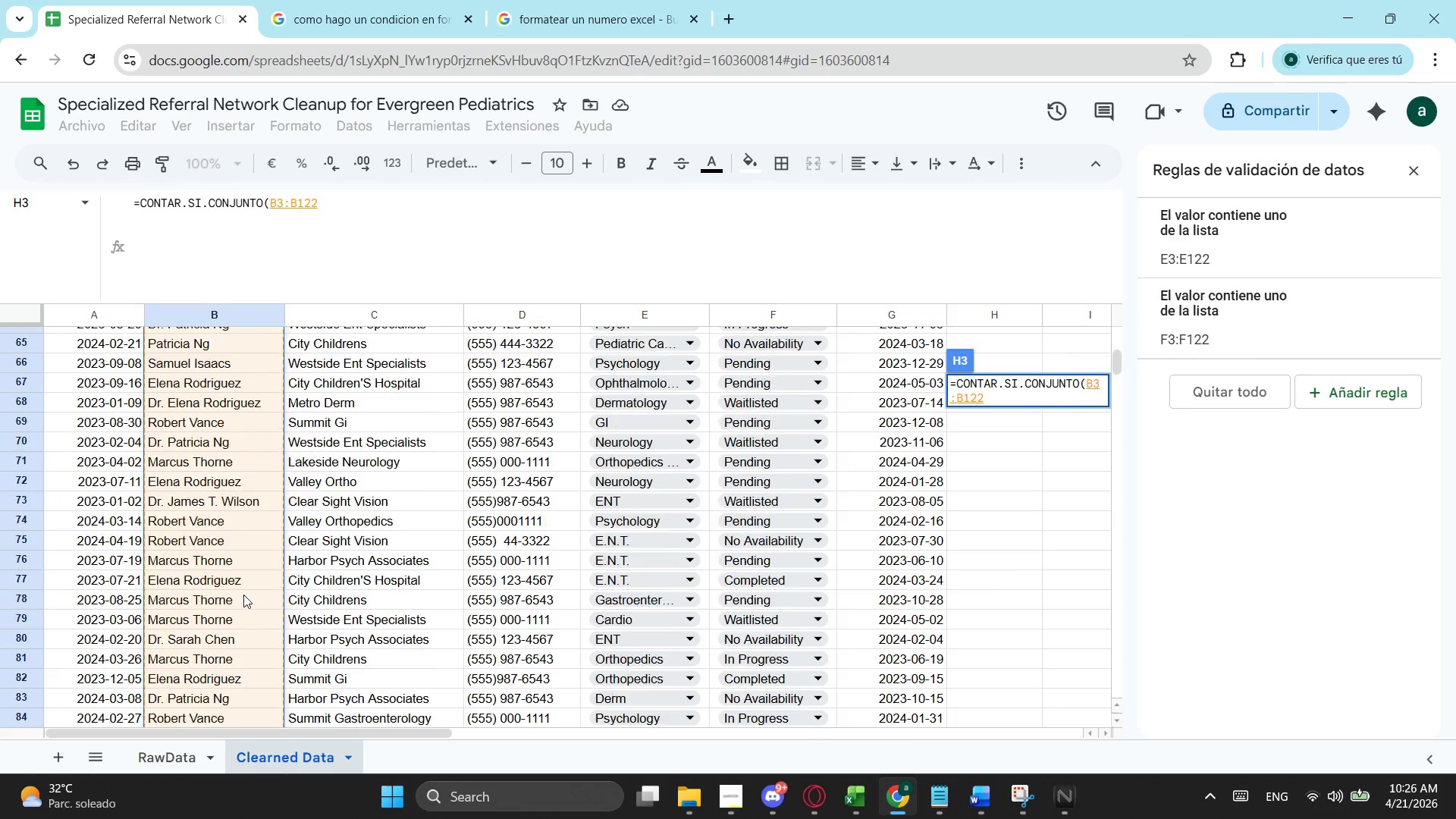 
scroll: coordinate [240, 532], scroll_direction: down, amount: 13.0
 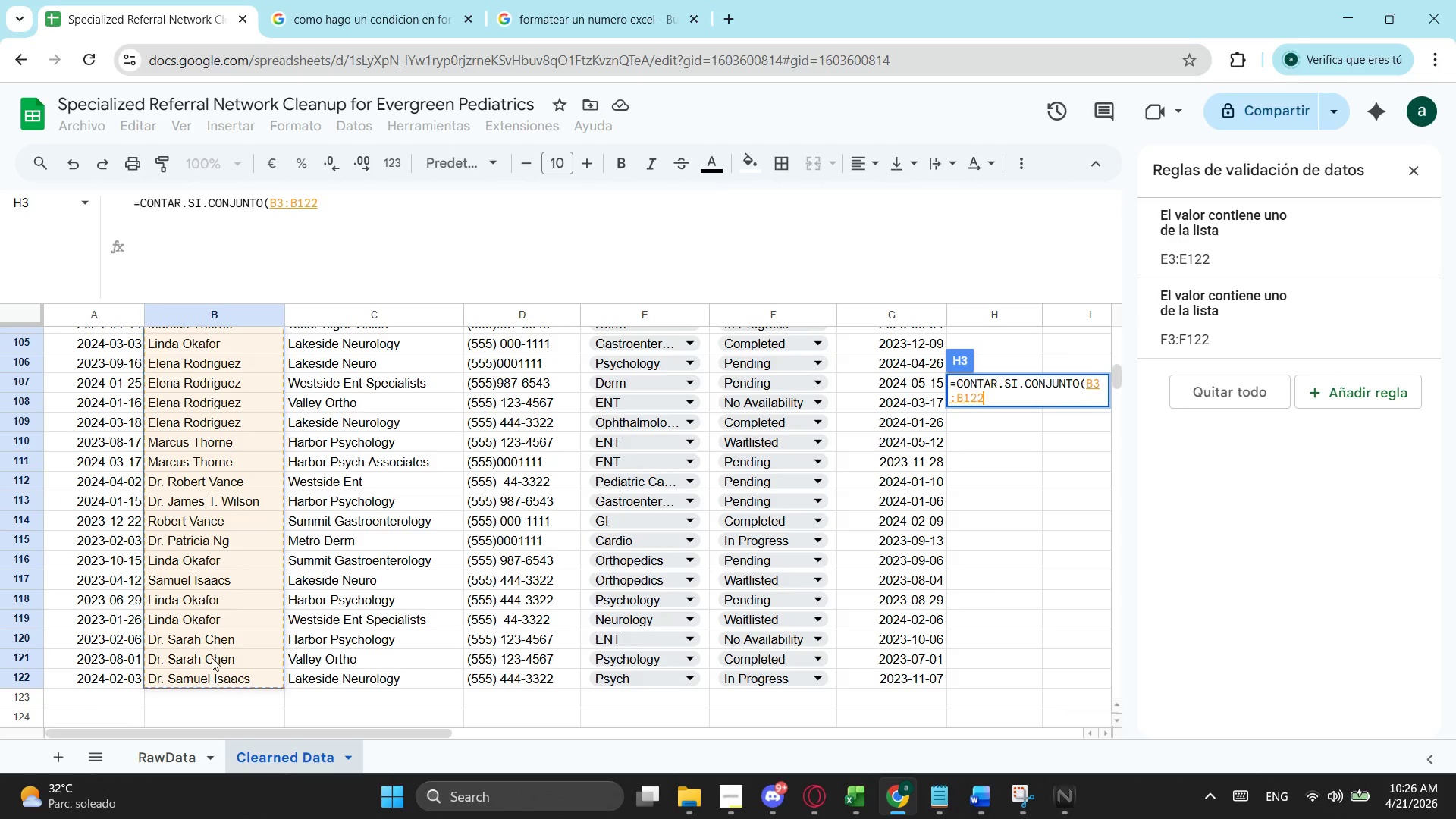 
scroll: coordinate [236, 551], scroll_direction: up, amount: 17.0
 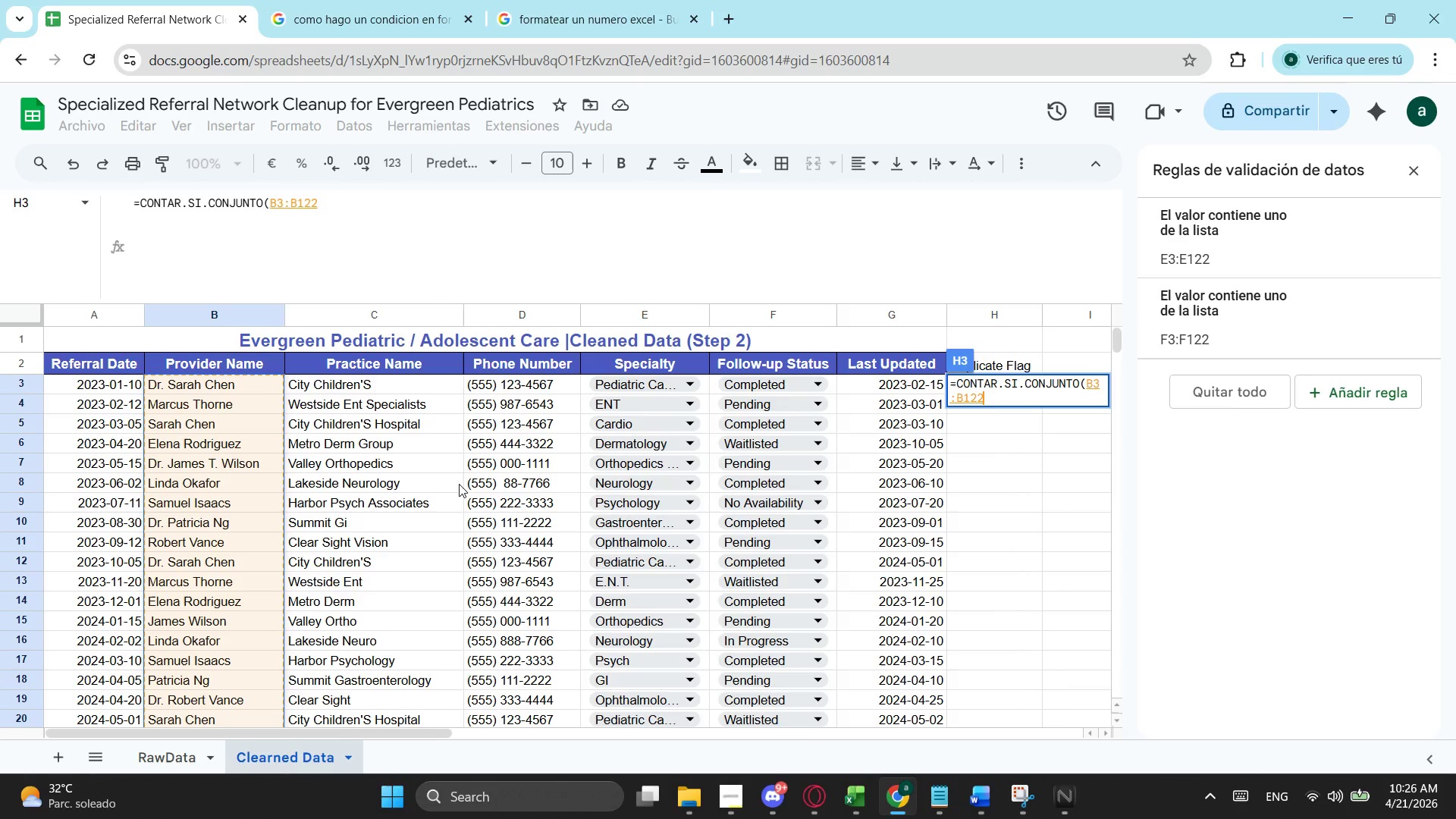 
key(Semicolon)
 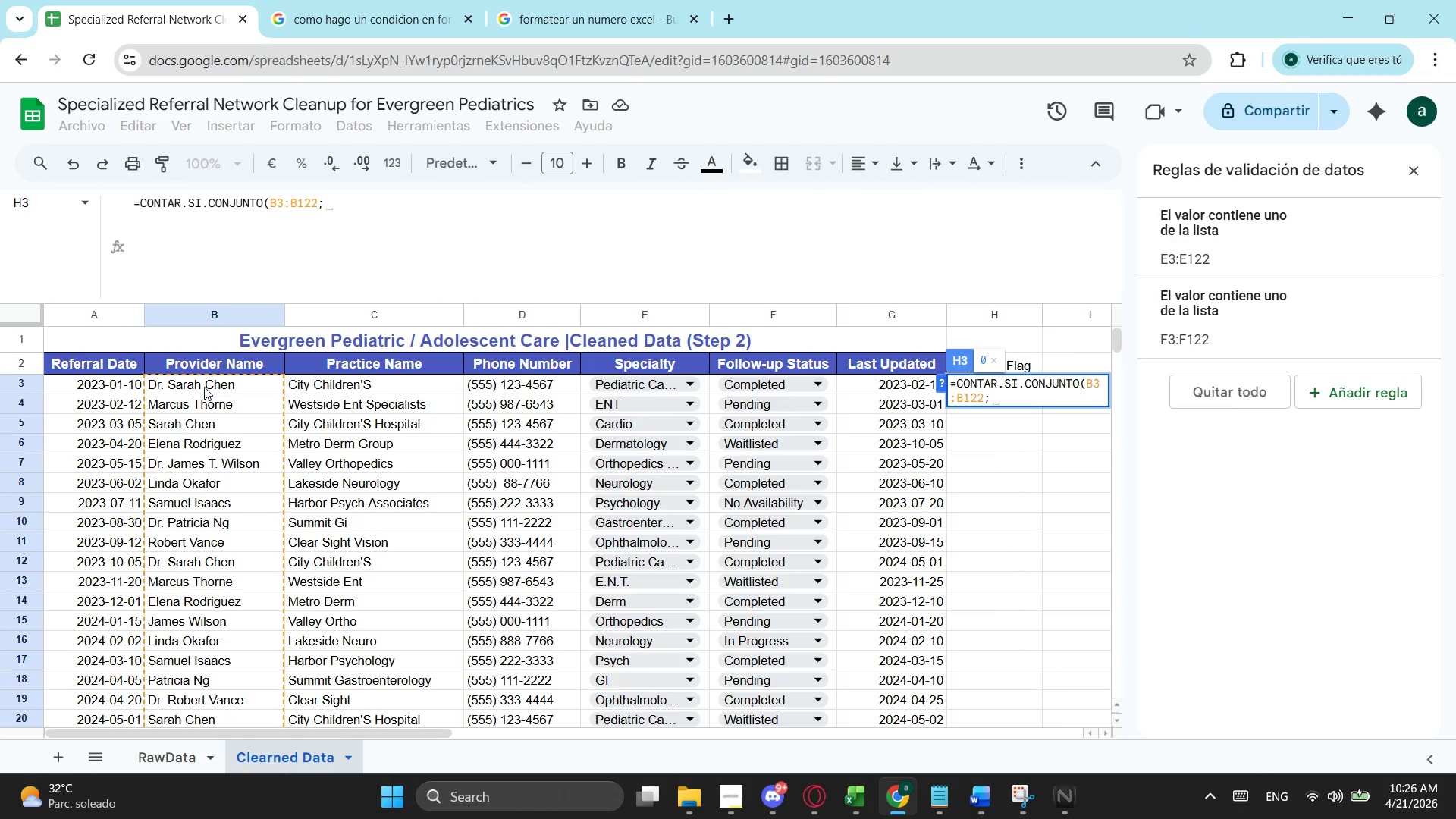 
left_click([204, 387])
 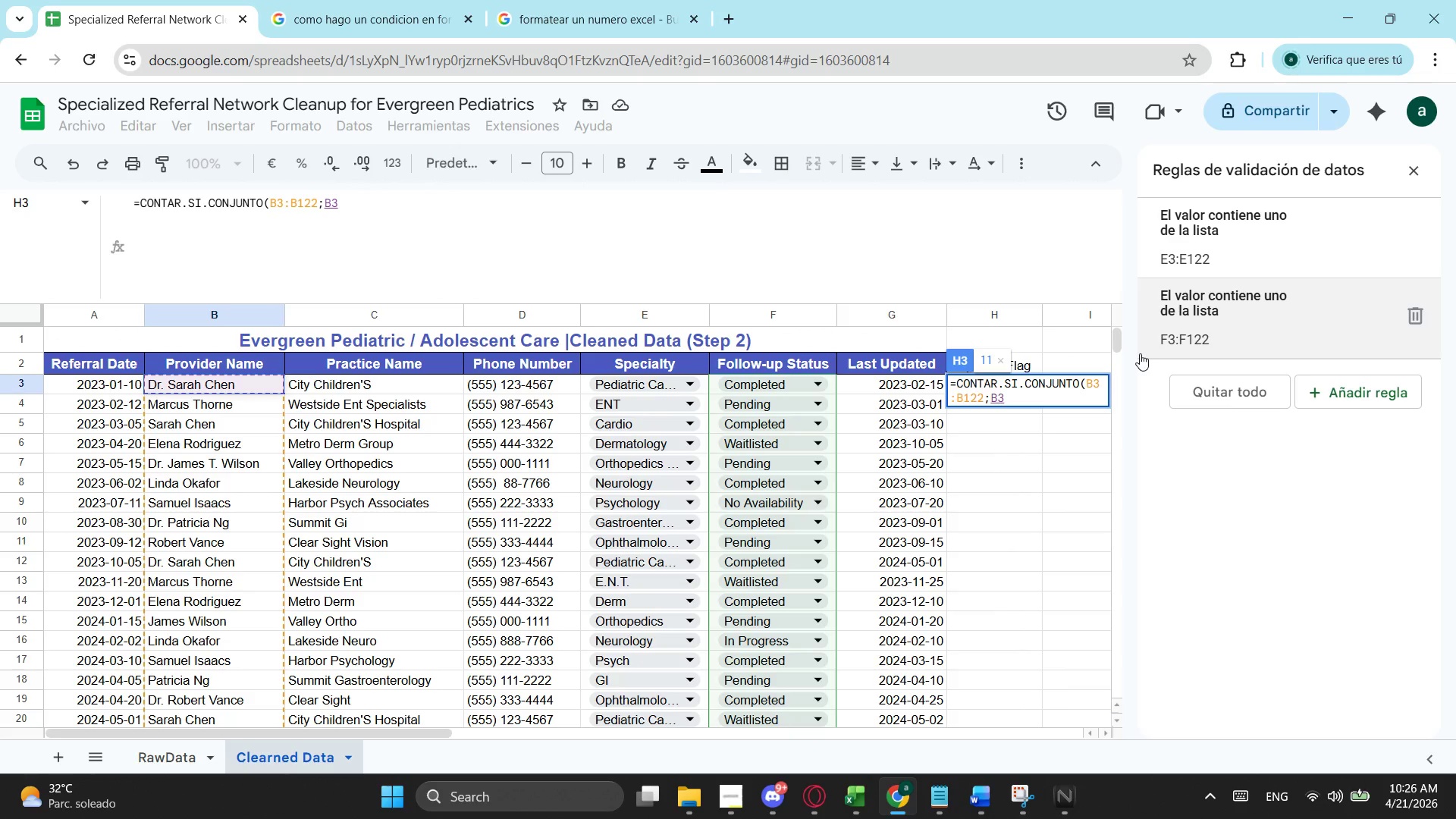 
key(Semicolon)
 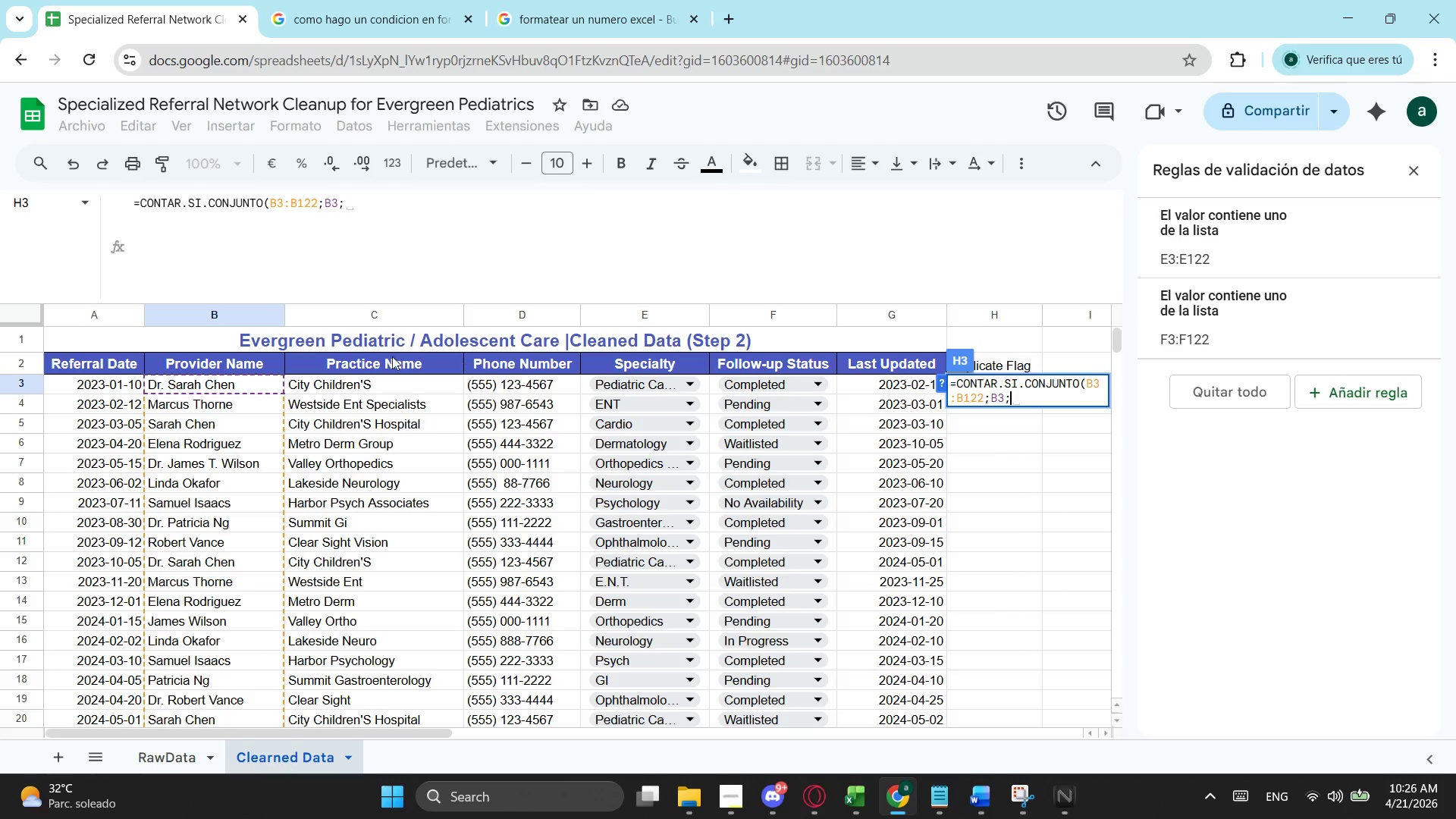 
left_click_drag(start_coordinate=[401, 384], to_coordinate=[379, 679])
 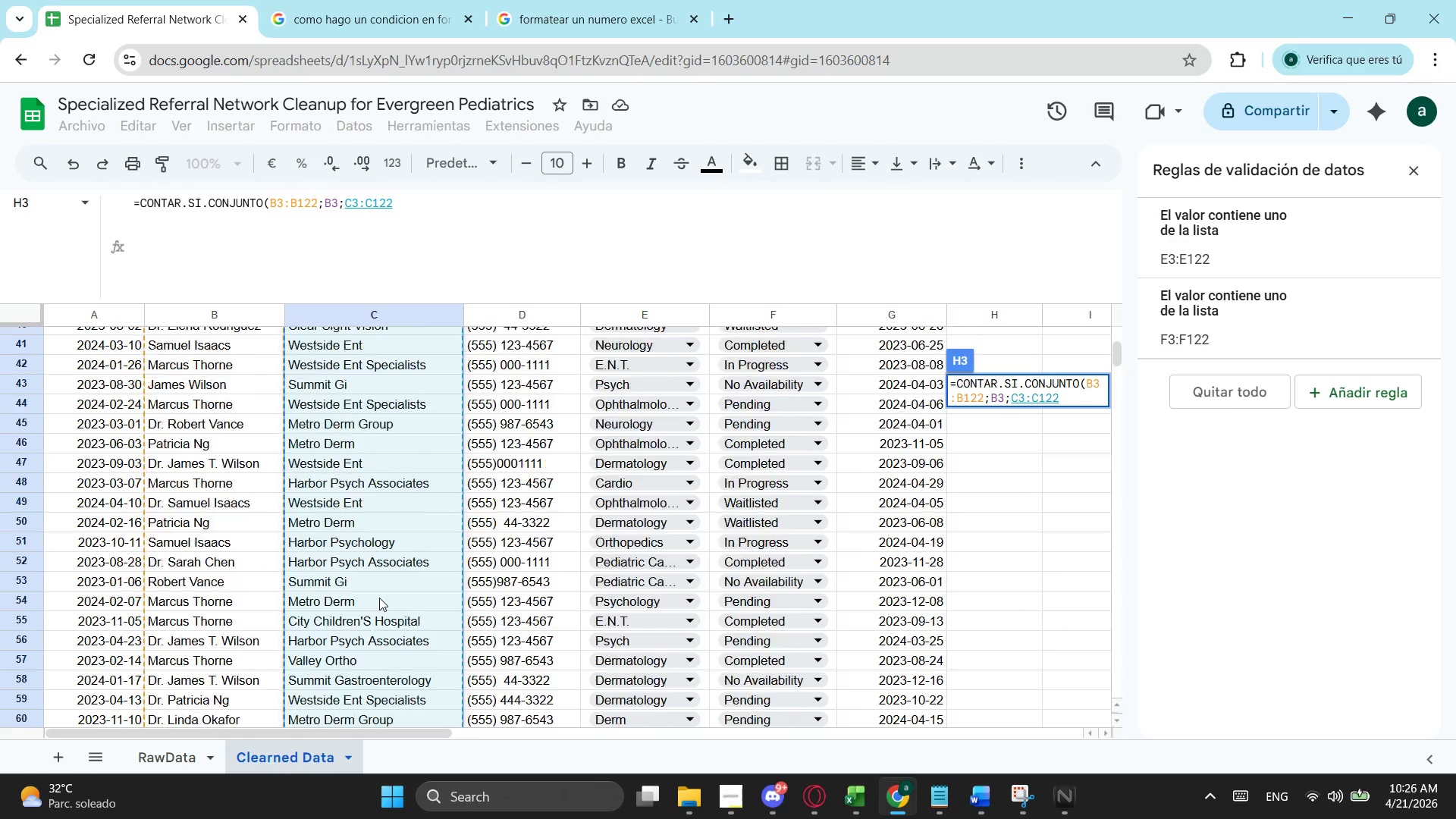 
scroll: coordinate [389, 497], scroll_direction: down, amount: 13.0
 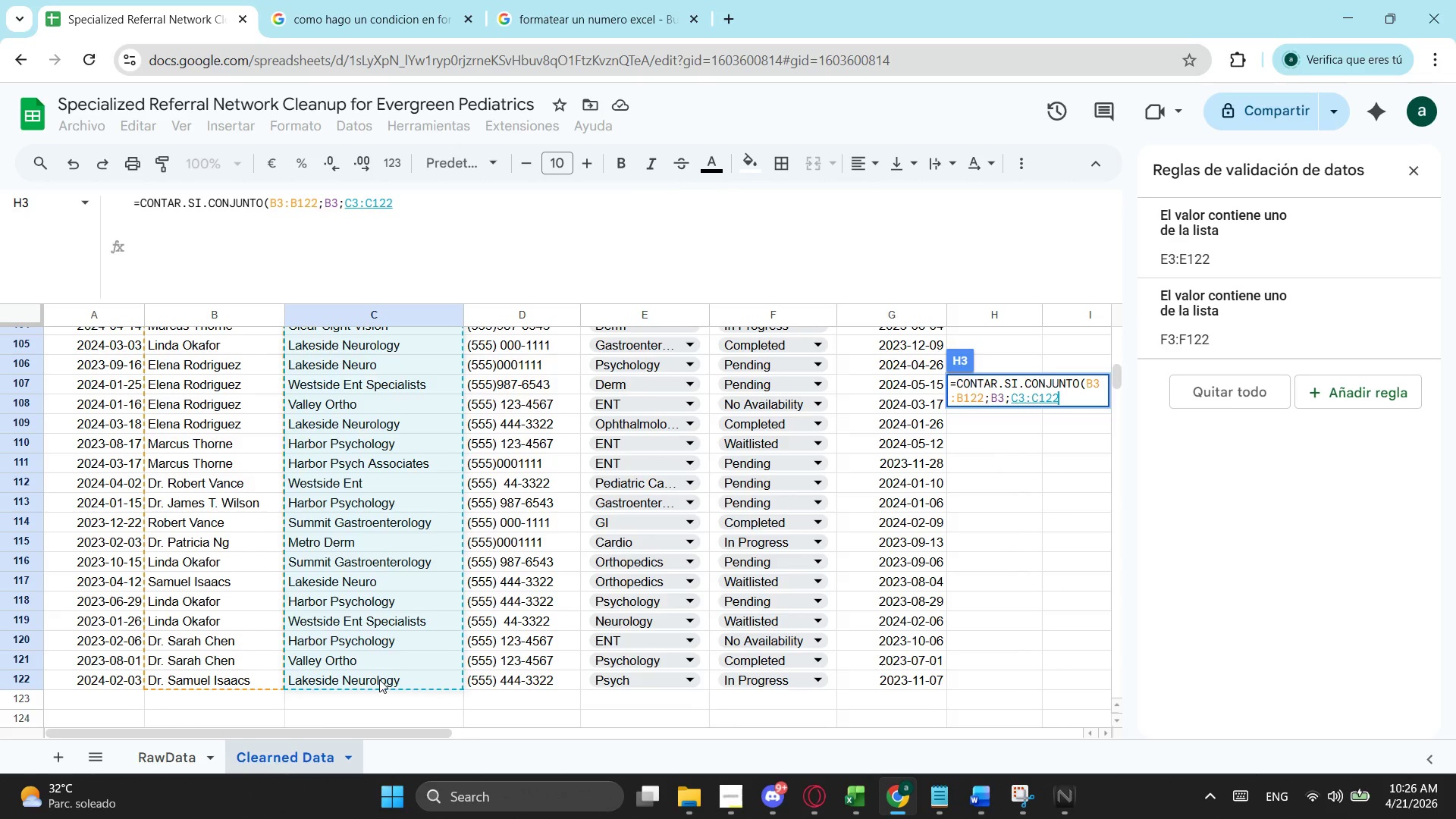 
scroll: coordinate [372, 585], scroll_direction: up, amount: 16.0
 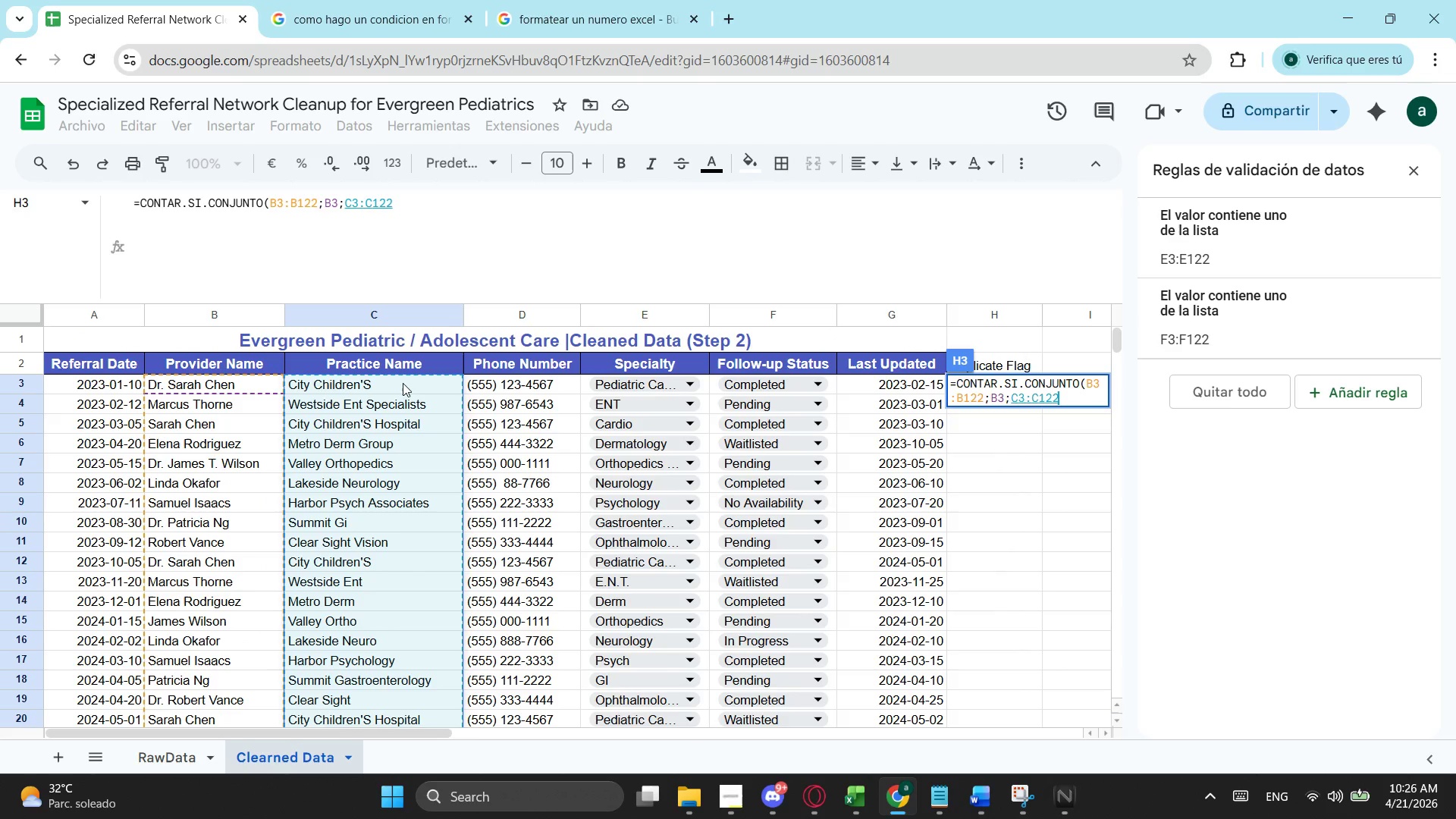 
key(Semicolon)
 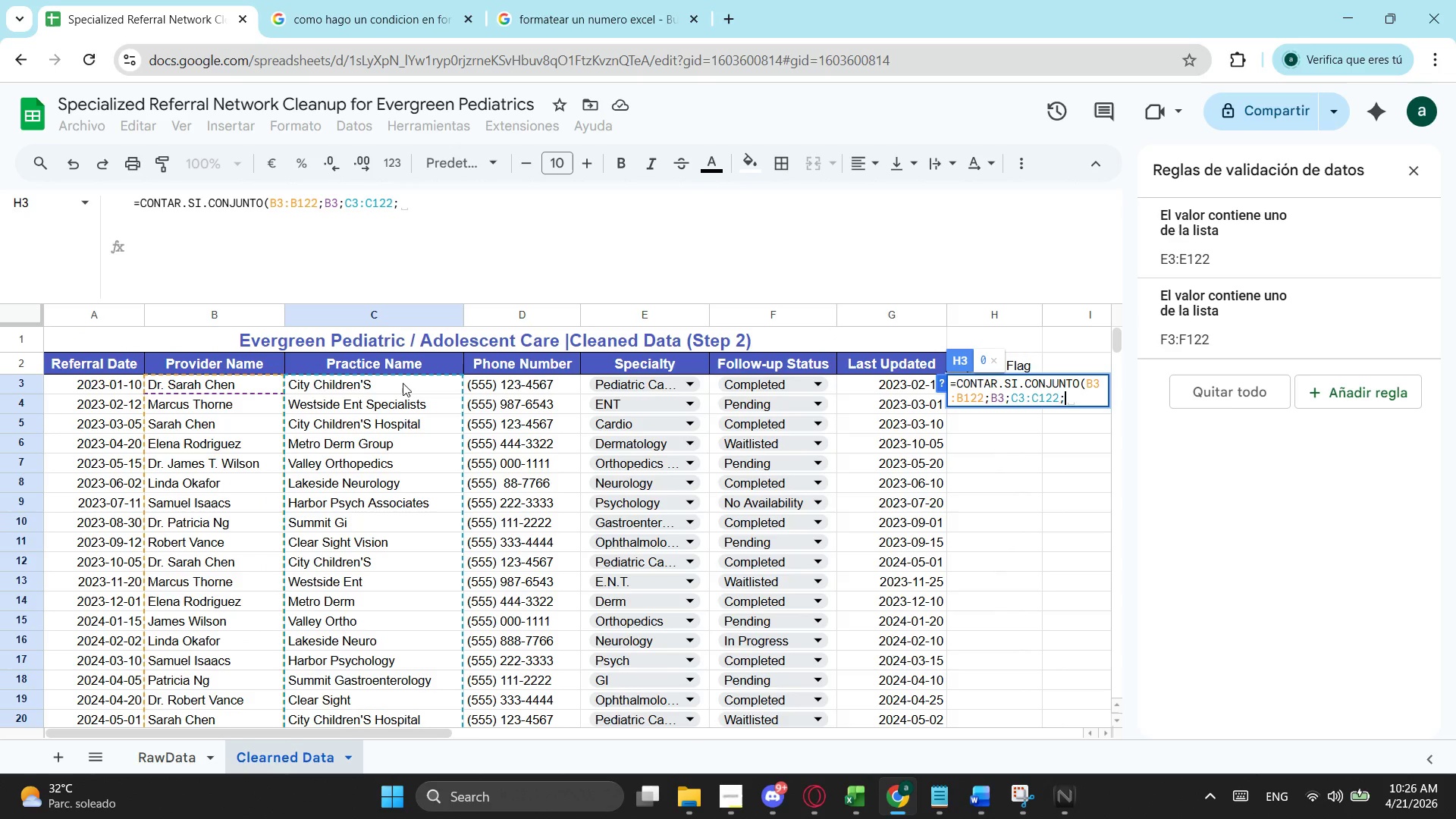 
left_click([403, 383])
 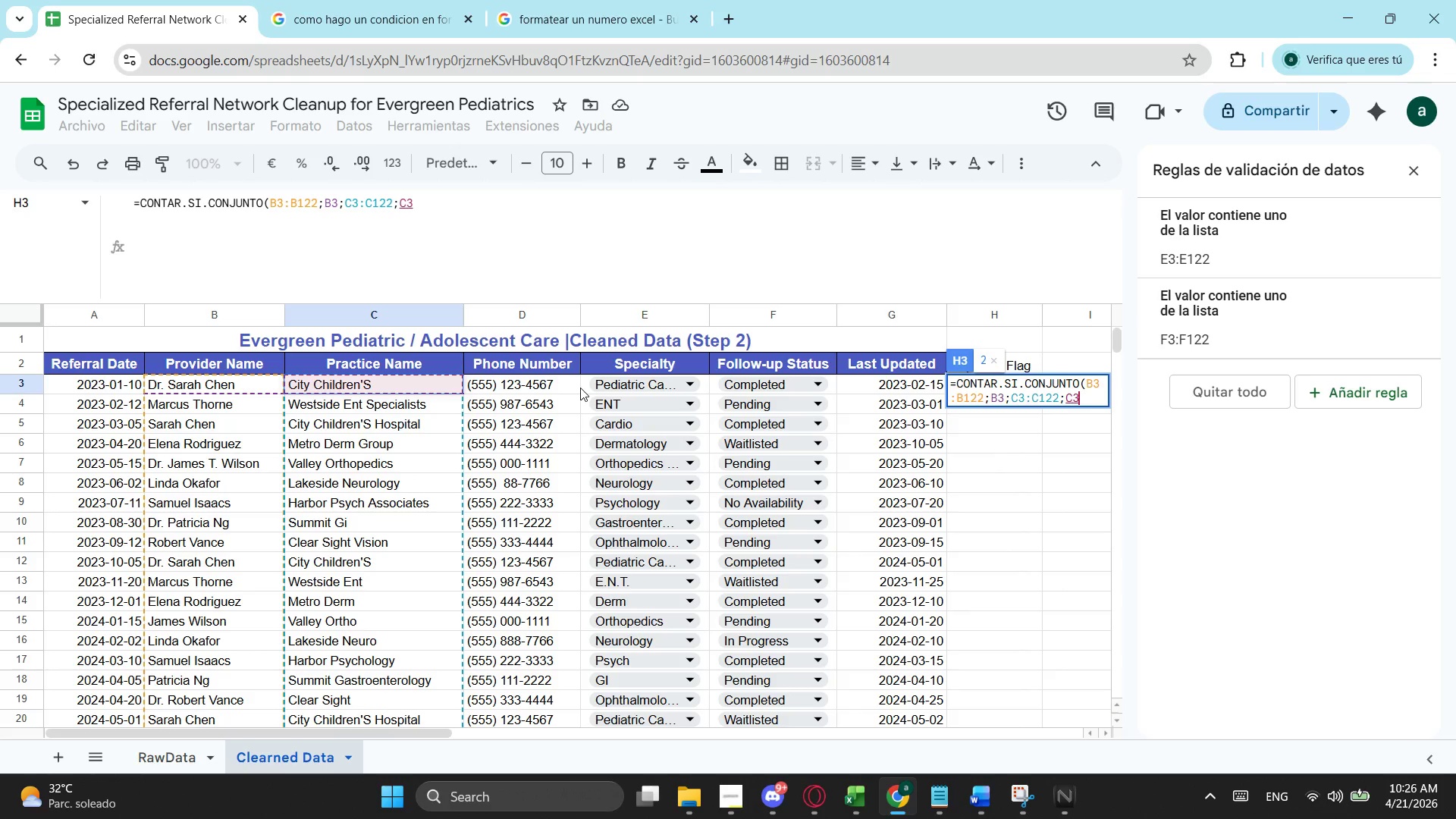 
wait(10.94)
 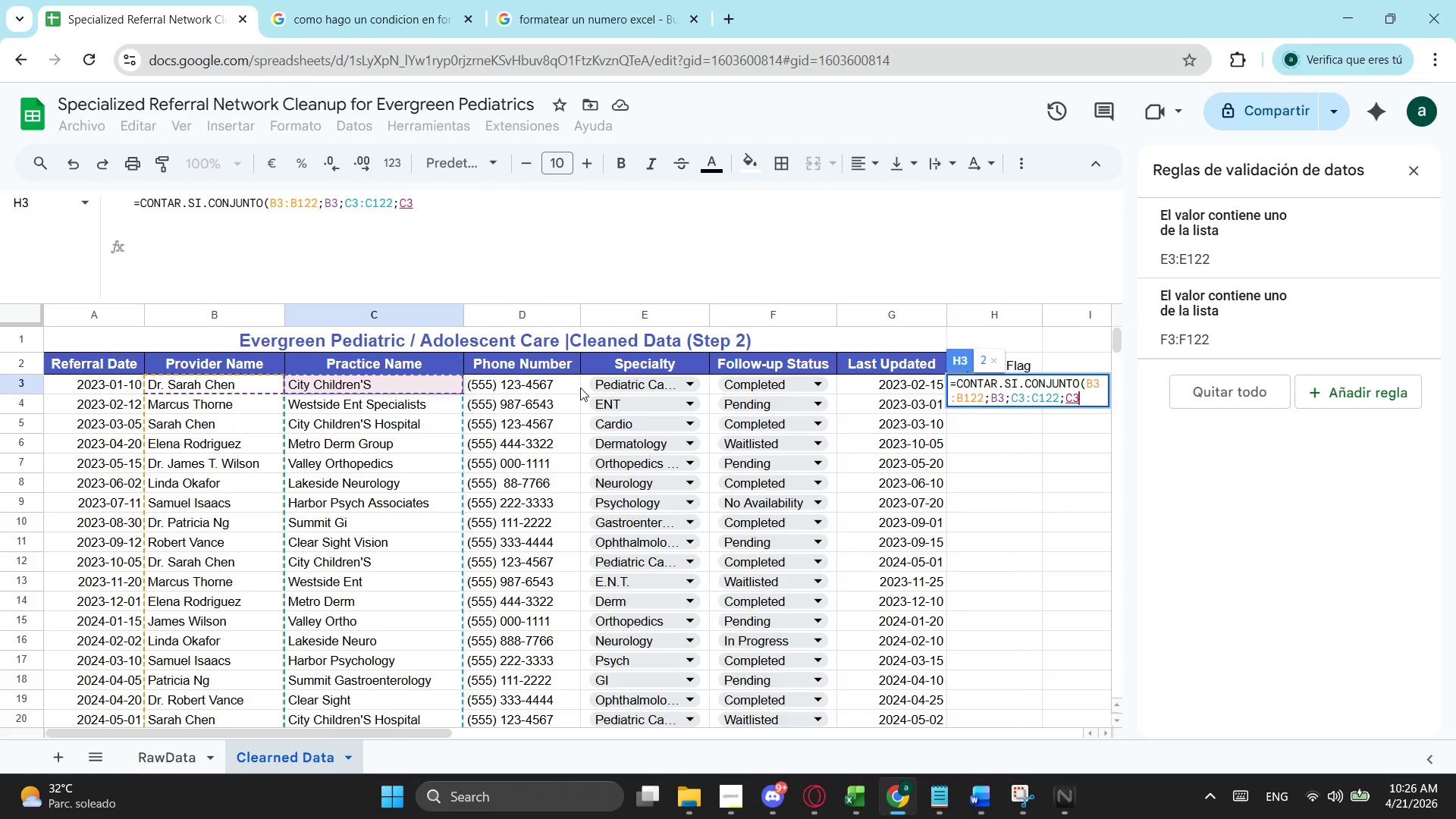 
key(Semicolon)
 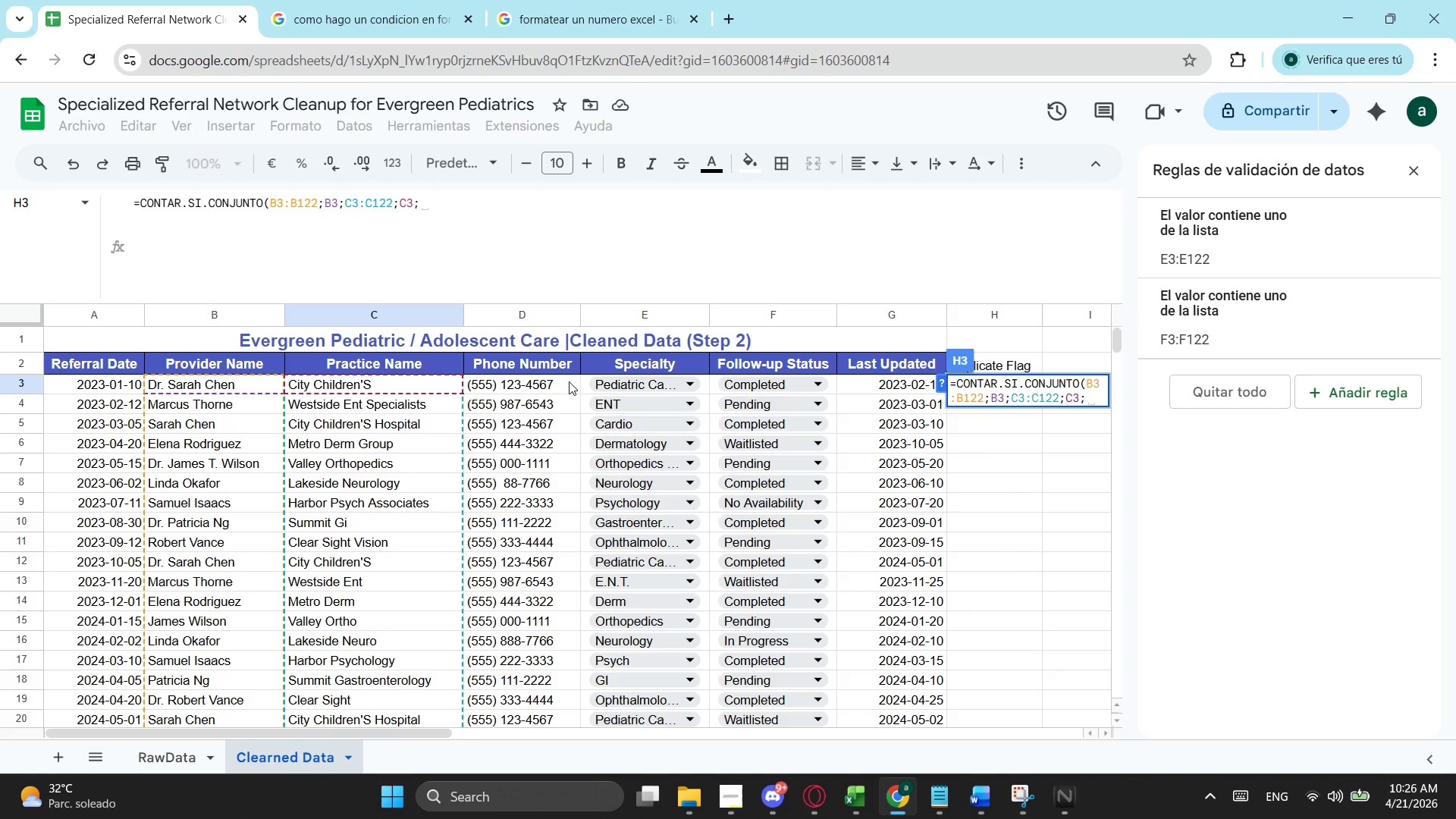 
left_click_drag(start_coordinate=[569, 381], to_coordinate=[543, 529])
 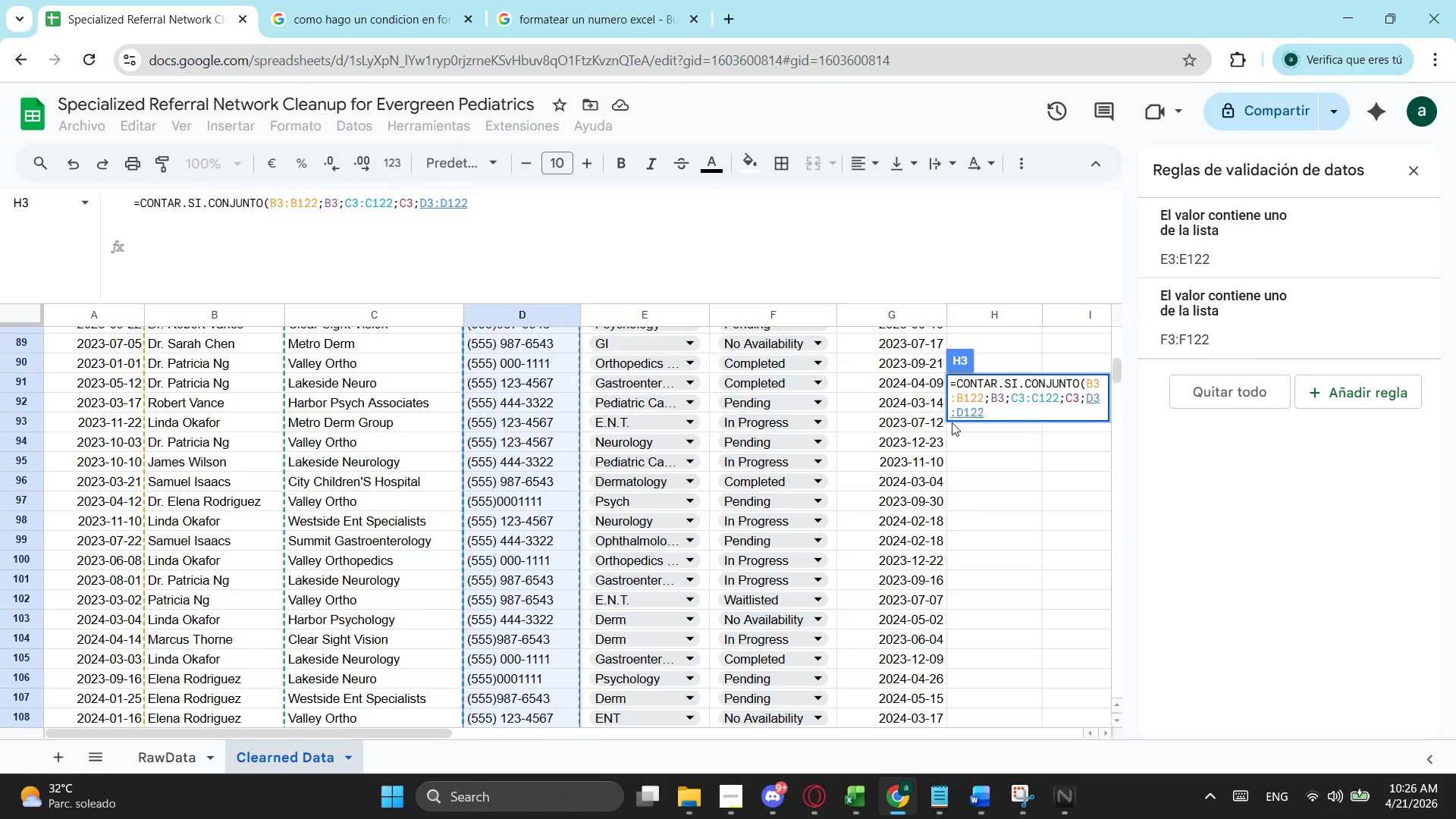 
scroll: coordinate [553, 625], scroll_direction: down, amount: 14.0
 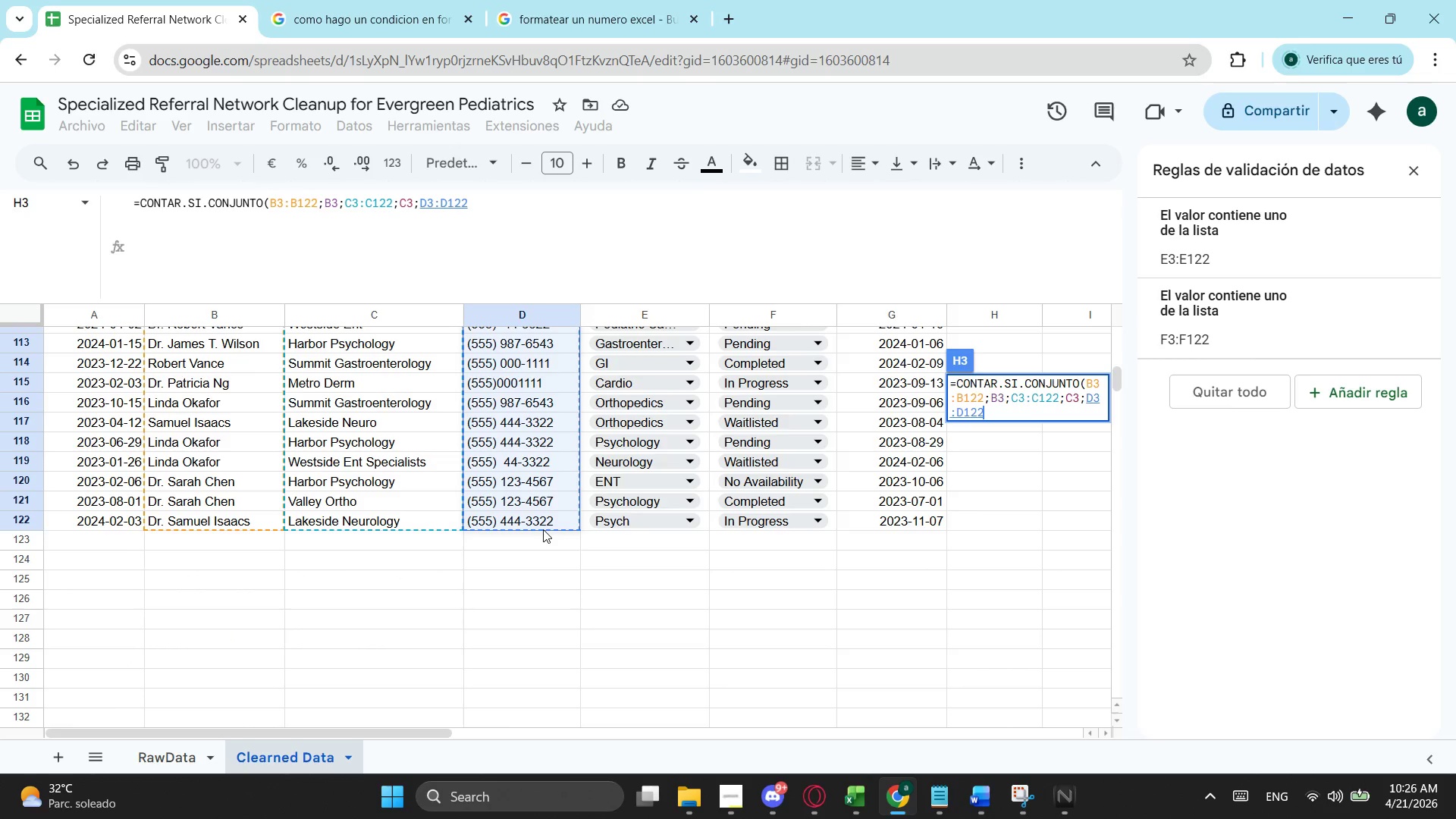 
scroll: coordinate [570, 526], scroll_direction: up, amount: 3.0
 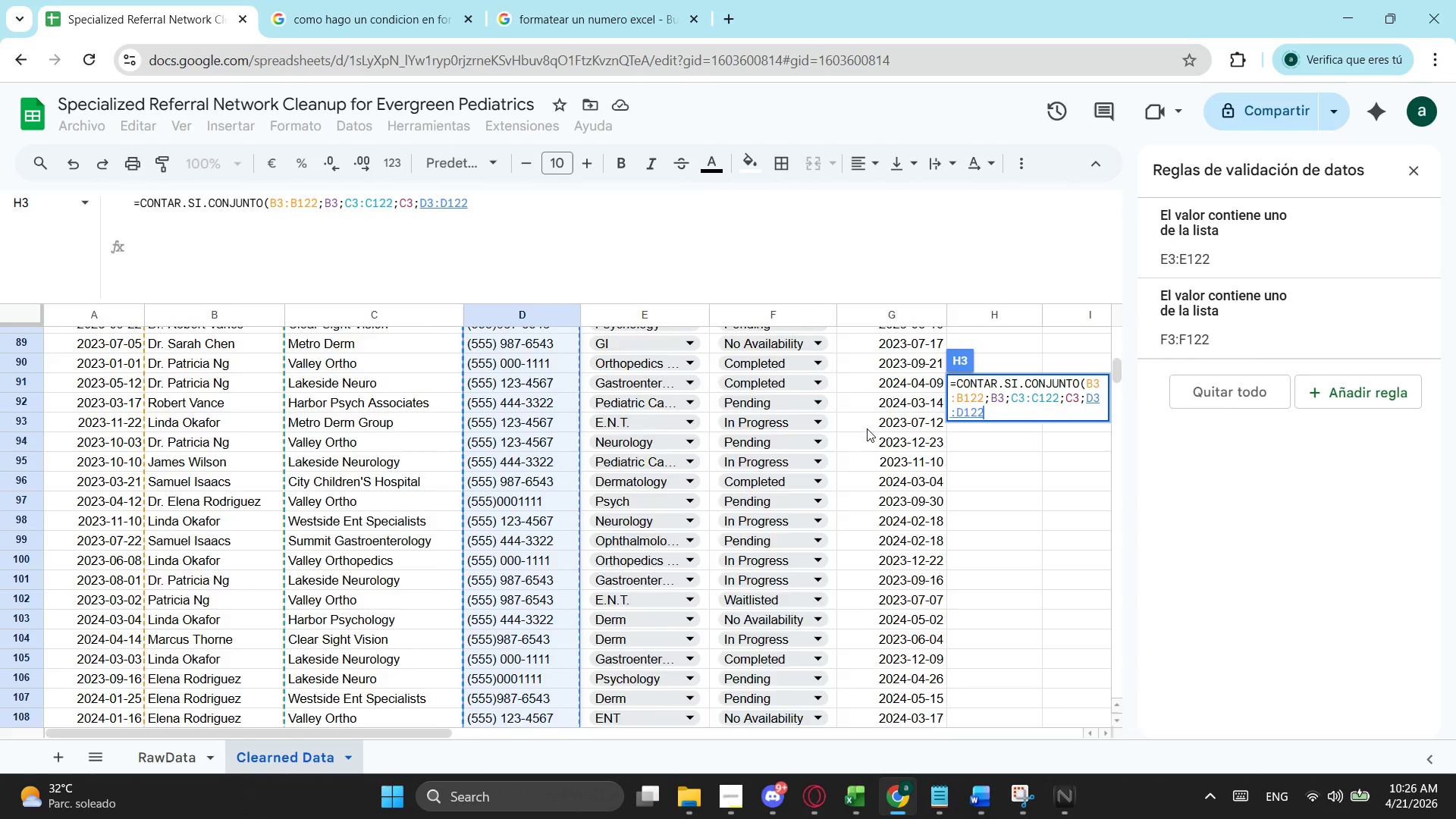 
key(Semicolon)
 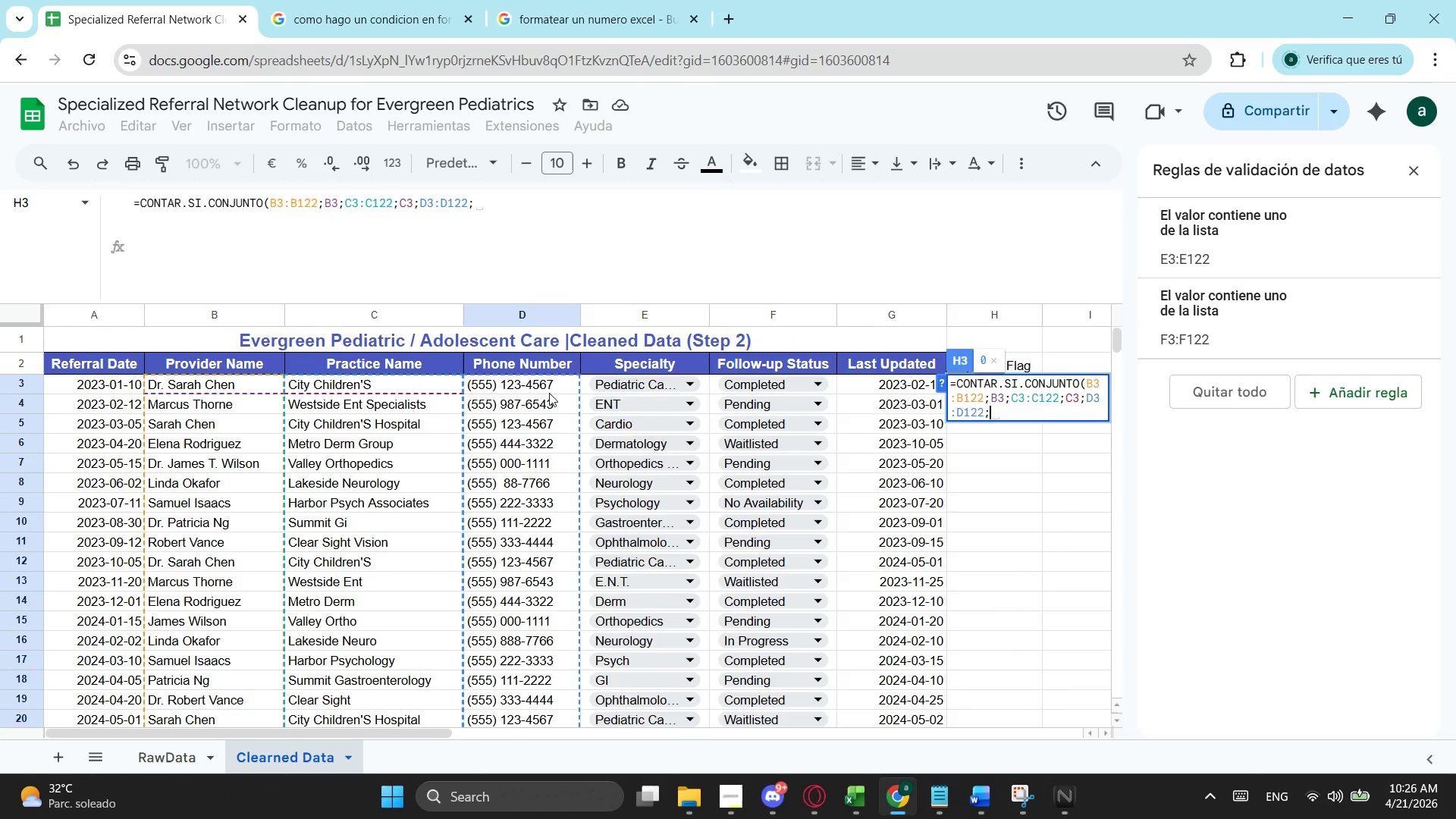 
scroll: coordinate [566, 416], scroll_direction: up, amount: 13.0
 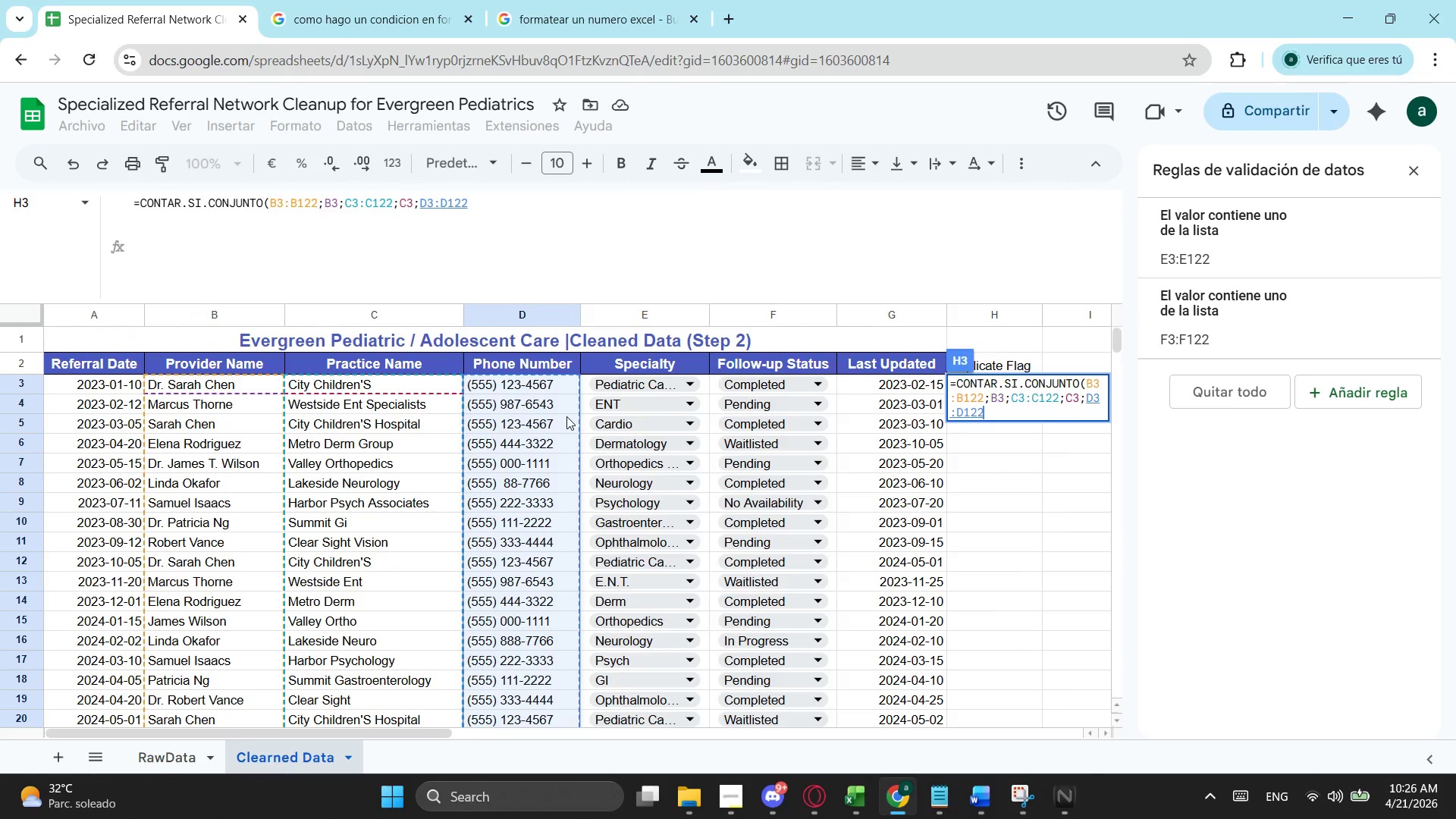 
left_click([549, 393])
 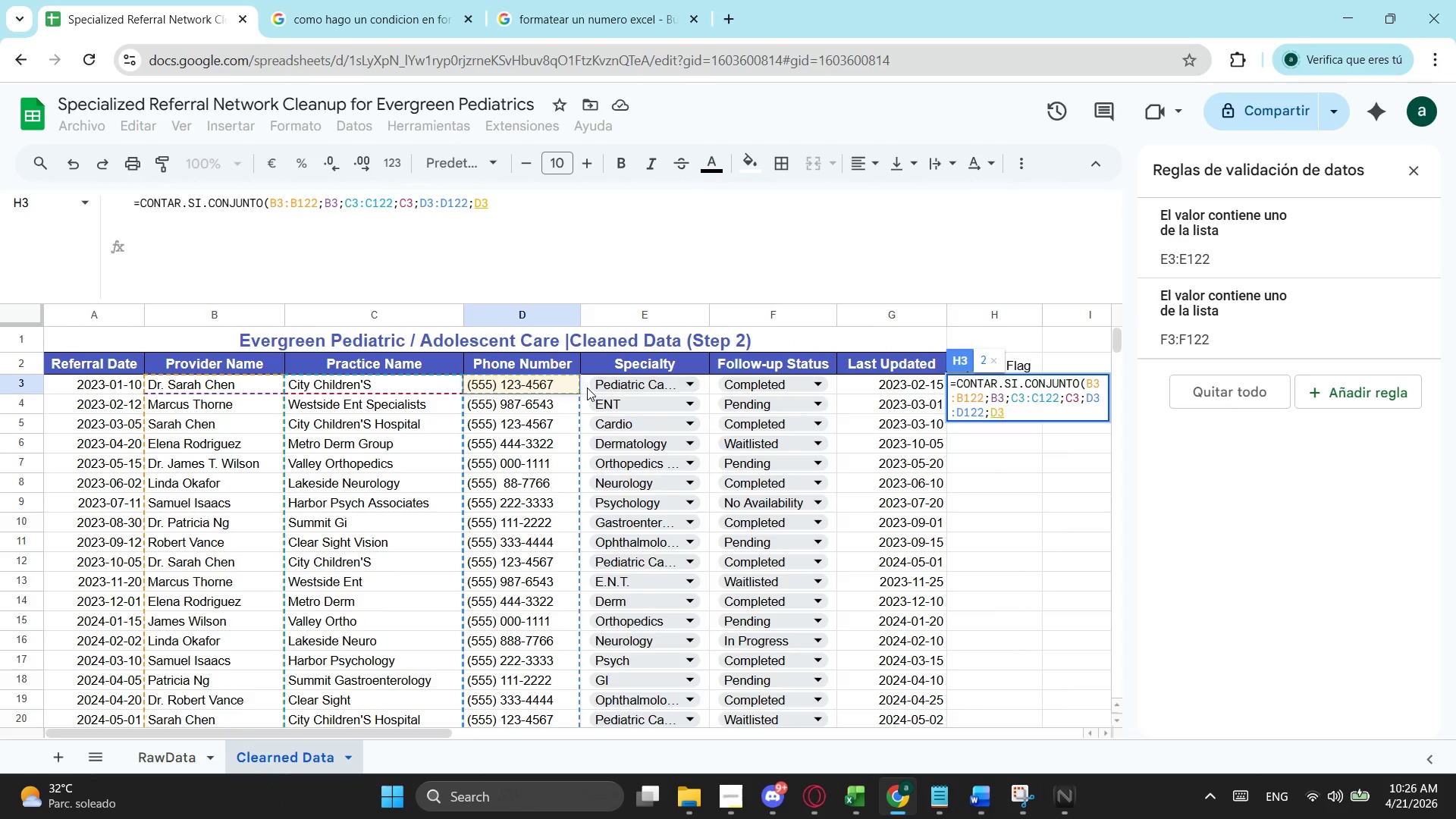 
left_click_drag(start_coordinate=[585, 388], to_coordinate=[622, 375])
 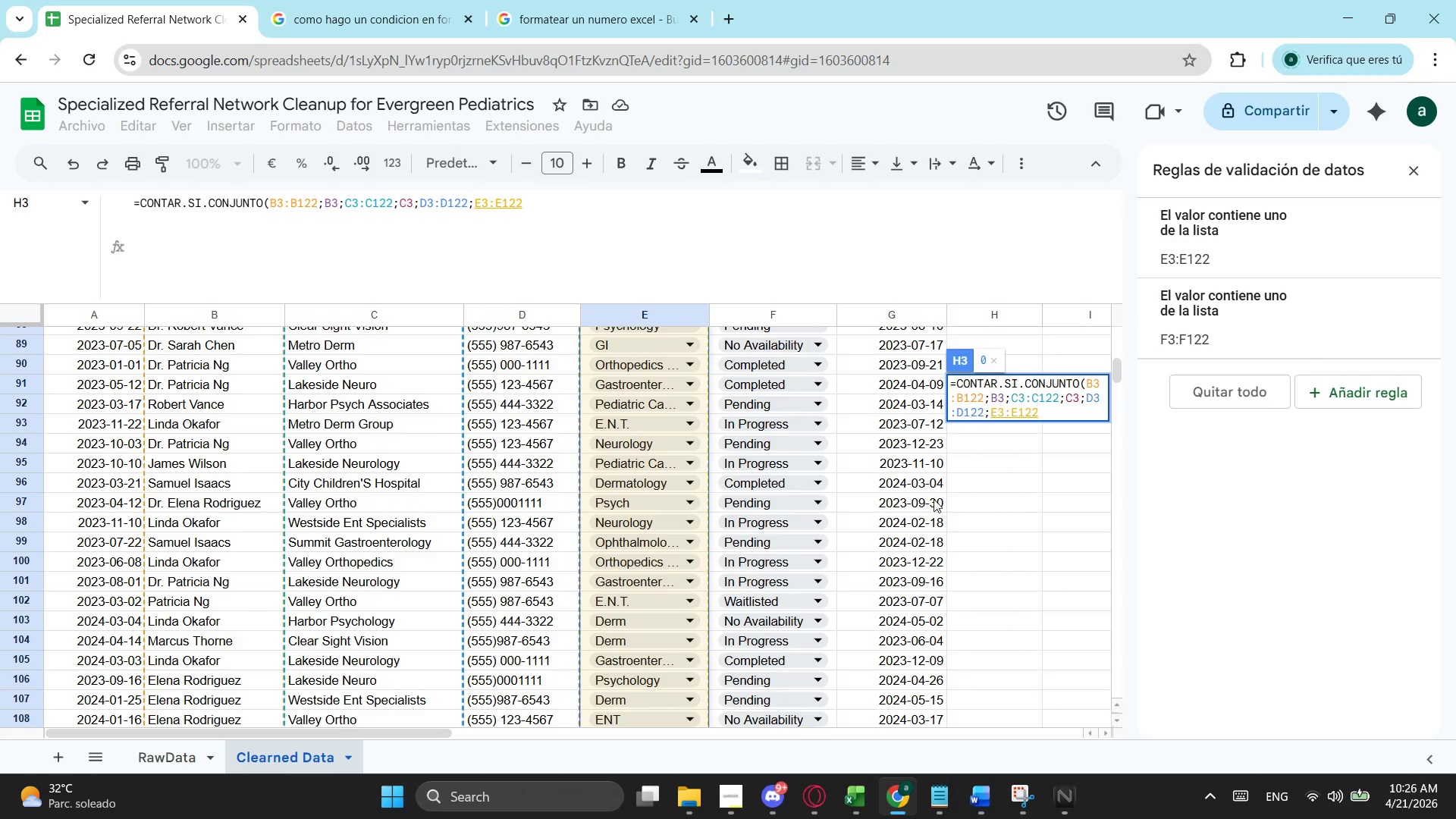 
scroll: coordinate [607, 401], scroll_direction: down, amount: 15.0
 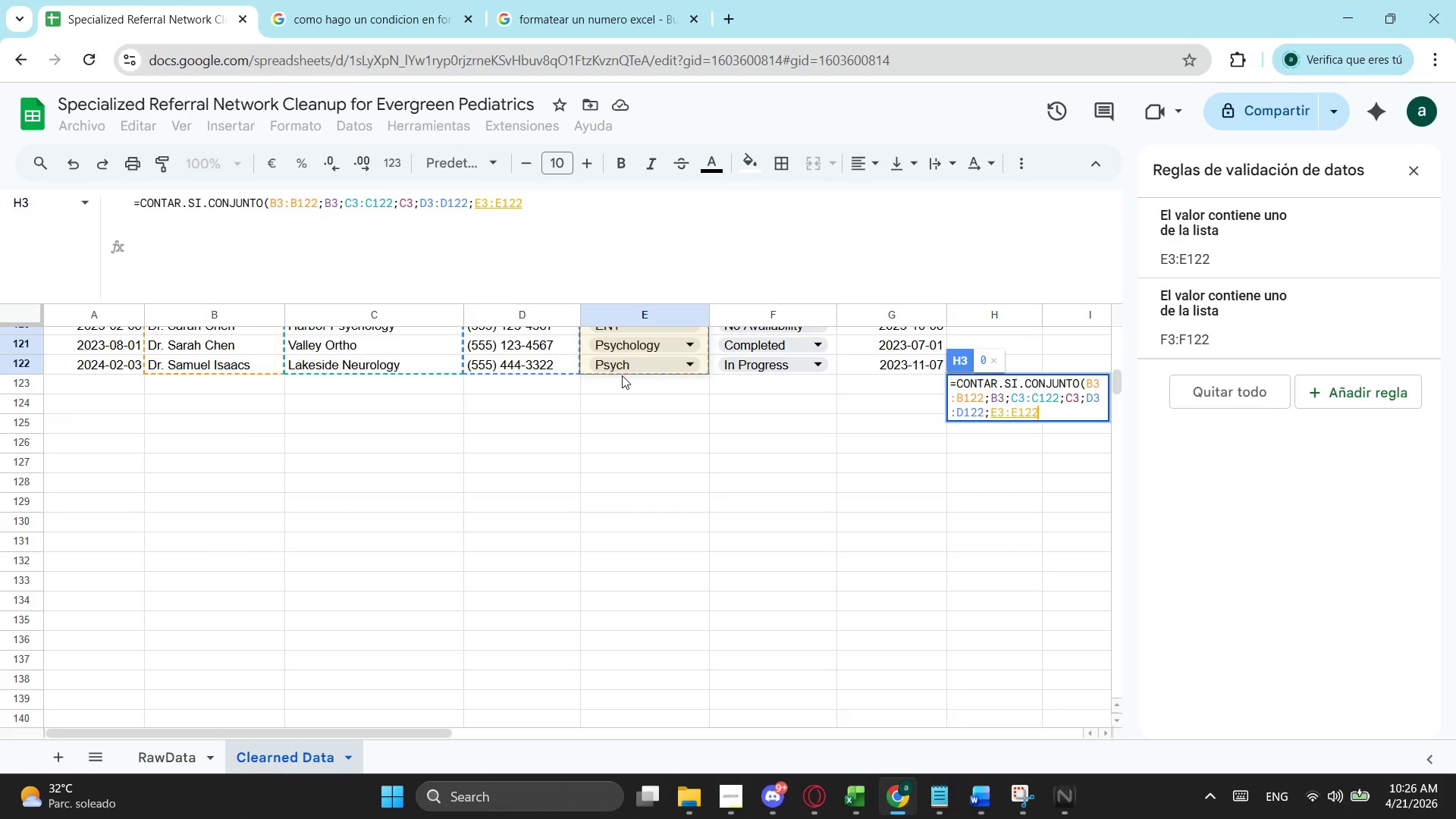 
scroll: coordinate [1000, 511], scroll_direction: up, amount: 7.0
 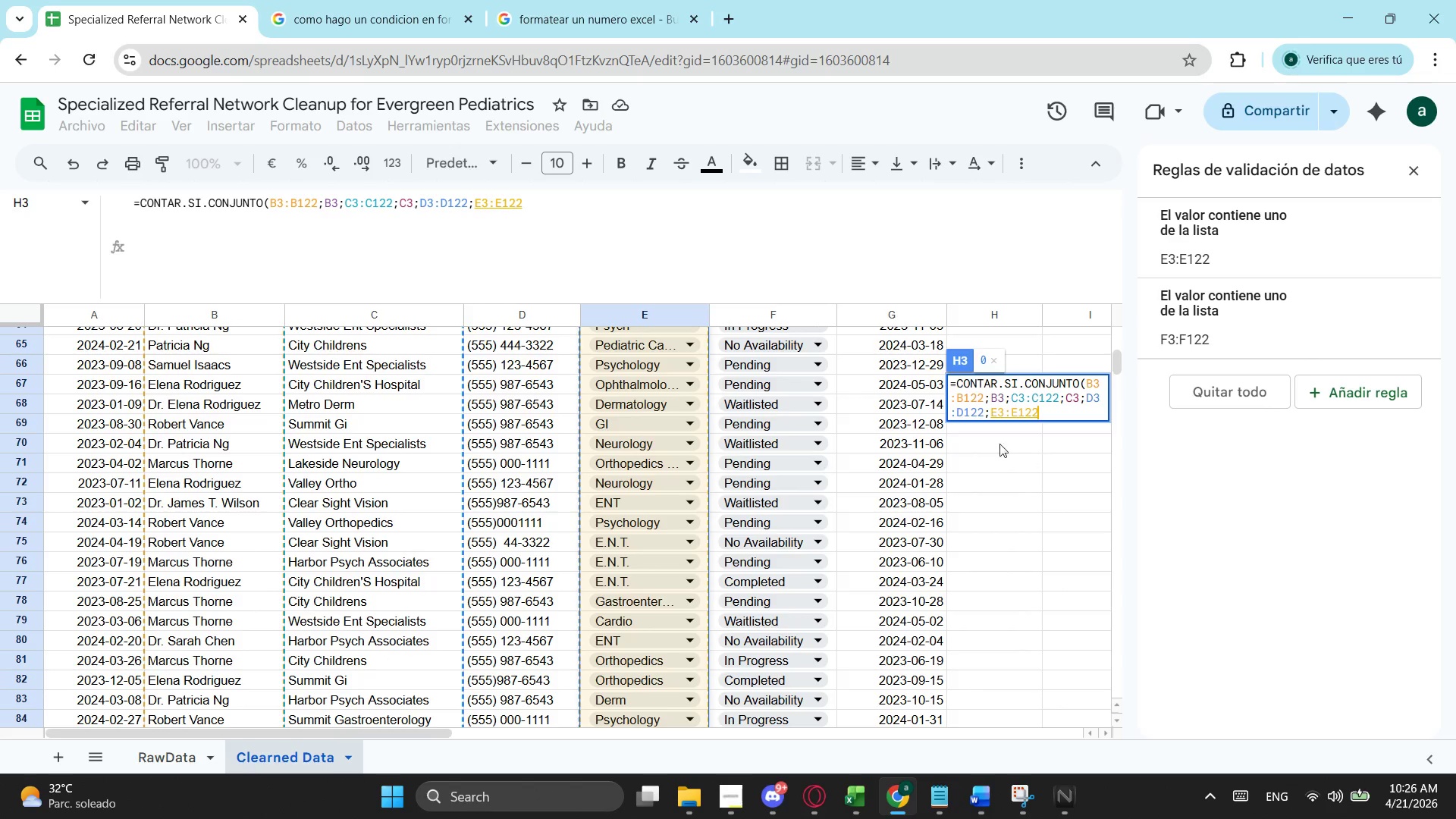 
key(Semicolon)
 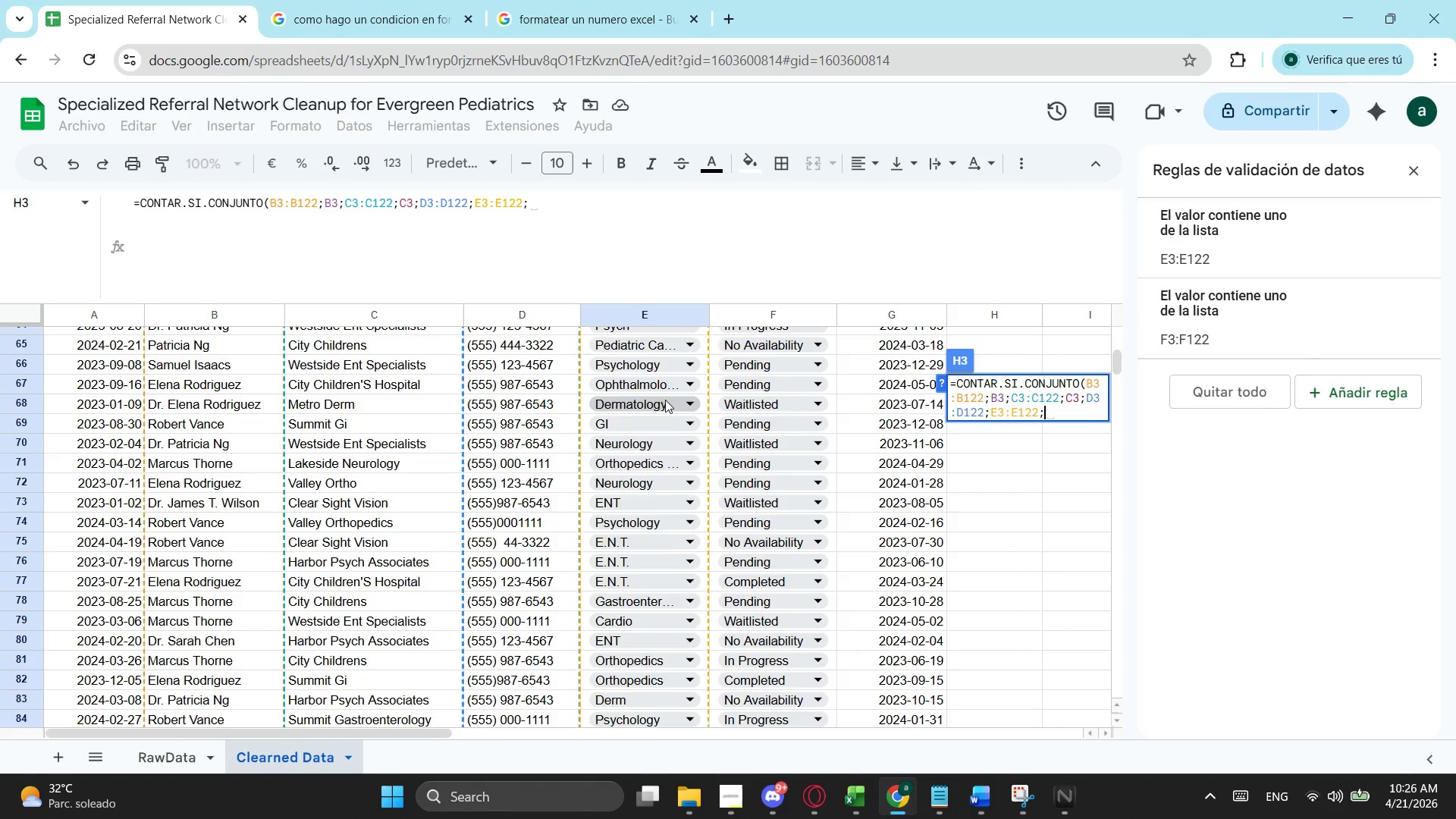 
scroll: coordinate [664, 402], scroll_direction: up, amount: 11.0
 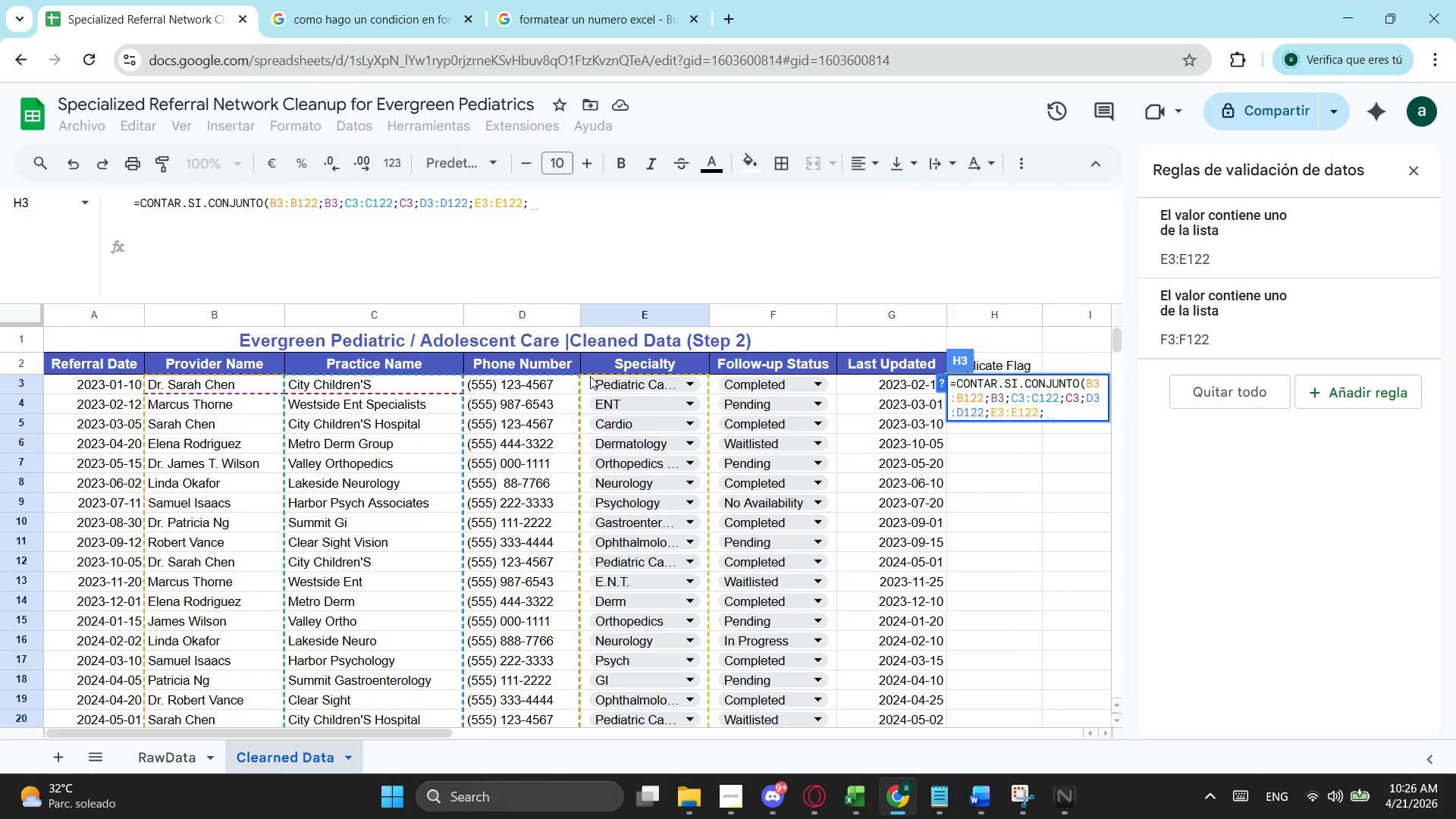 
left_click([590, 381])
 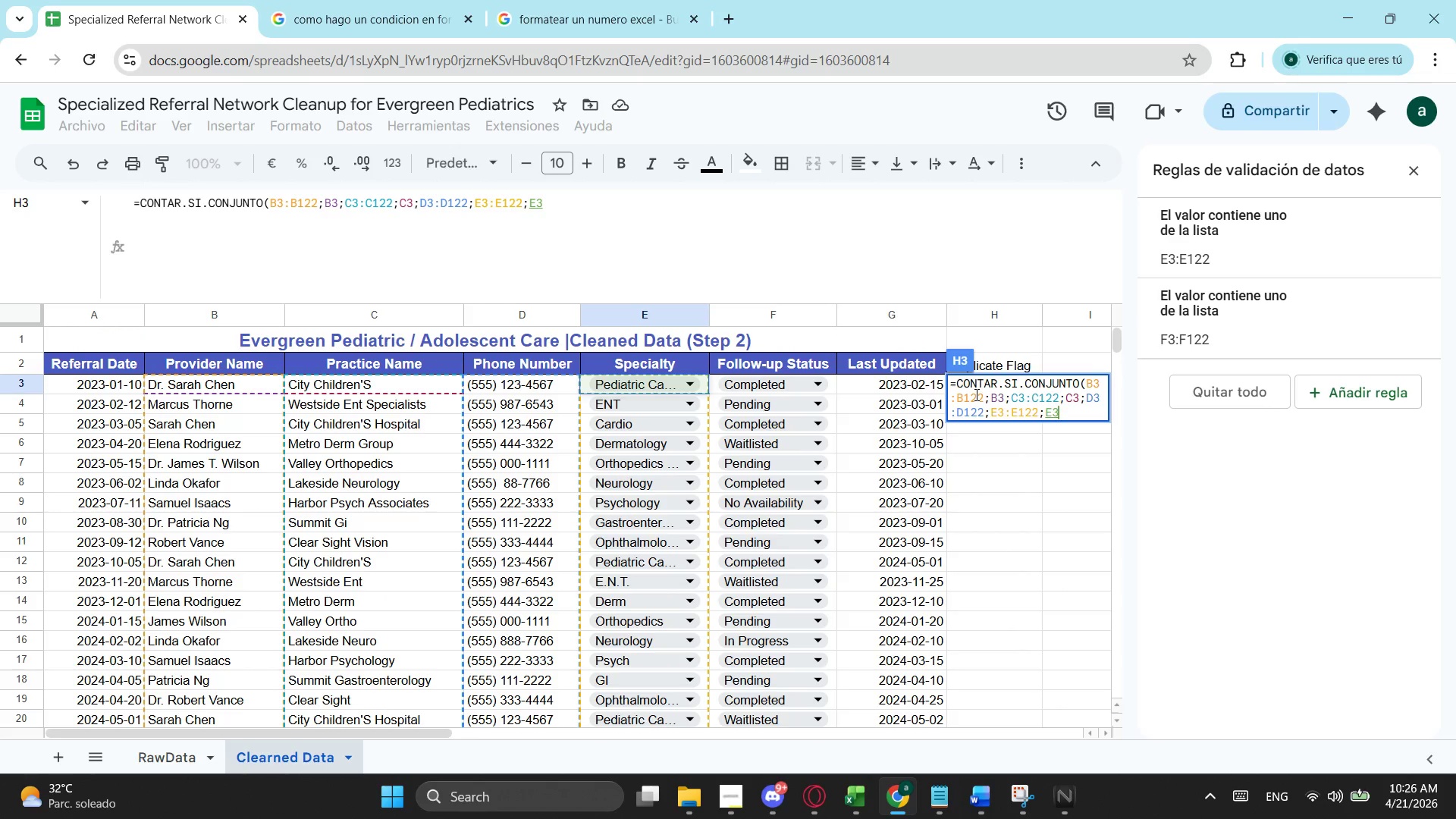 
left_click([975, 394])
 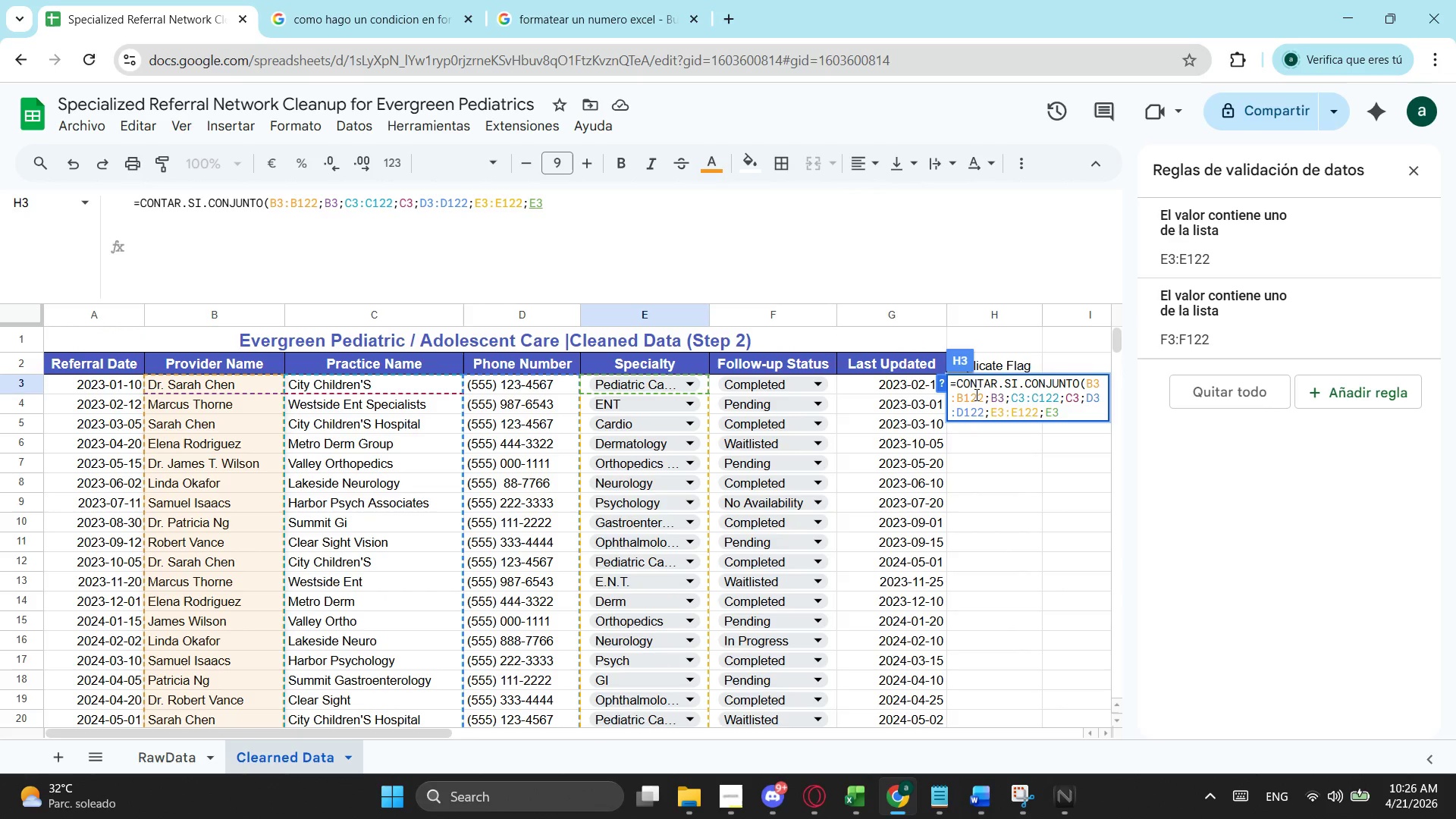 
key(F4)
 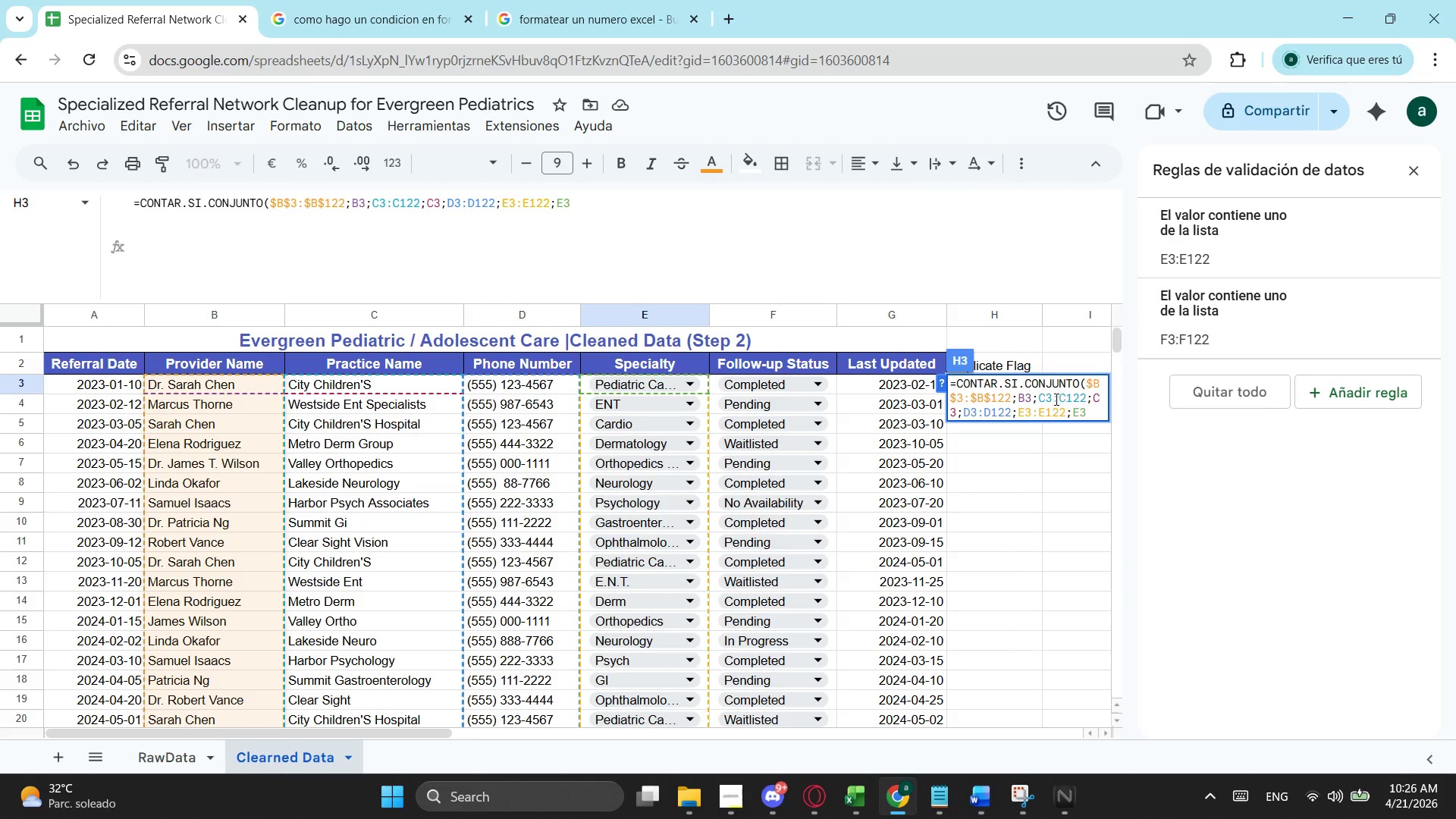 
left_click([1052, 400])
 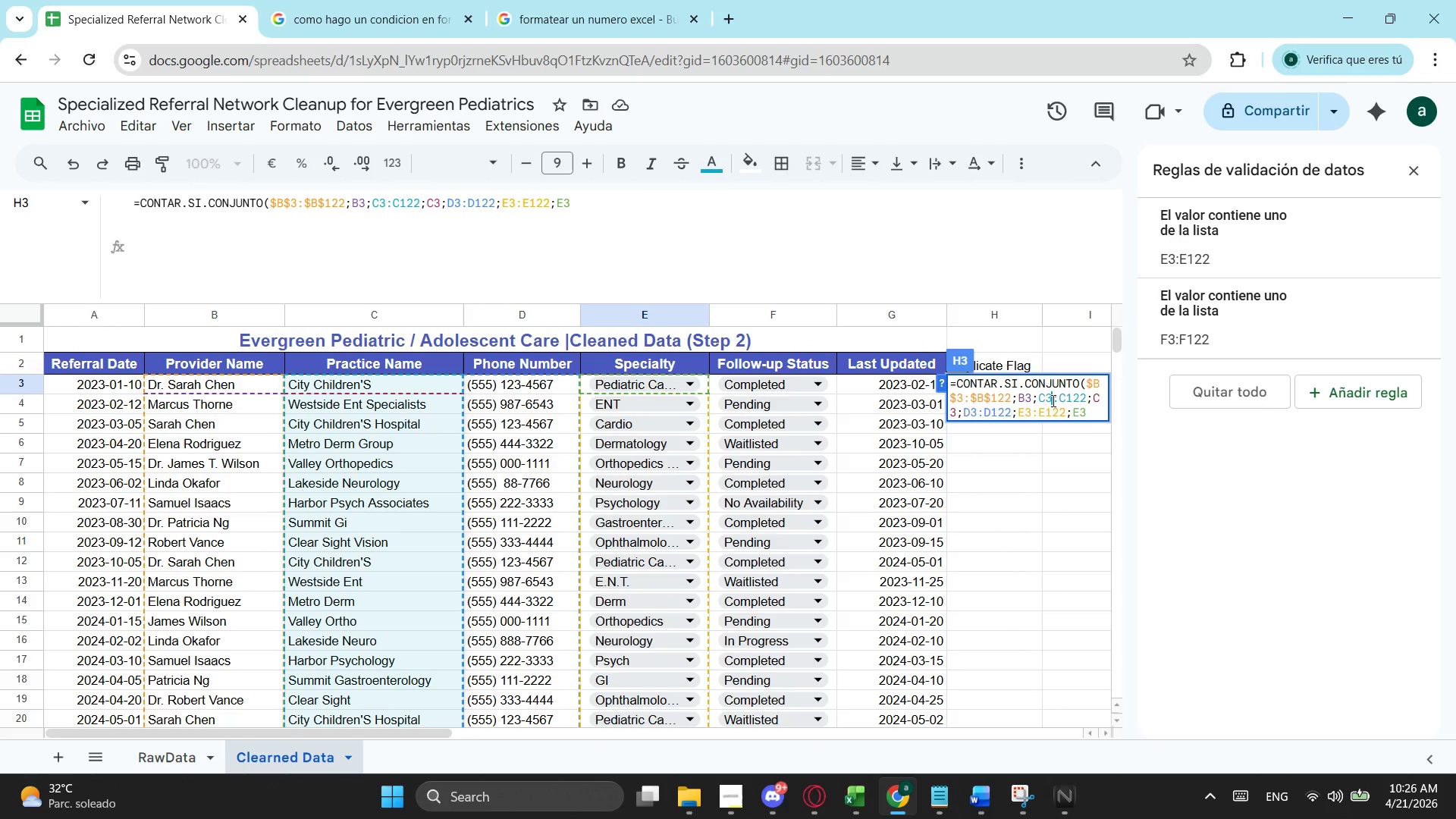 
key(F4)
 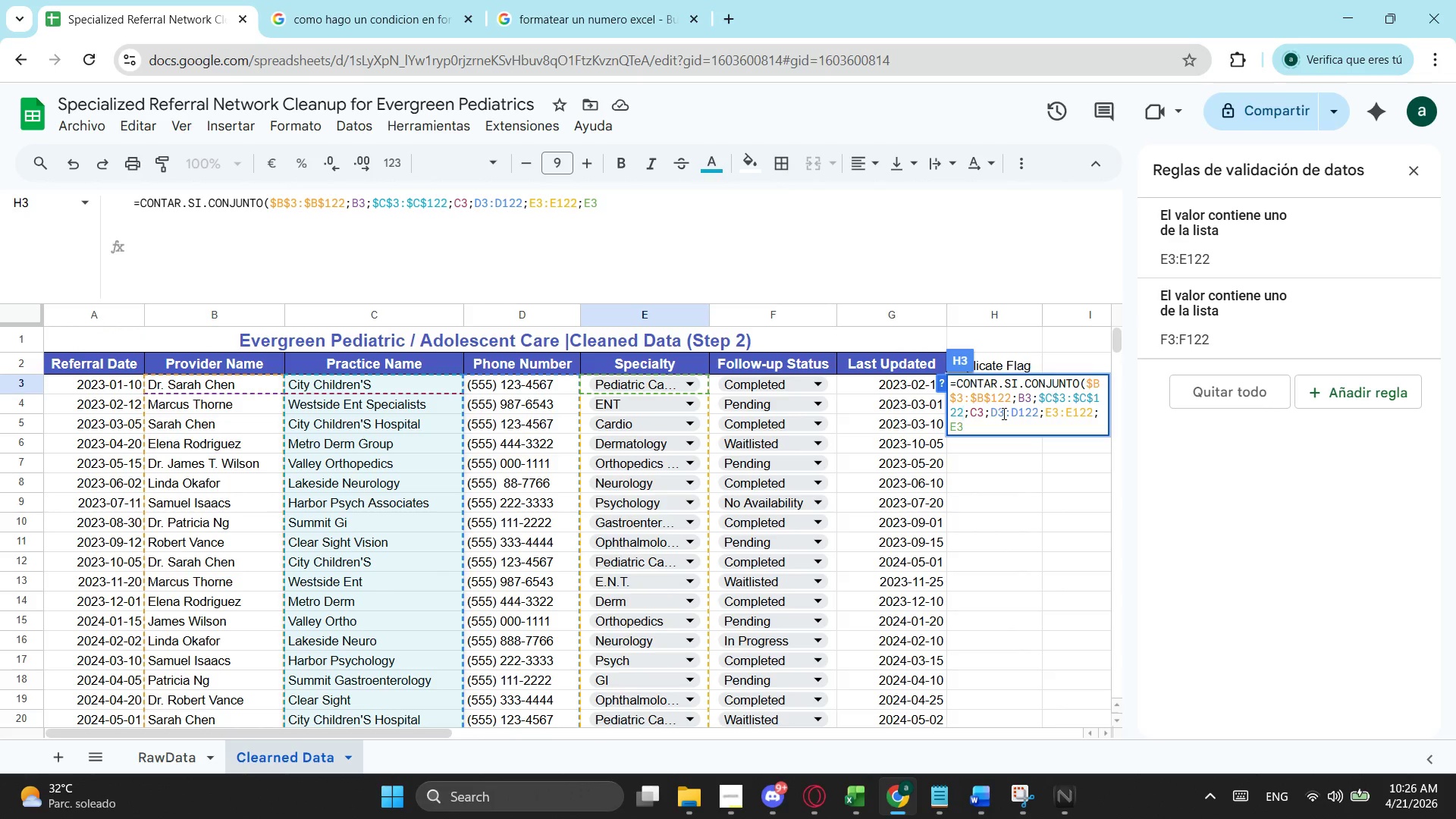 
left_click([1003, 413])
 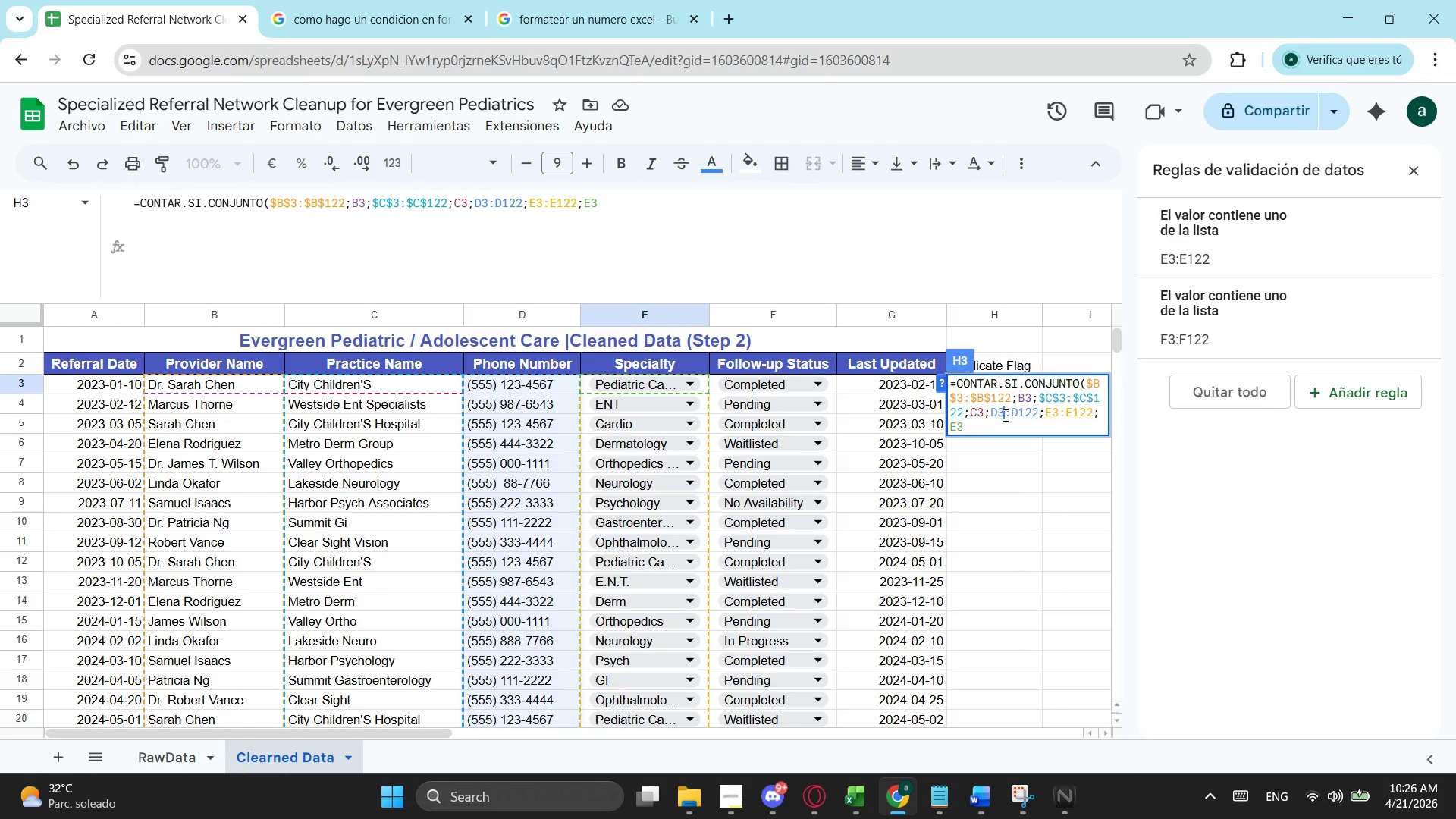 
key(F4)
 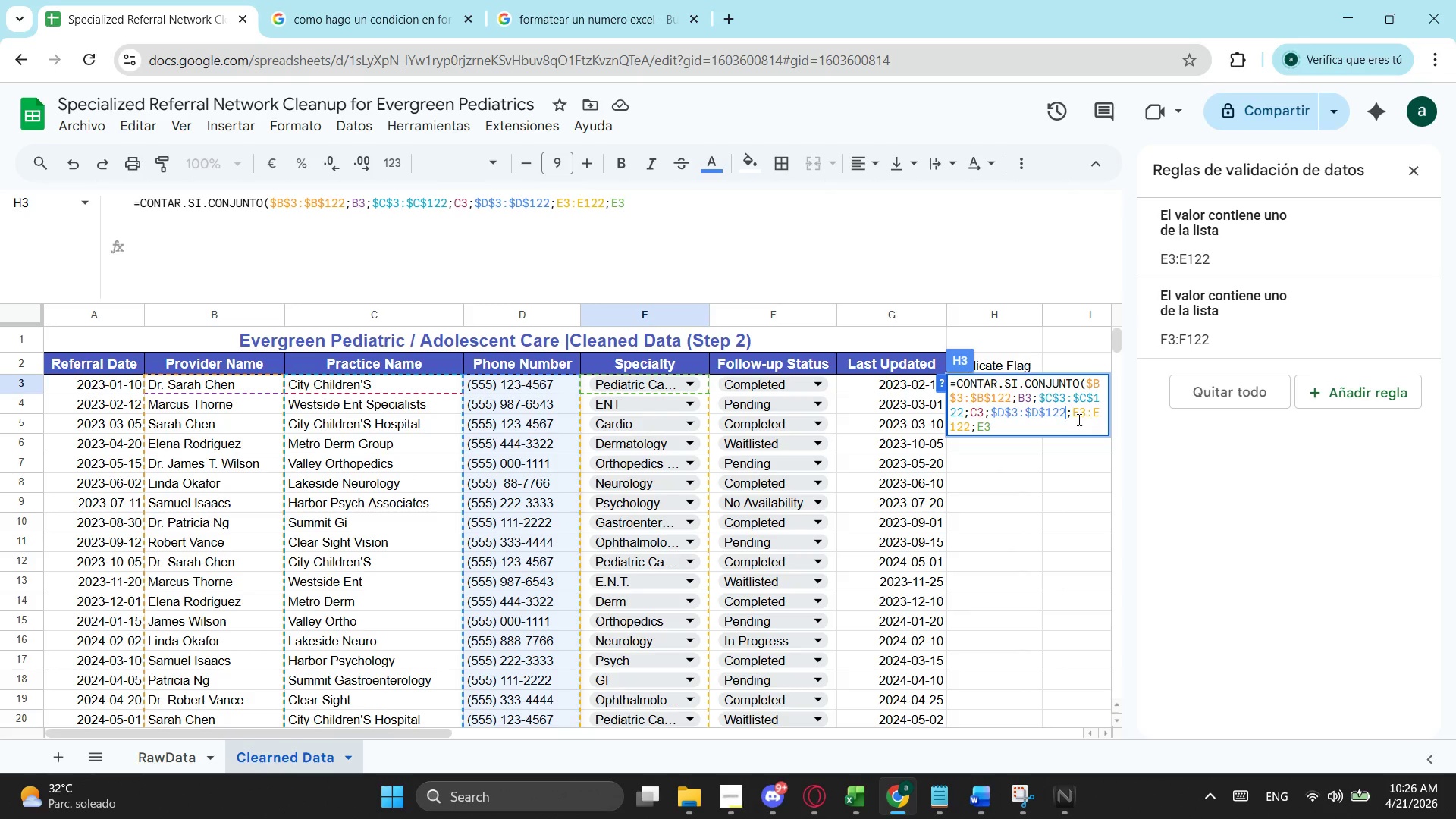 
wait(9.36)
 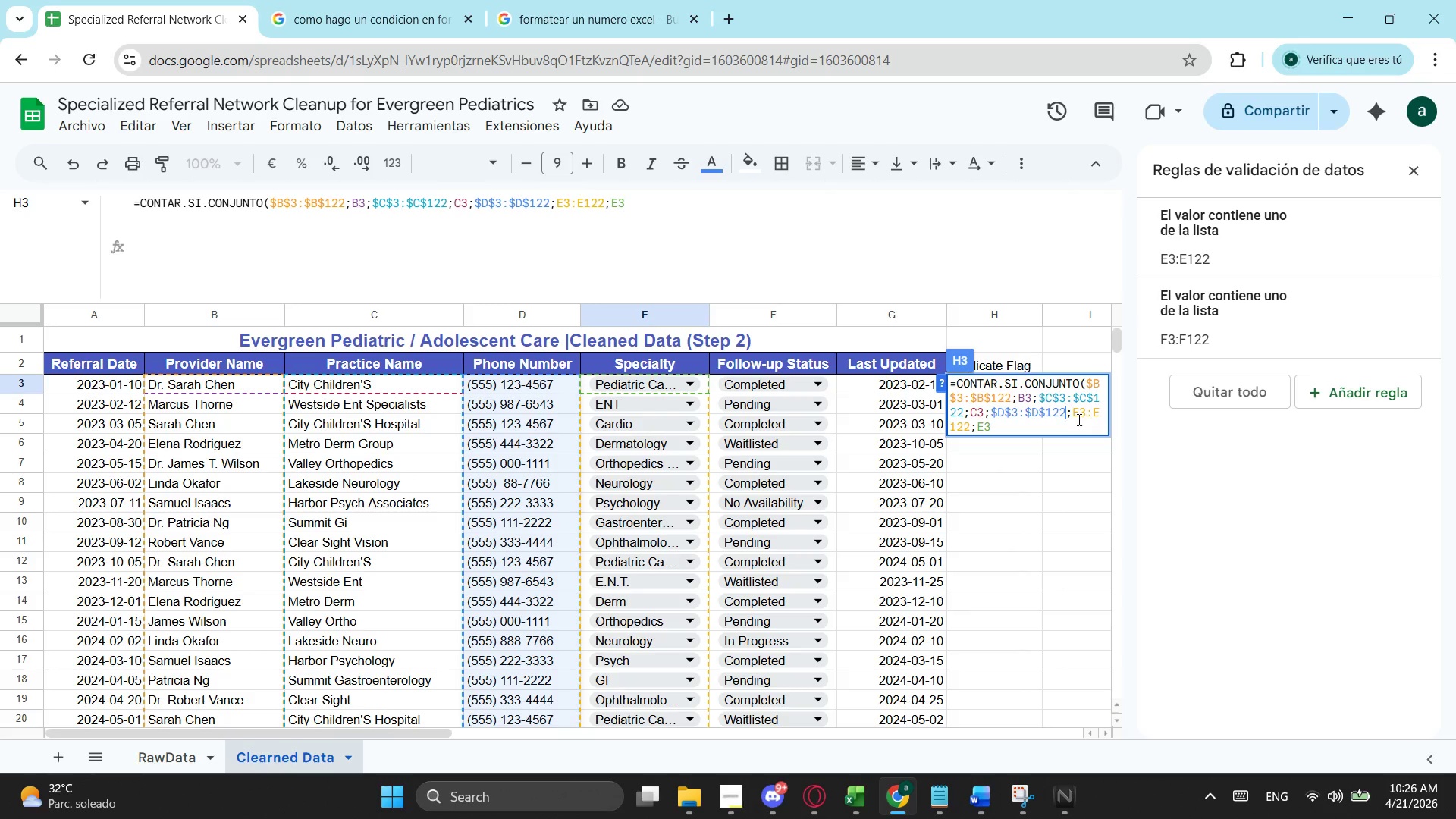 
left_click([1070, 417])
 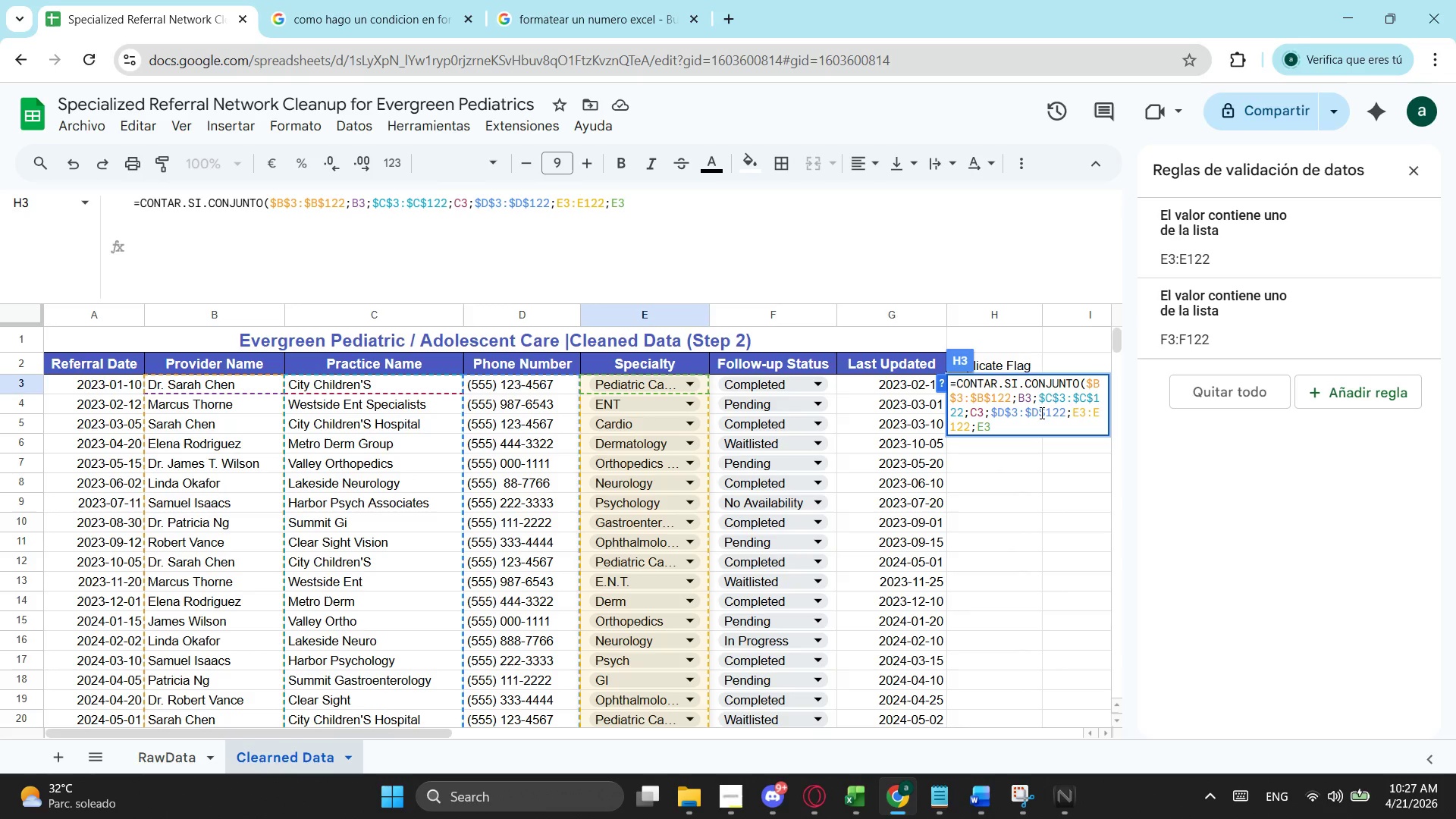 
left_click([1040, 413])
 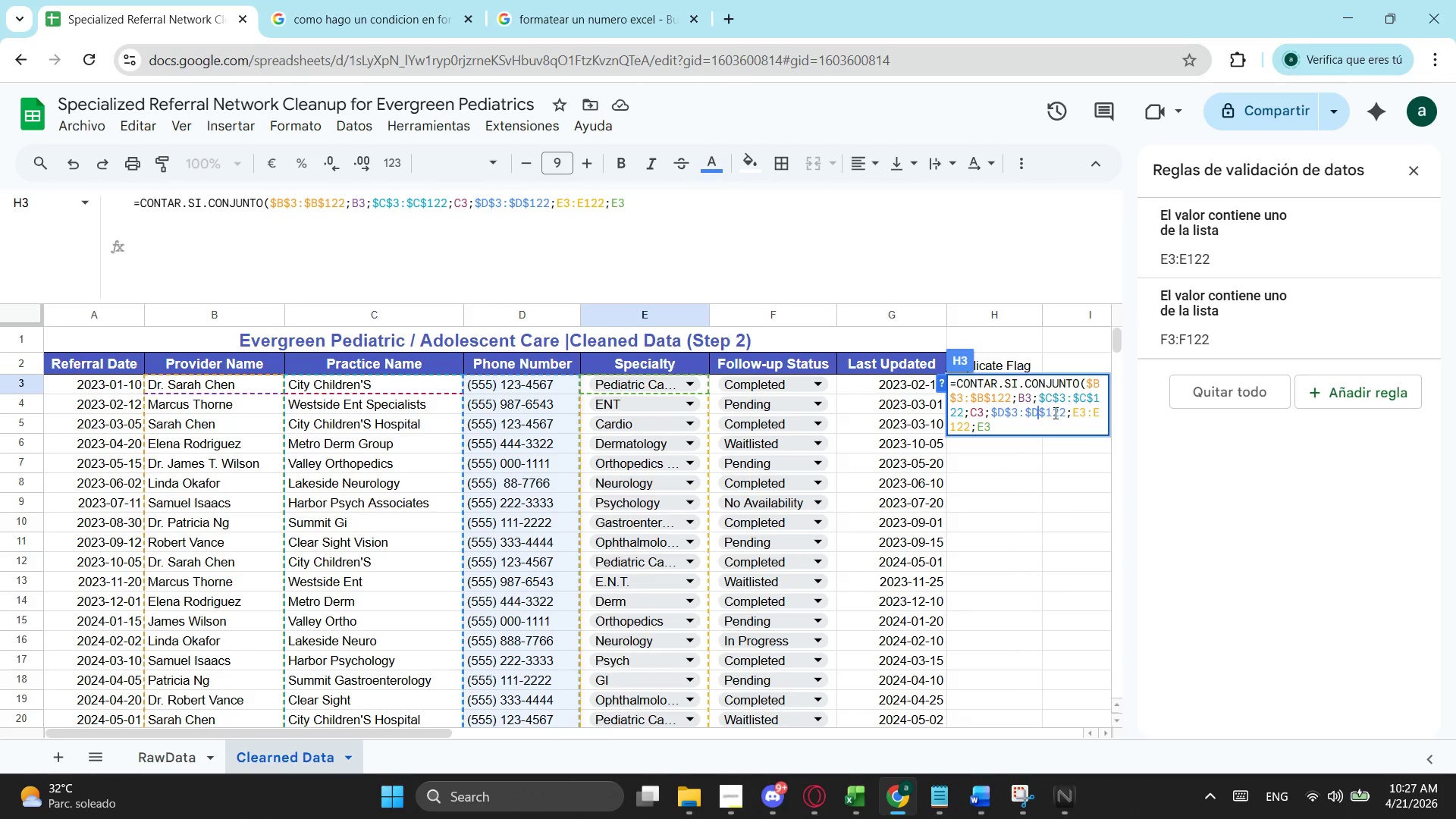 
left_click([1066, 413])
 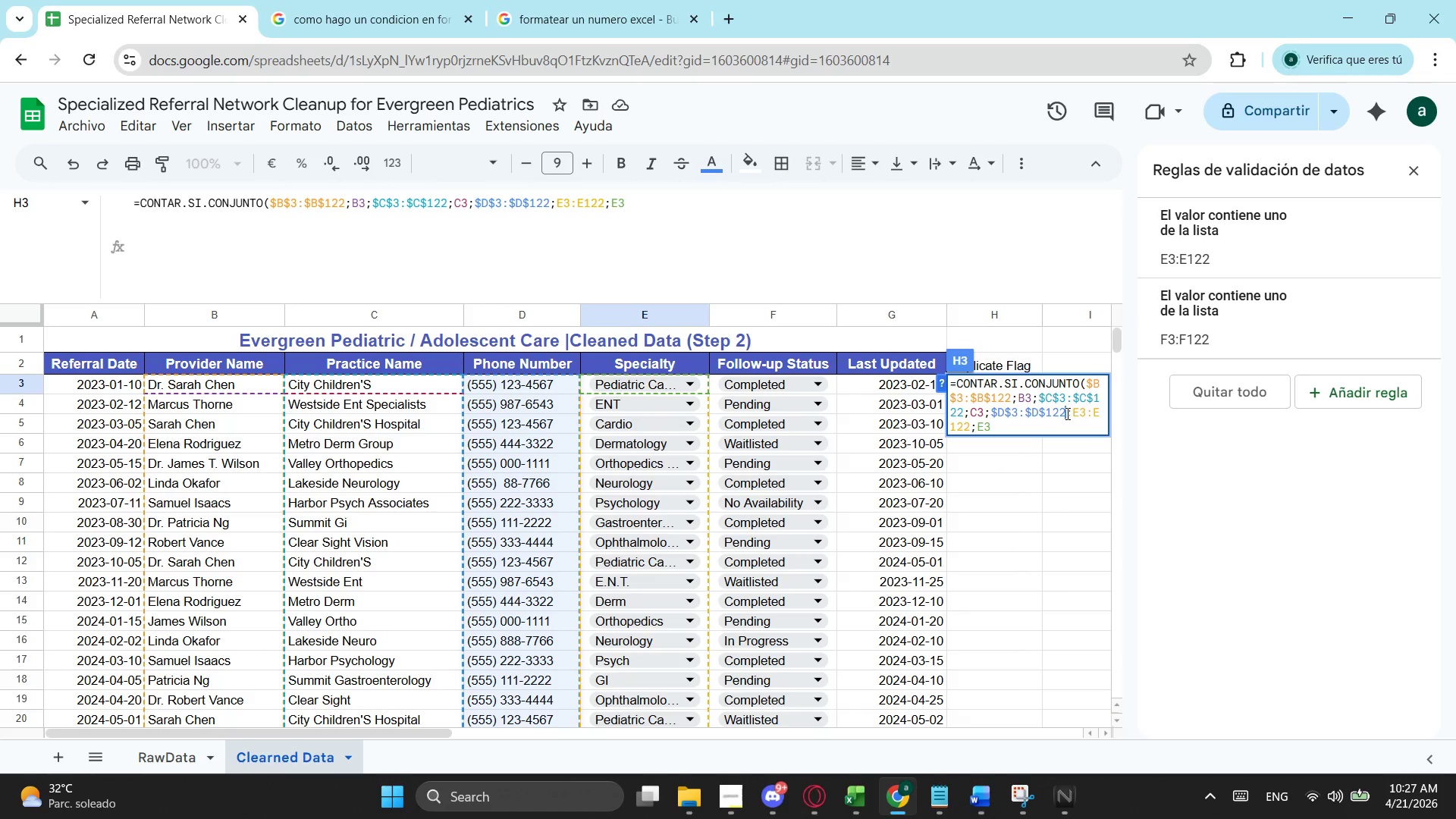 
key(Semicolon)
 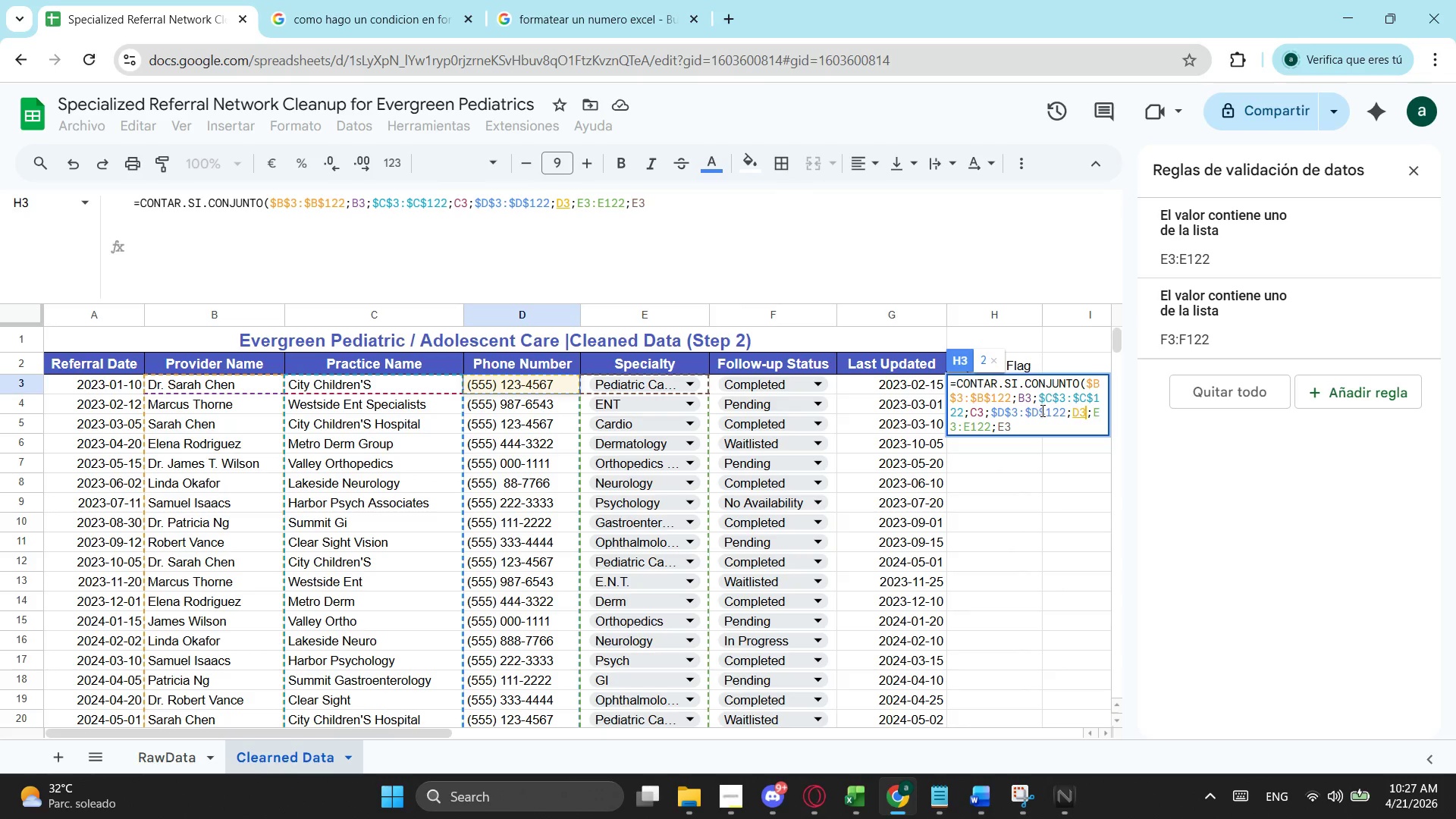 
left_click([981, 425])
 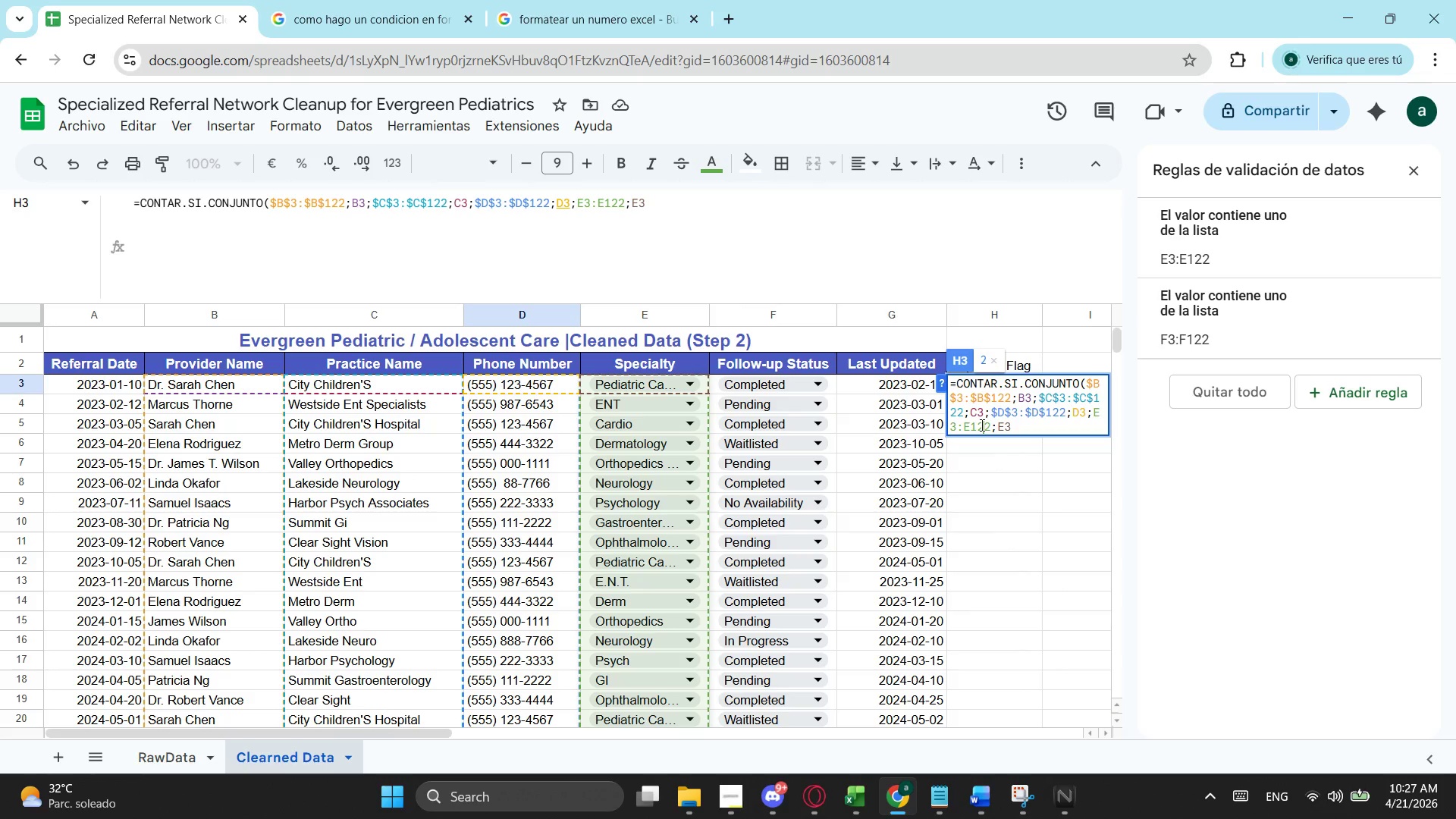 
key(F4)
 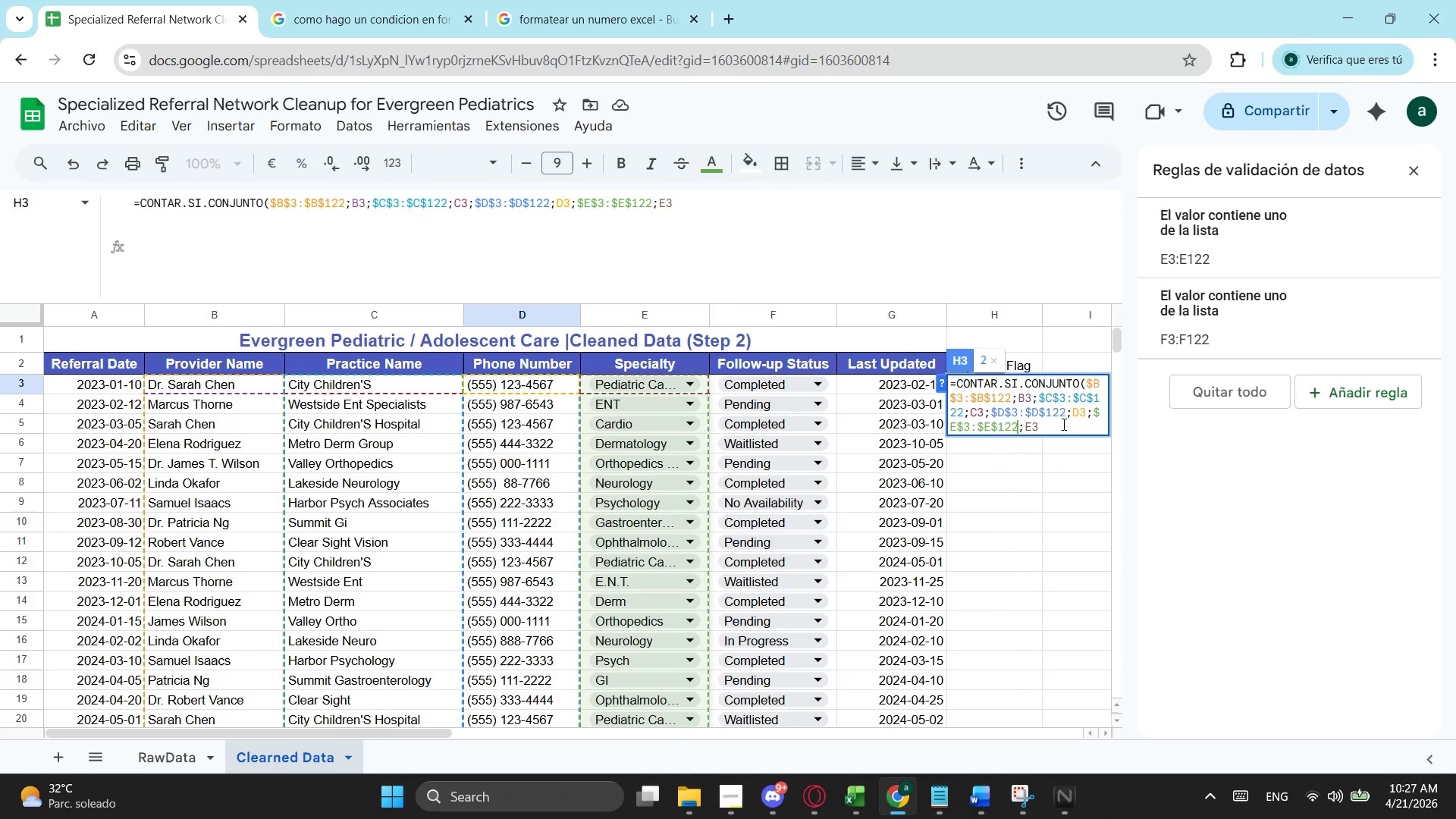 
left_click([1062, 424])
 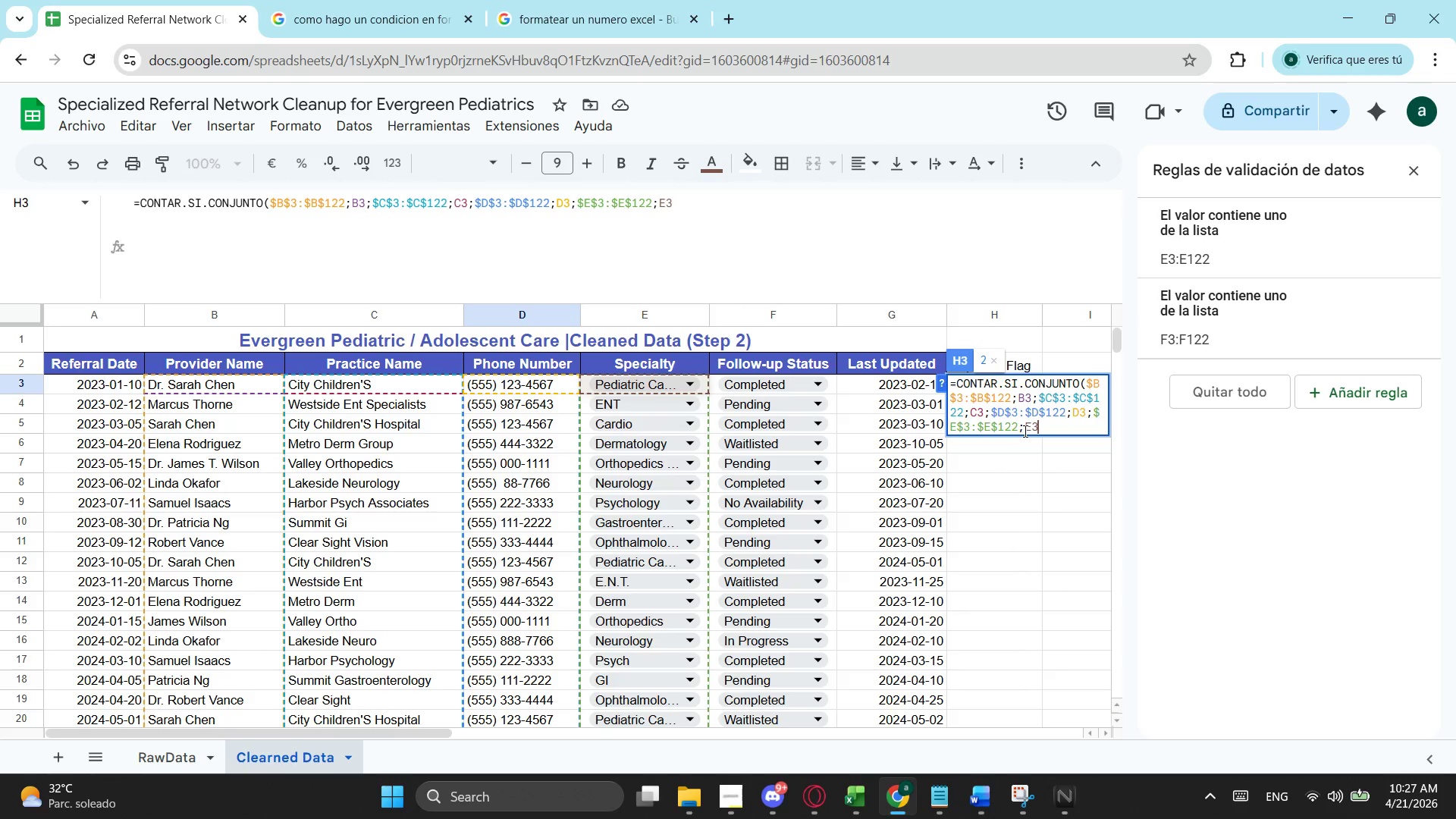 
key(Enter)
 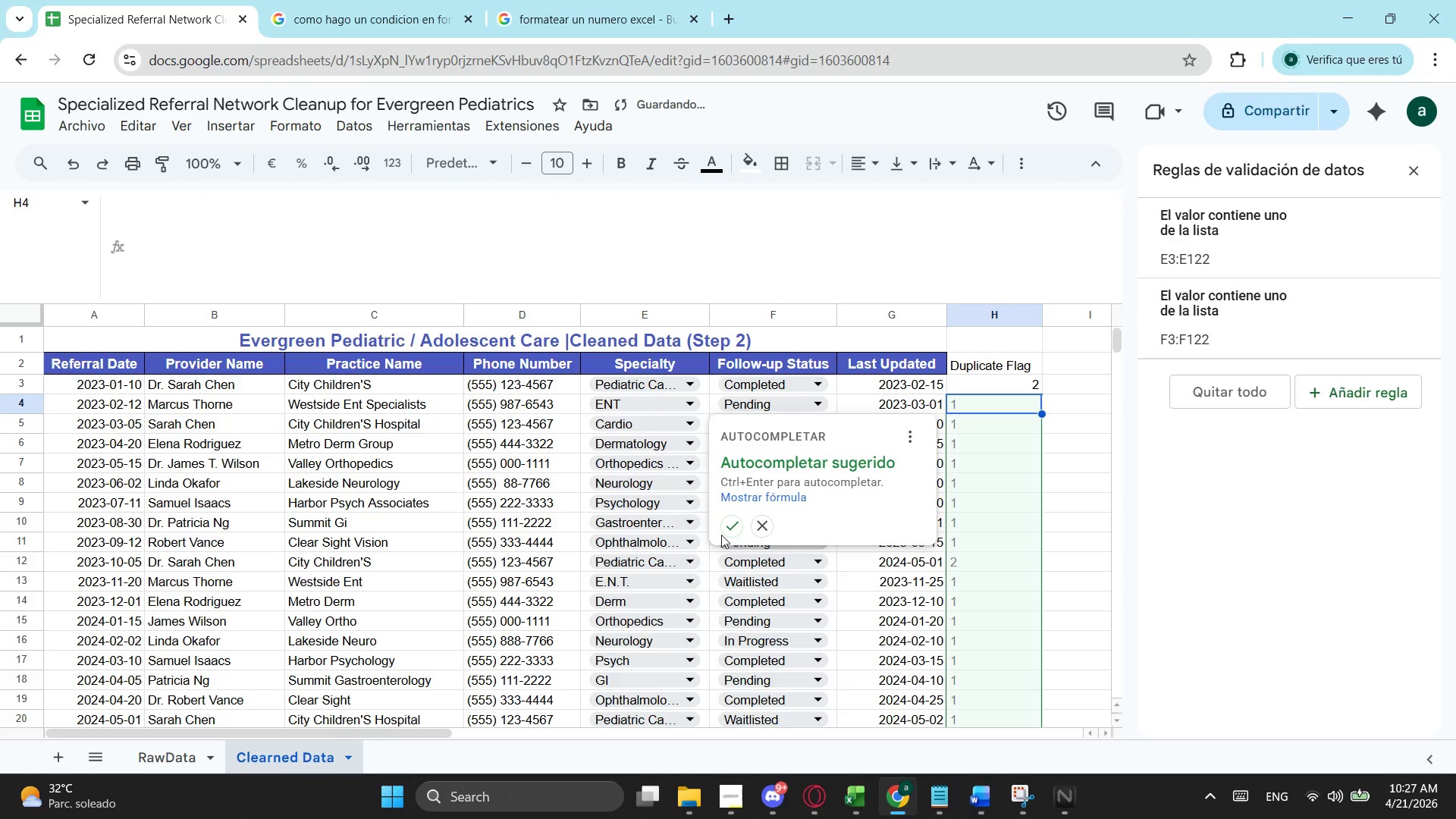 
left_click([727, 533])
 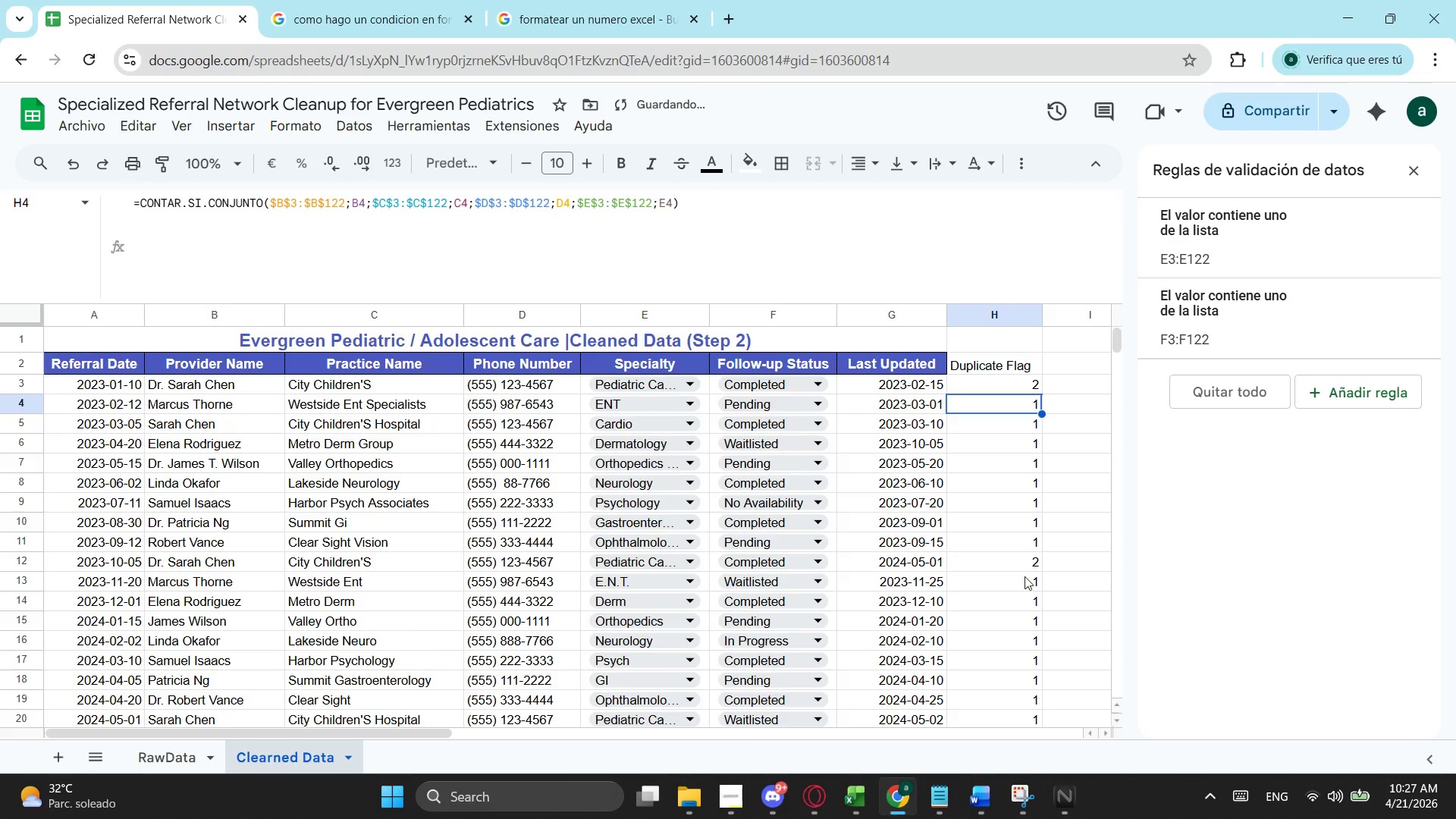 
scroll: coordinate [1024, 576], scroll_direction: up, amount: 2.0
 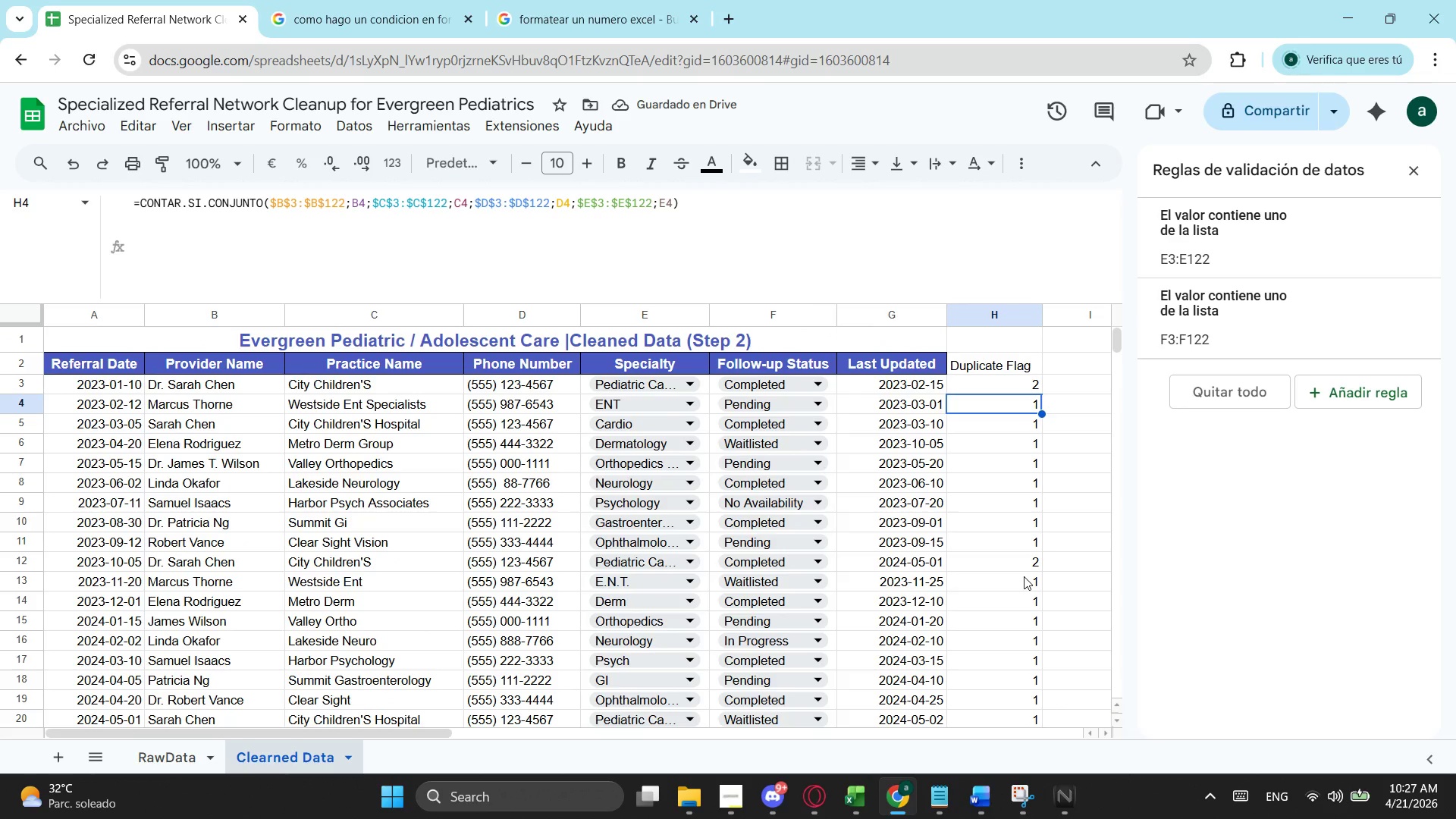 
left_click([984, 562])
 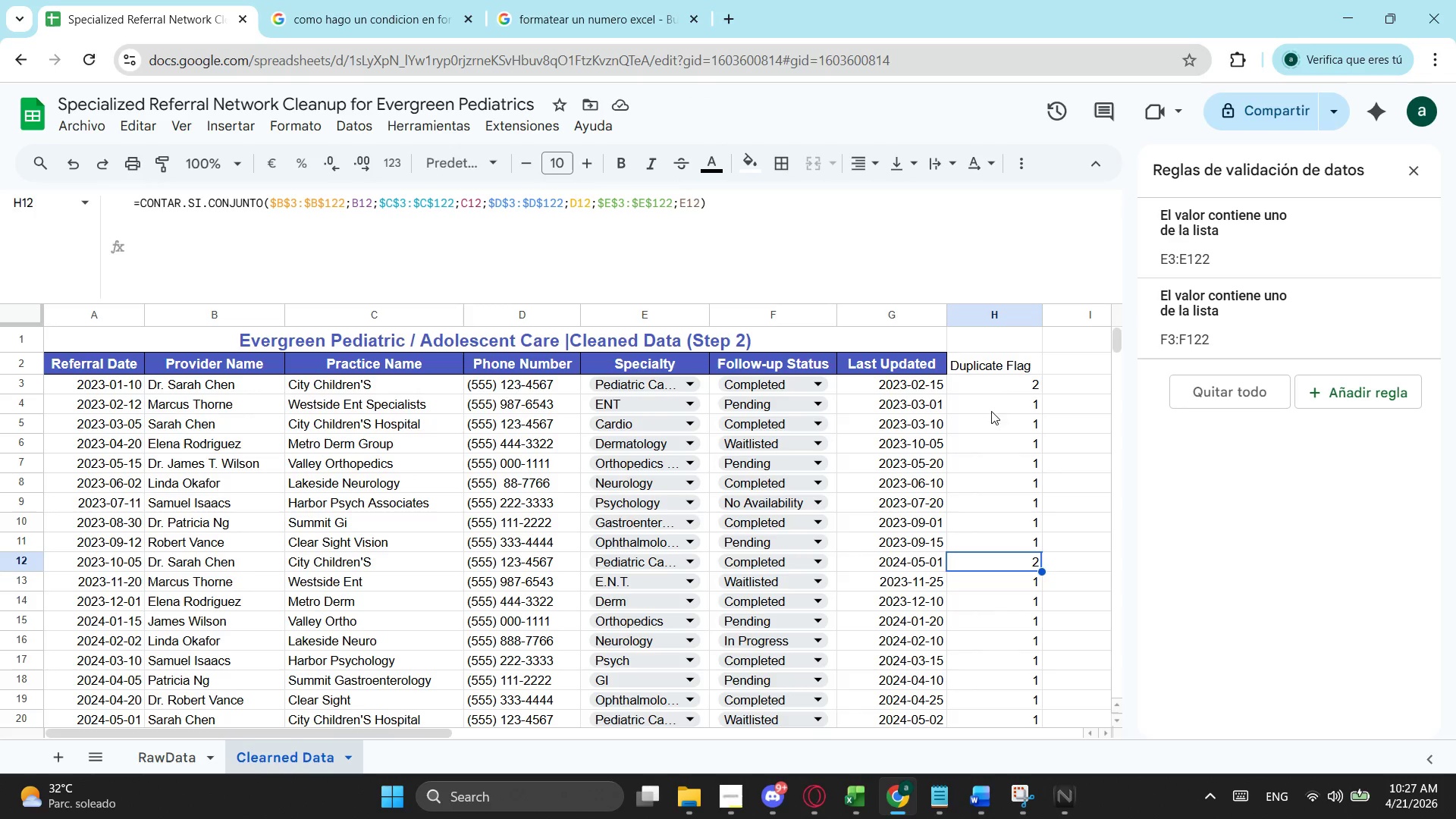 
left_click([1014, 381])
 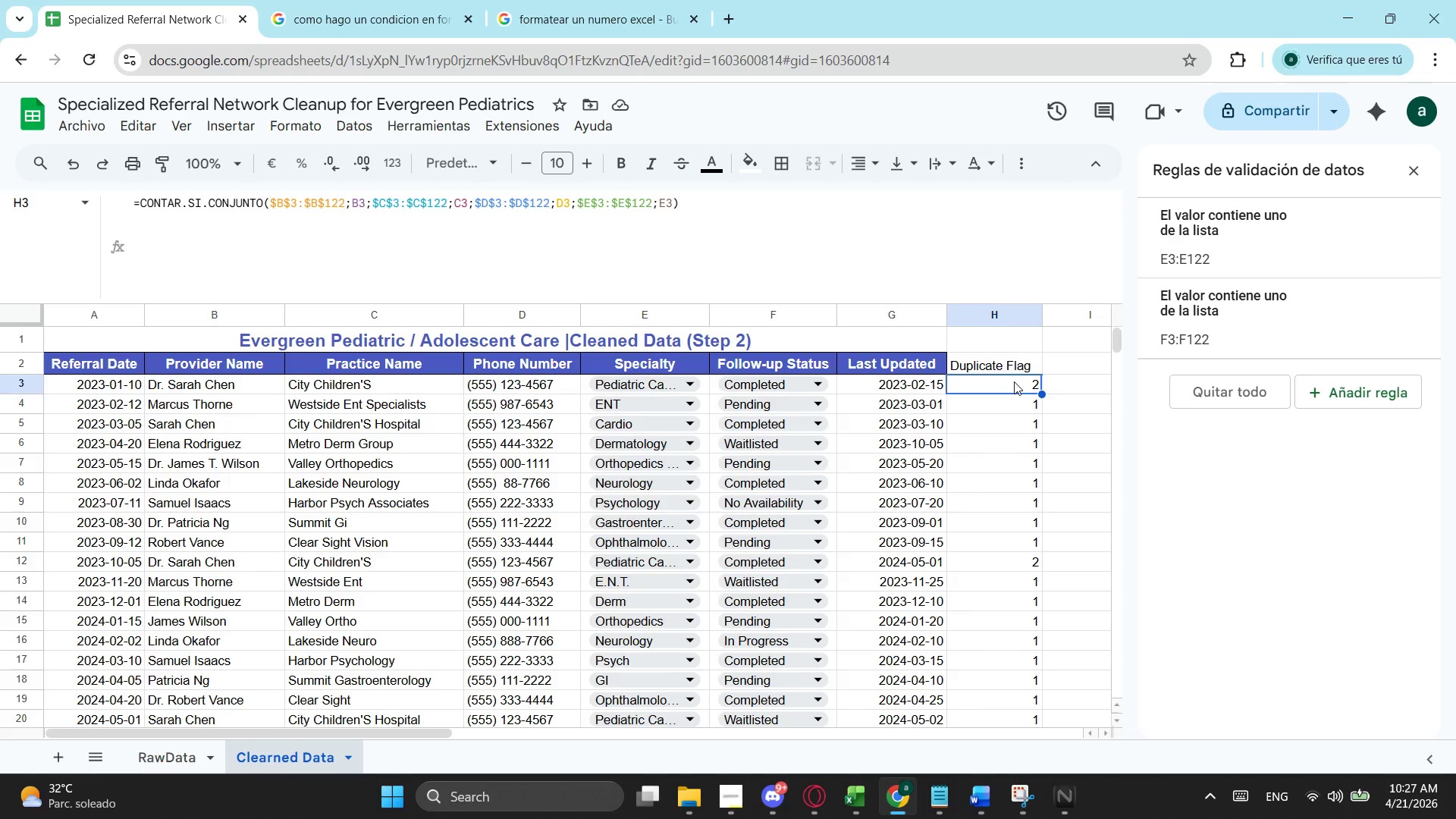 
scroll: coordinate [1021, 380], scroll_direction: up, amount: 3.0
 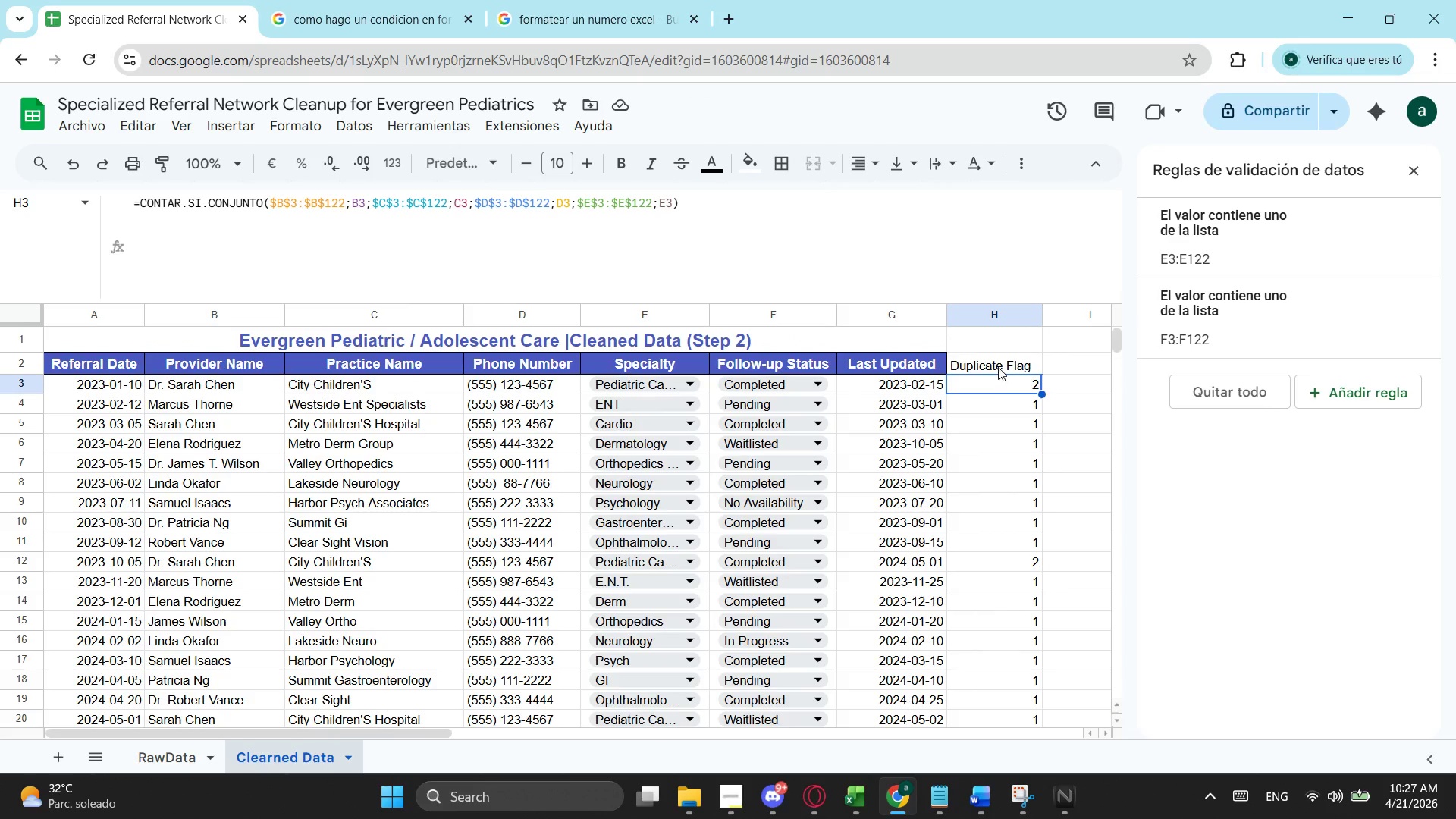 
left_click([998, 367])
 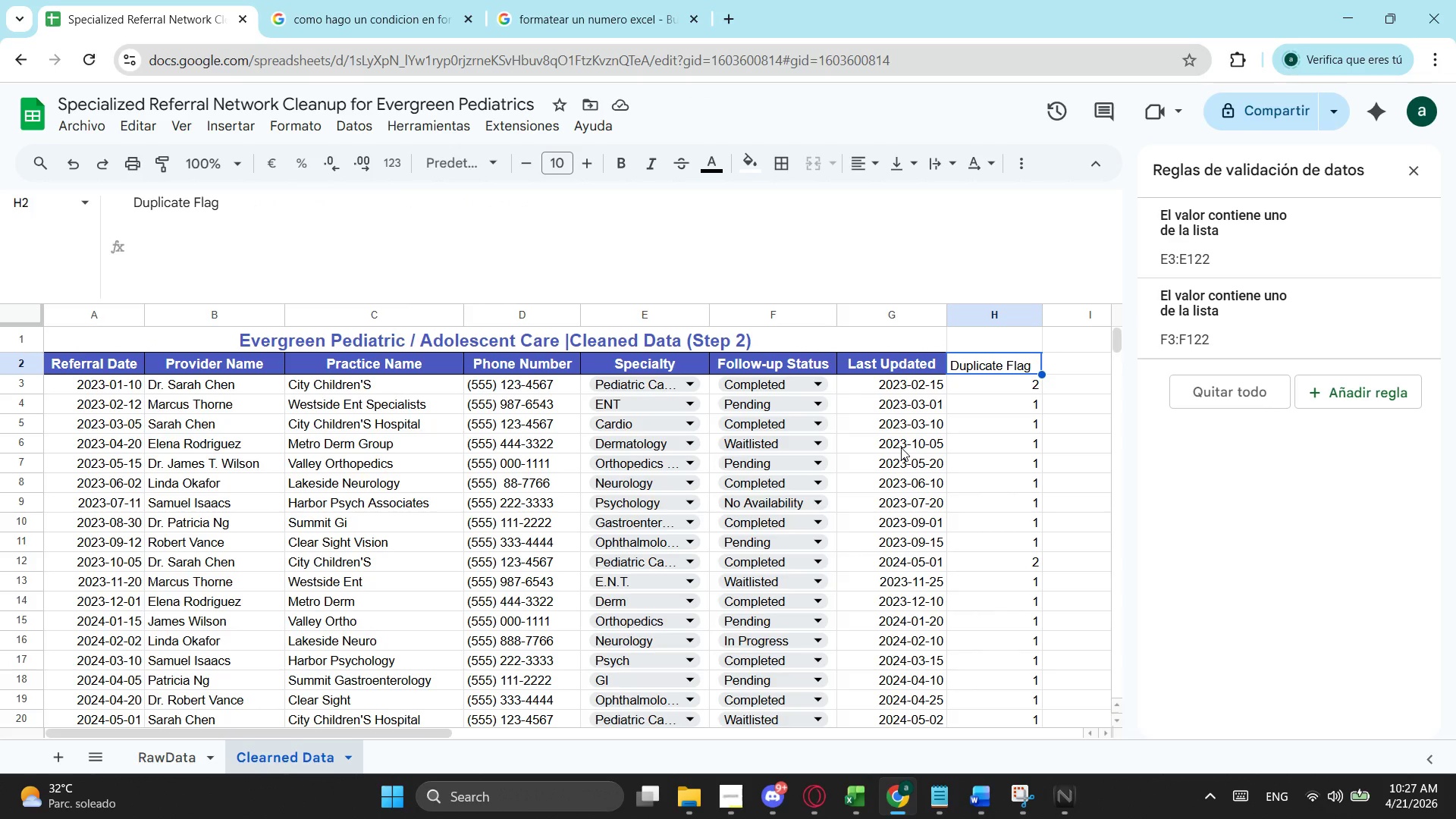 
wait(8.58)
 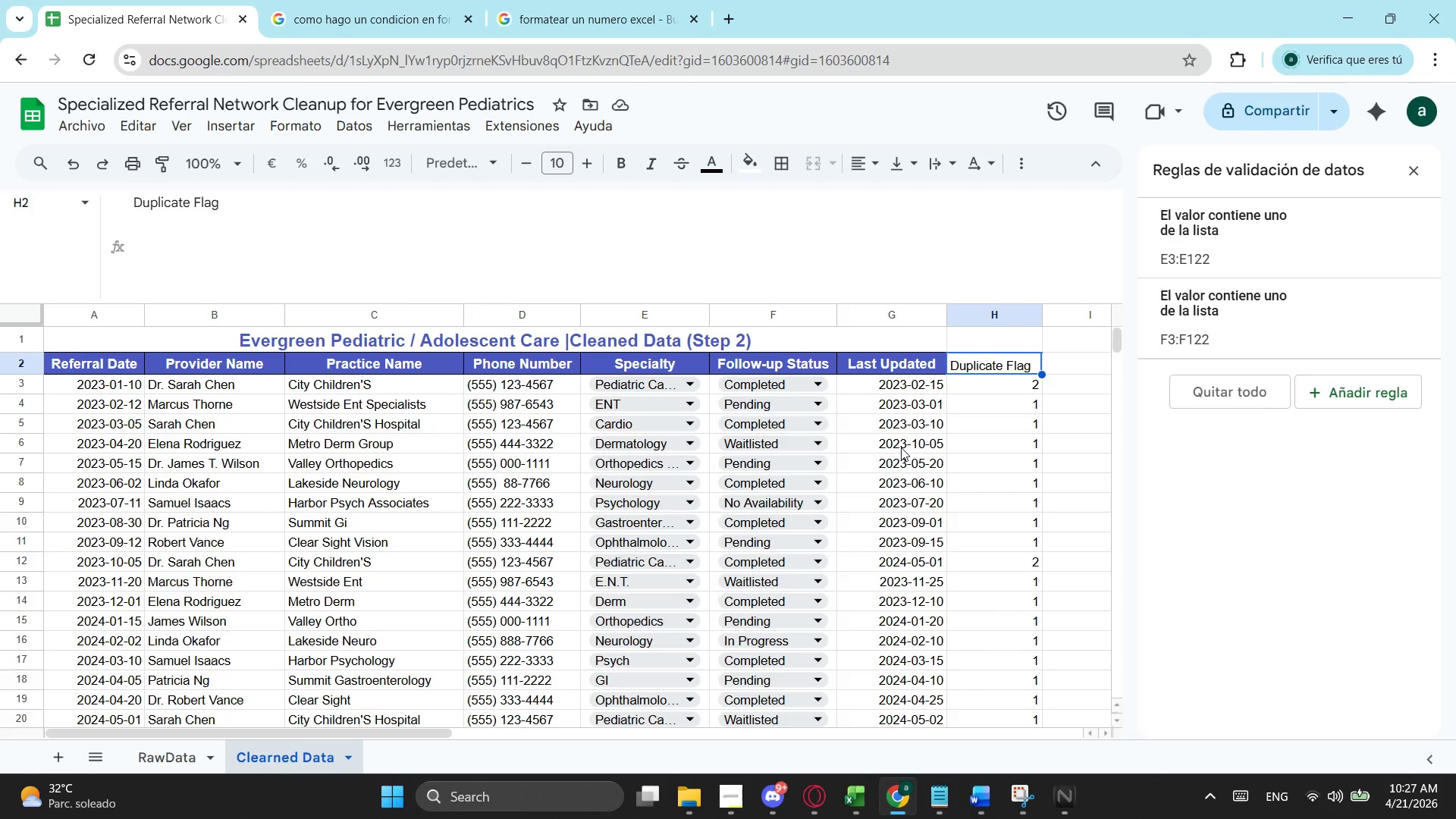 
left_click([1016, 387])
 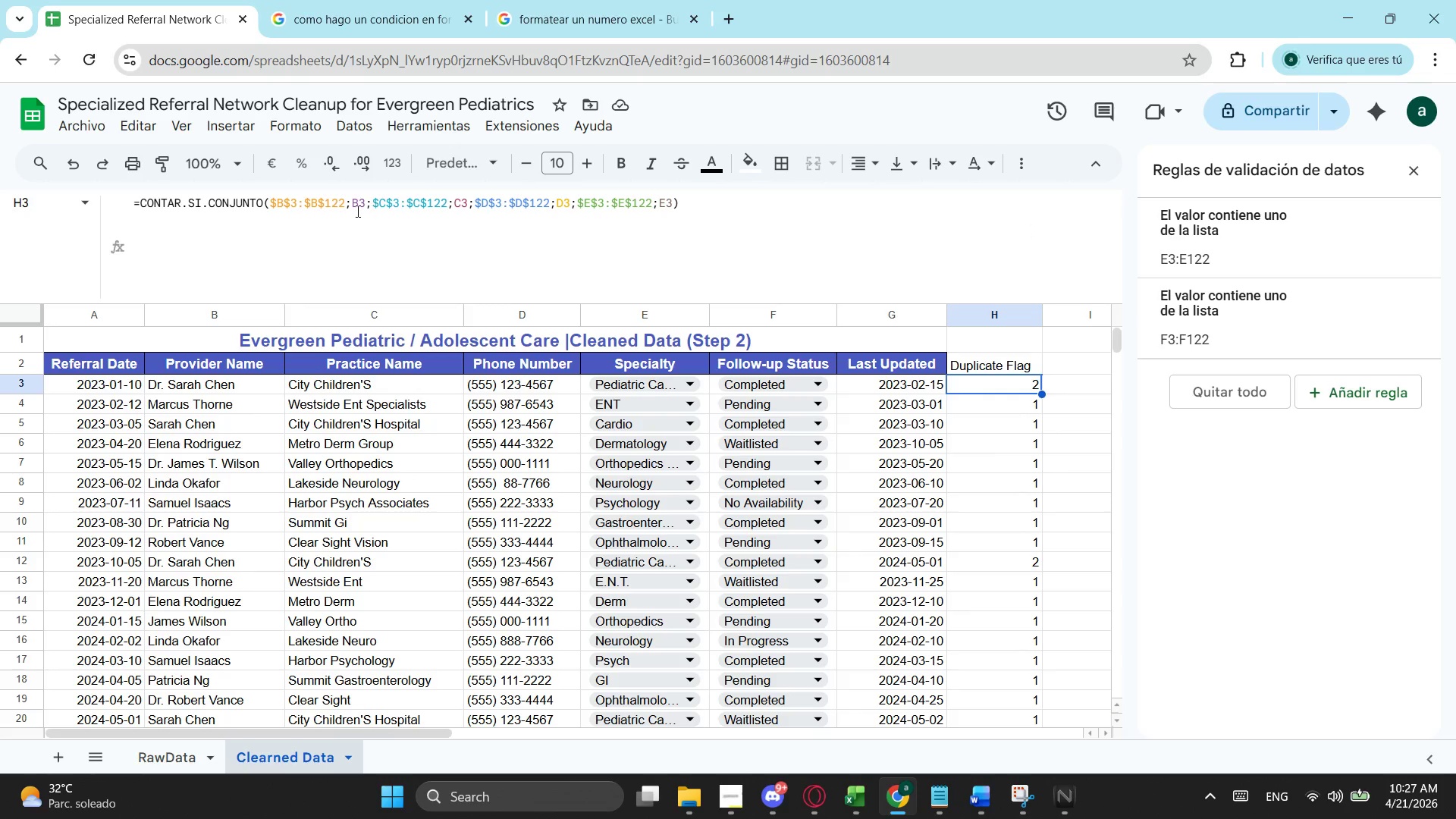 
left_click([348, 209])
 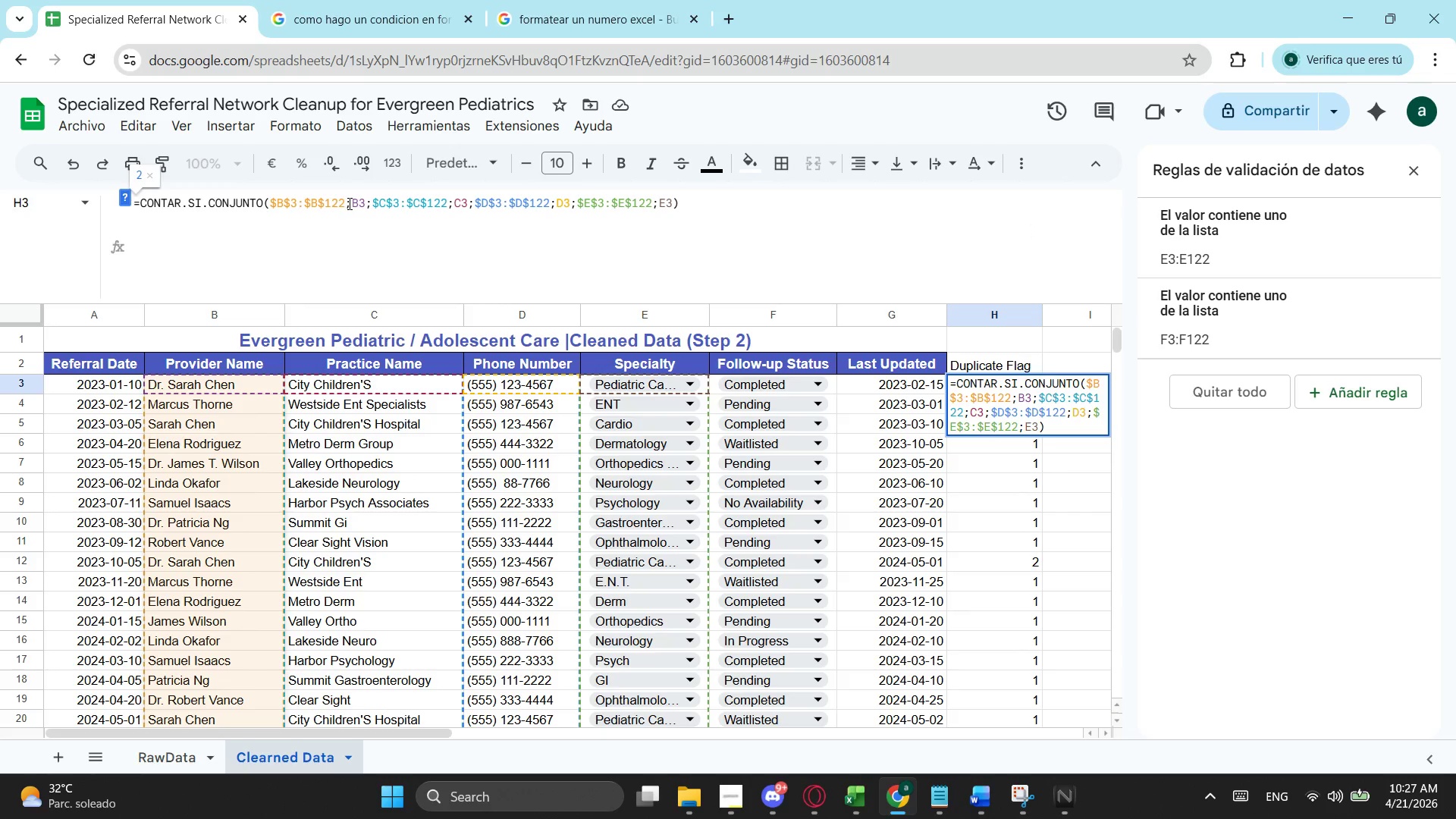 
left_click([350, 201])
 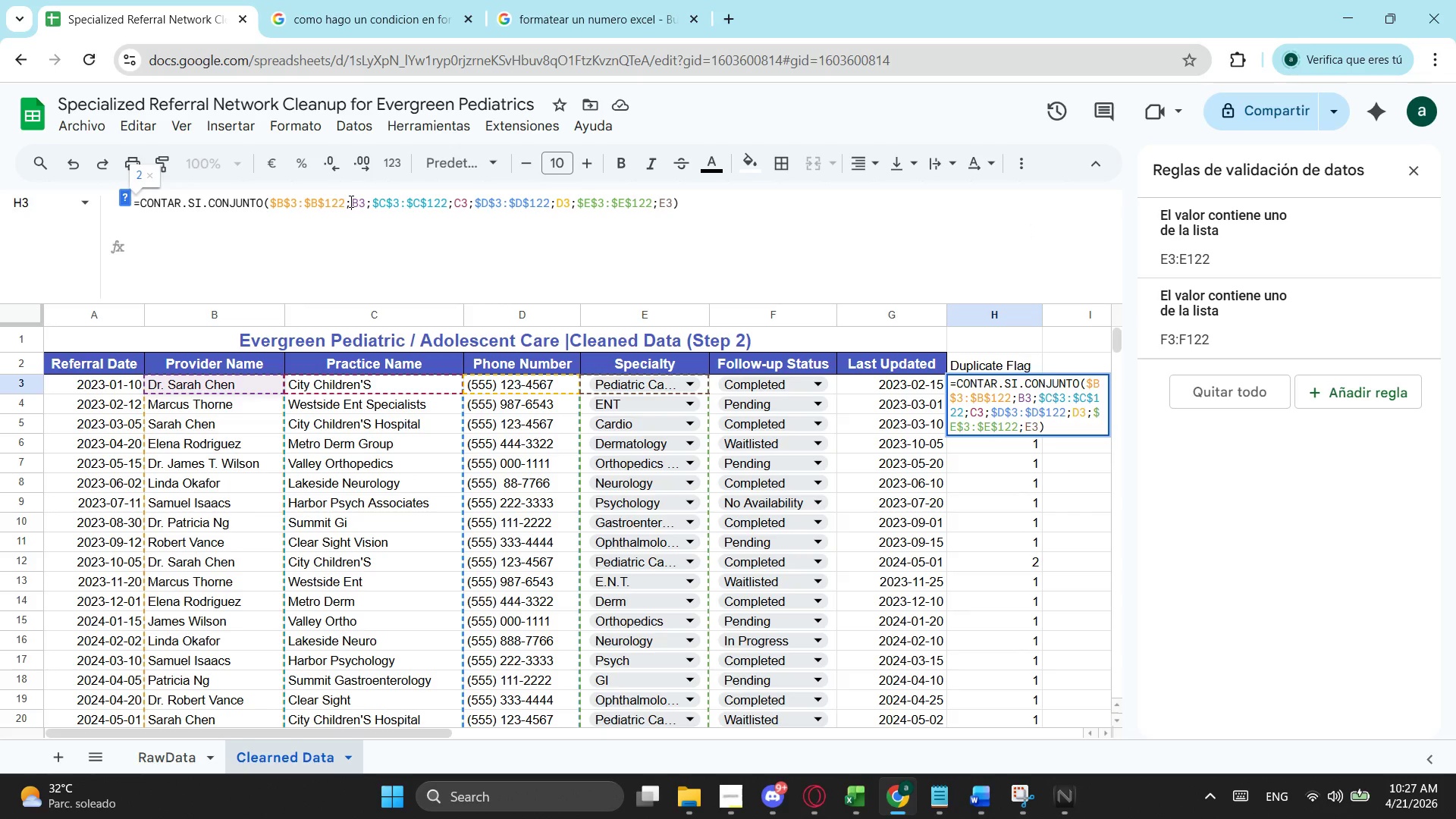 
key(Shift+ShiftLeft)
 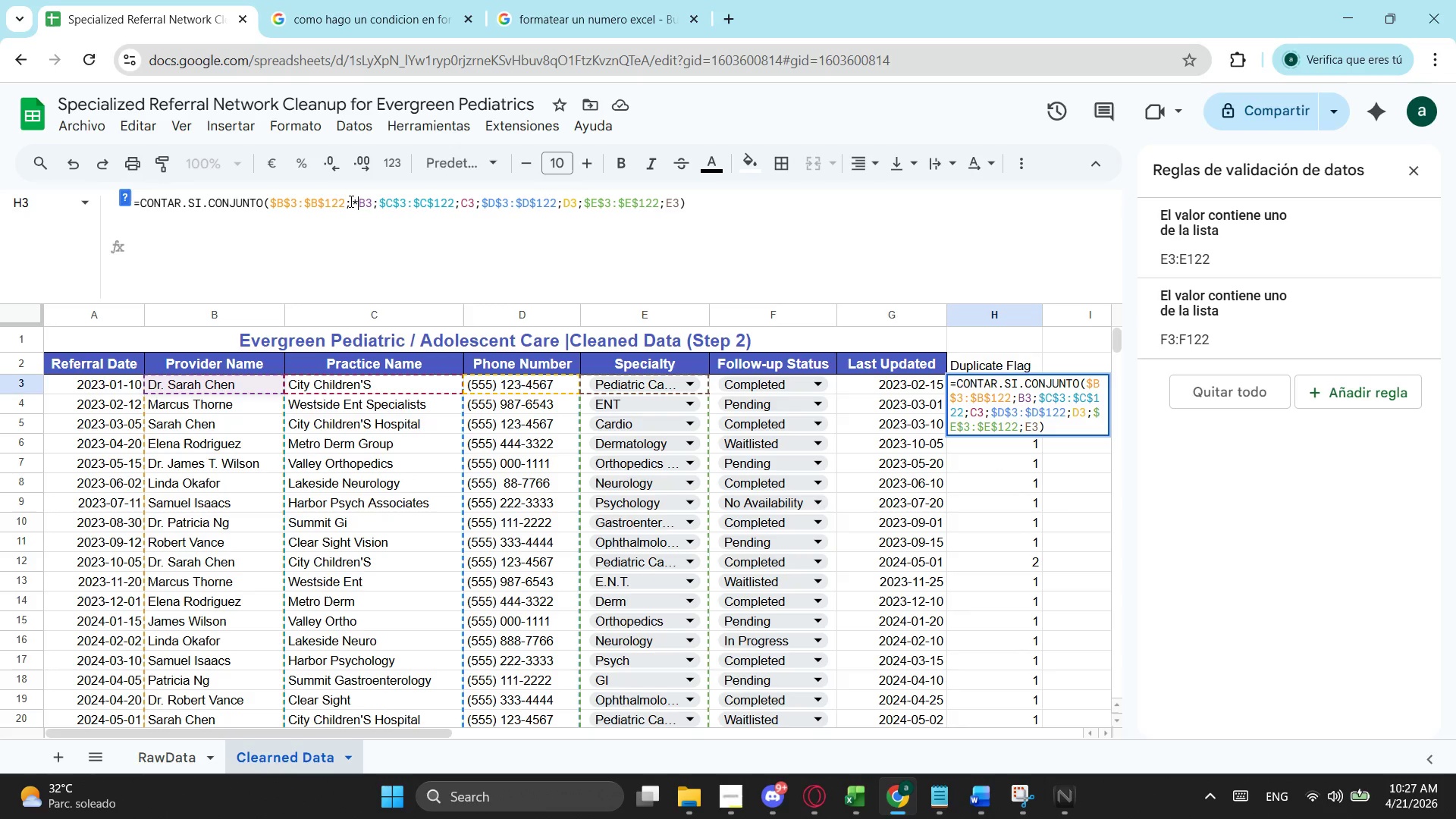 
key(Shift+NumpadMultiply)
 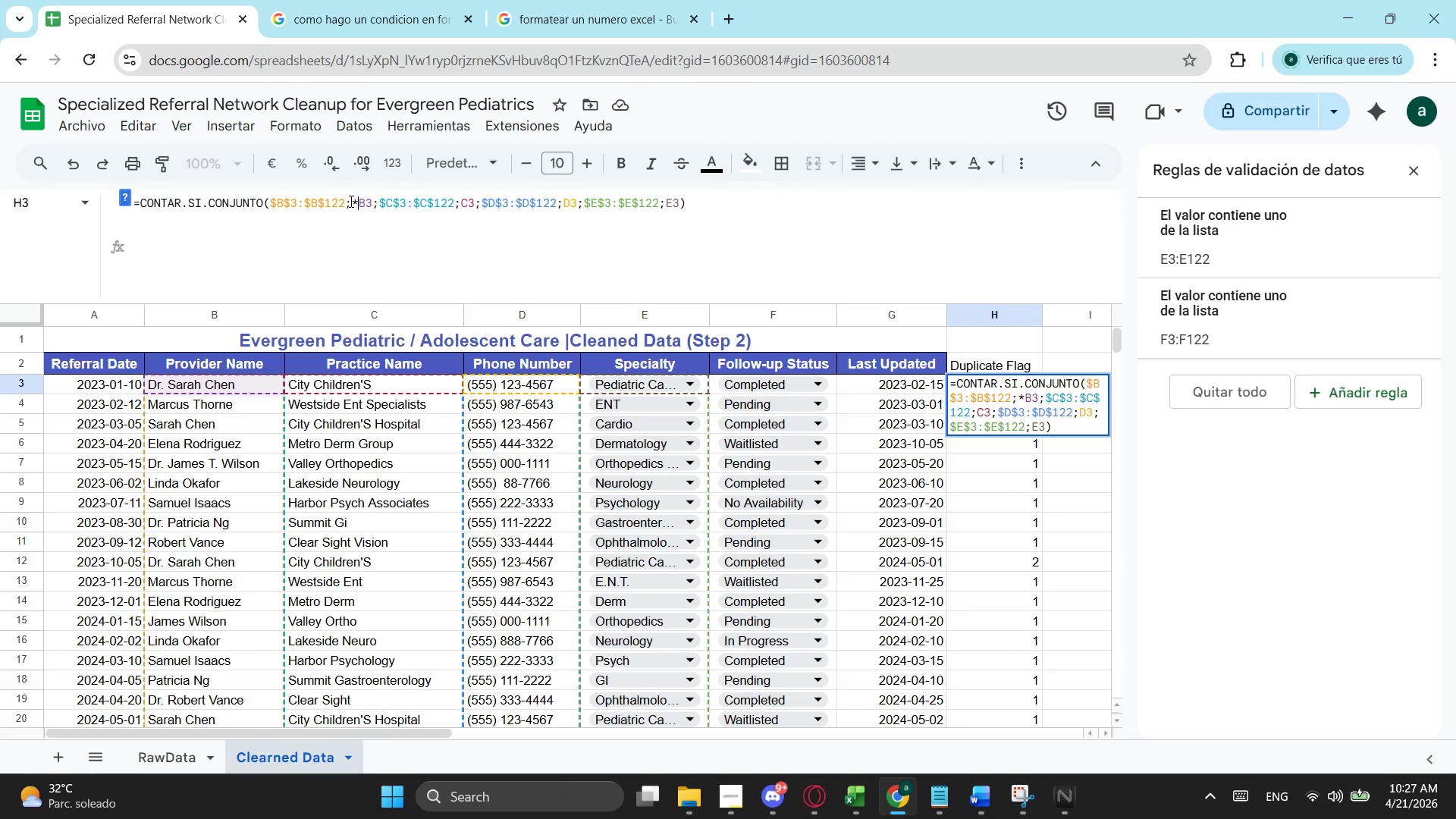 
key(ArrowRight)
 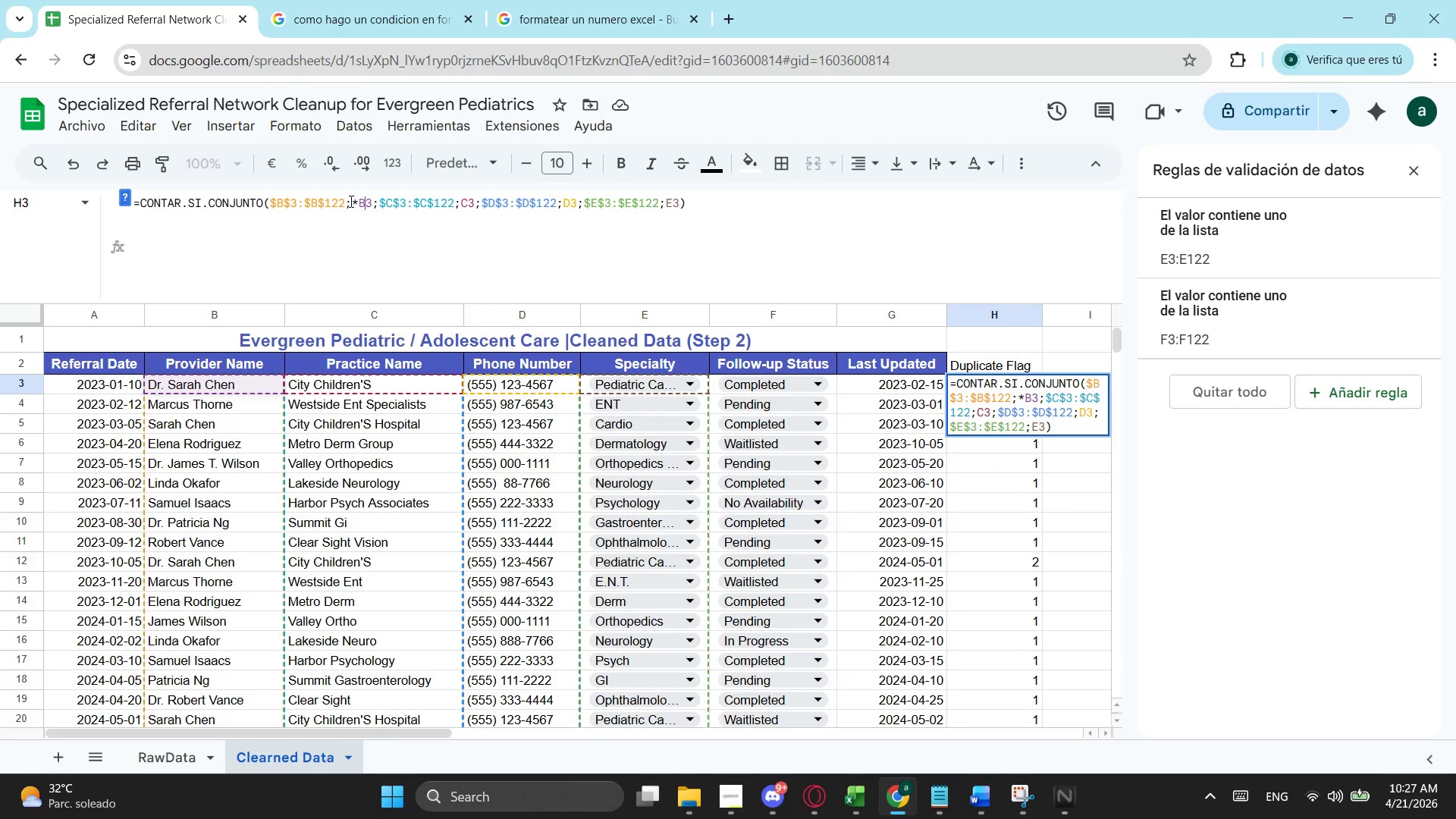 
key(ArrowRight)
 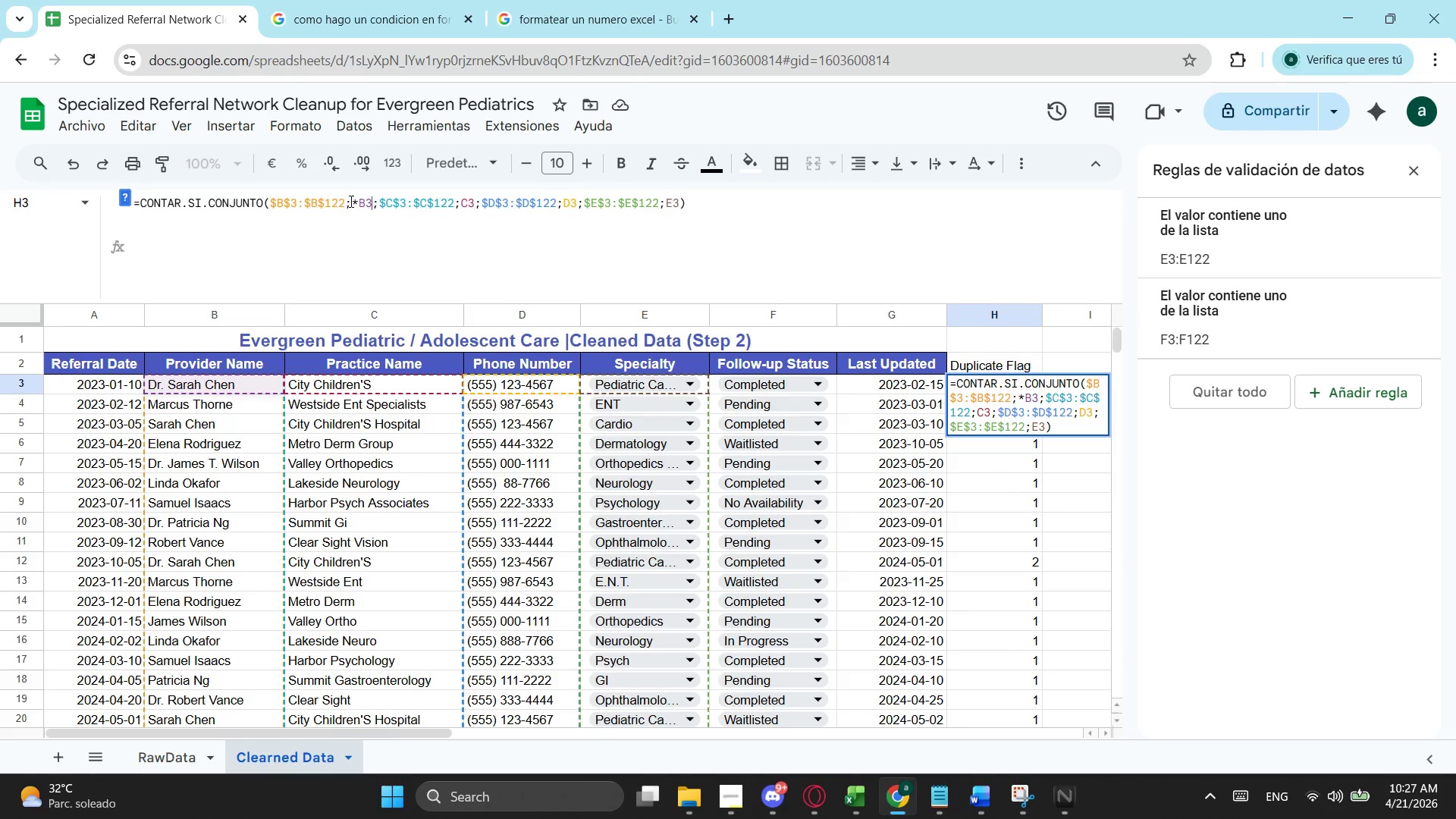 
key(Shift+NumpadMultiply)
 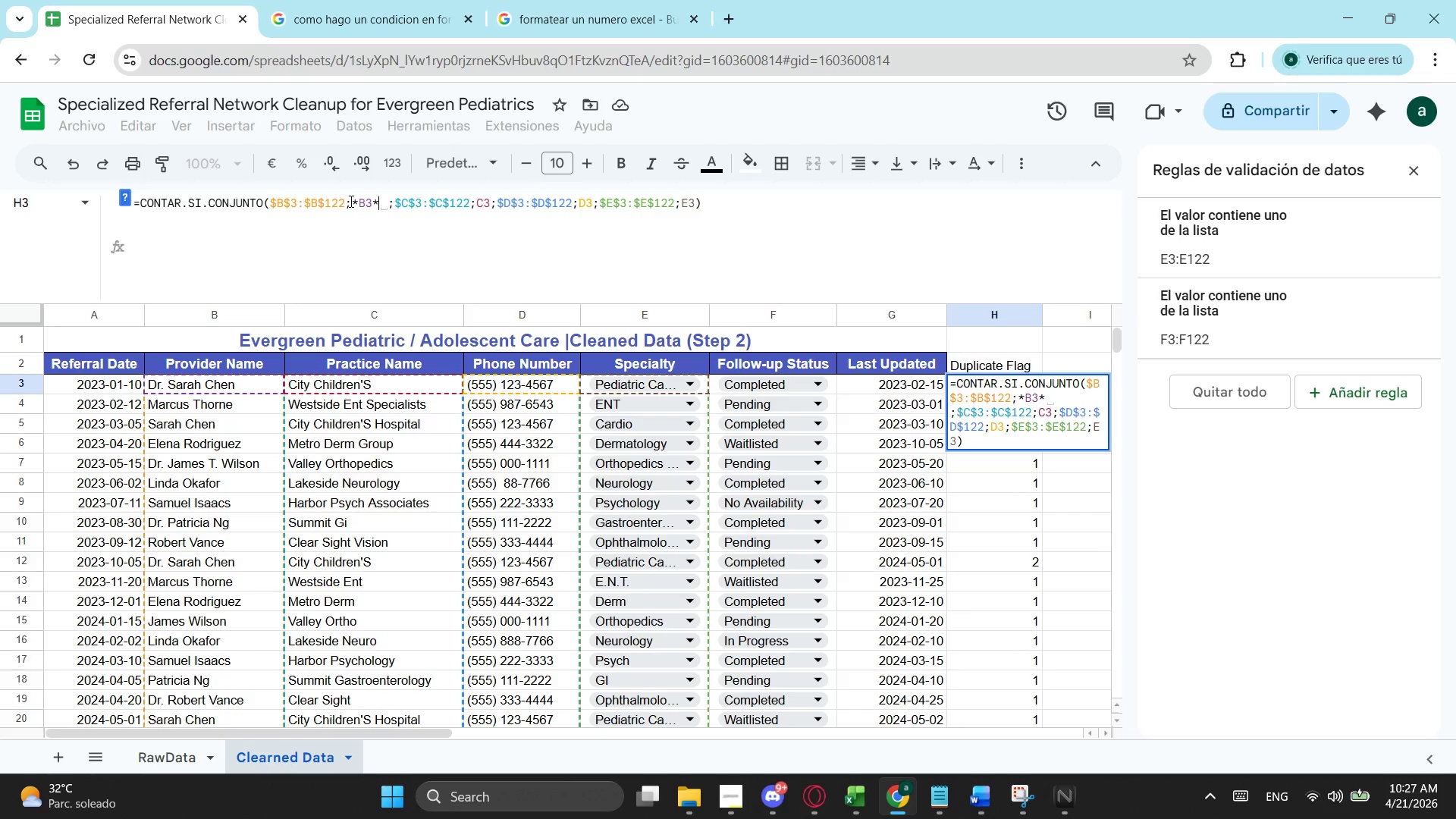 
key(Shift+ArrowRight)
 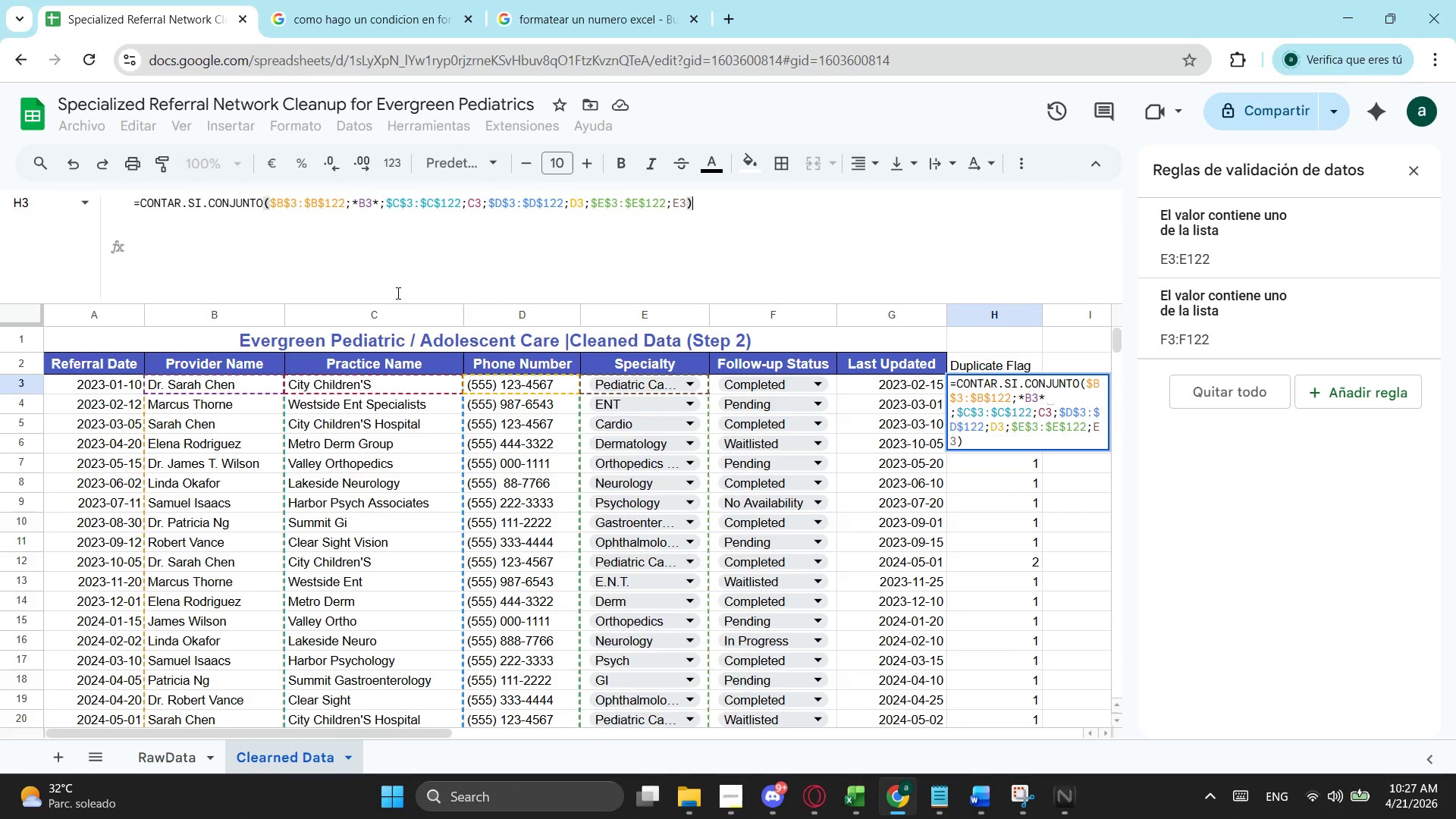 
left_click([466, 202])
 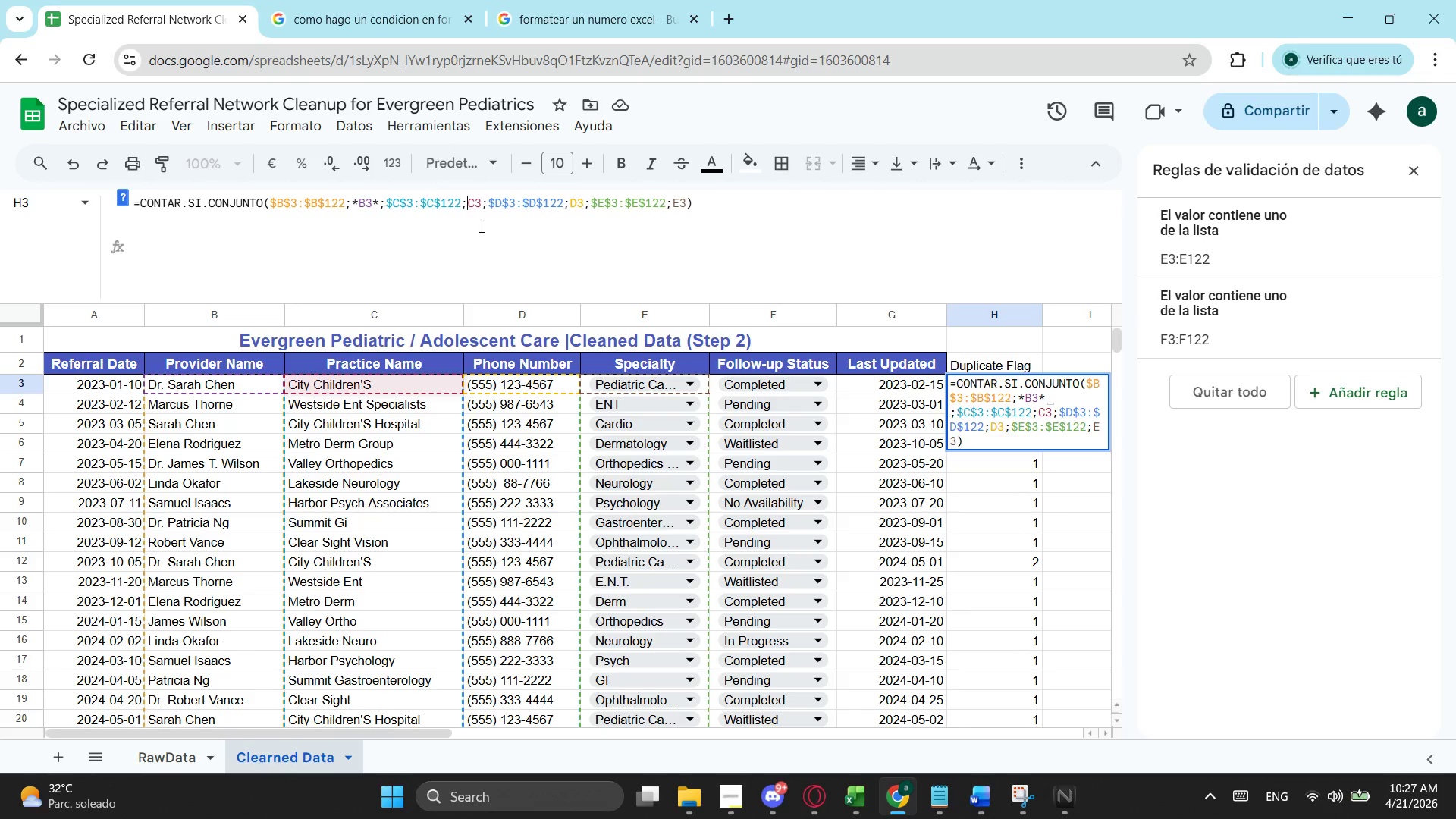 
hold_key(key=ShiftLeft, duration=0.33)
 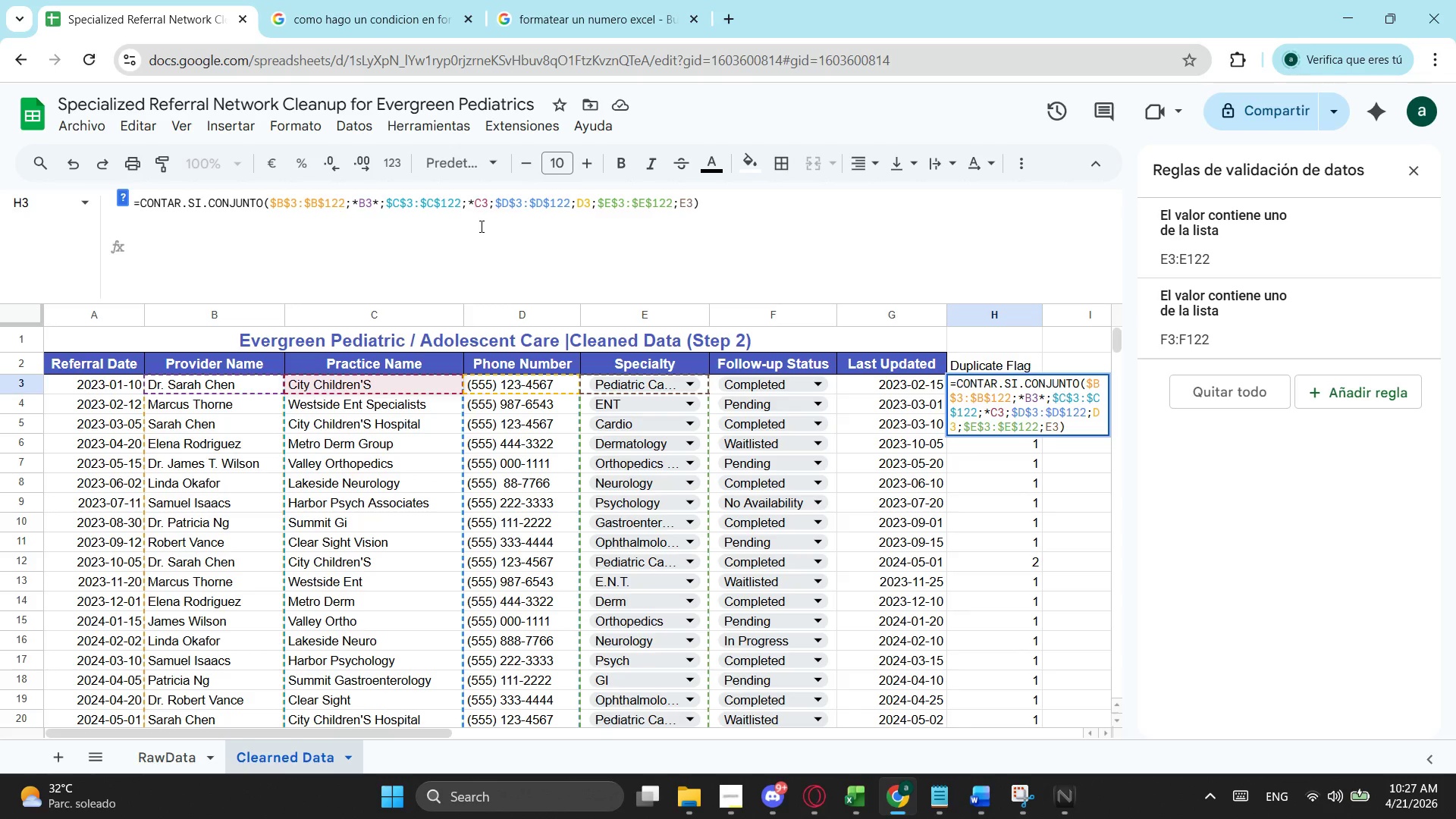 
key(NumpadMultiply)
 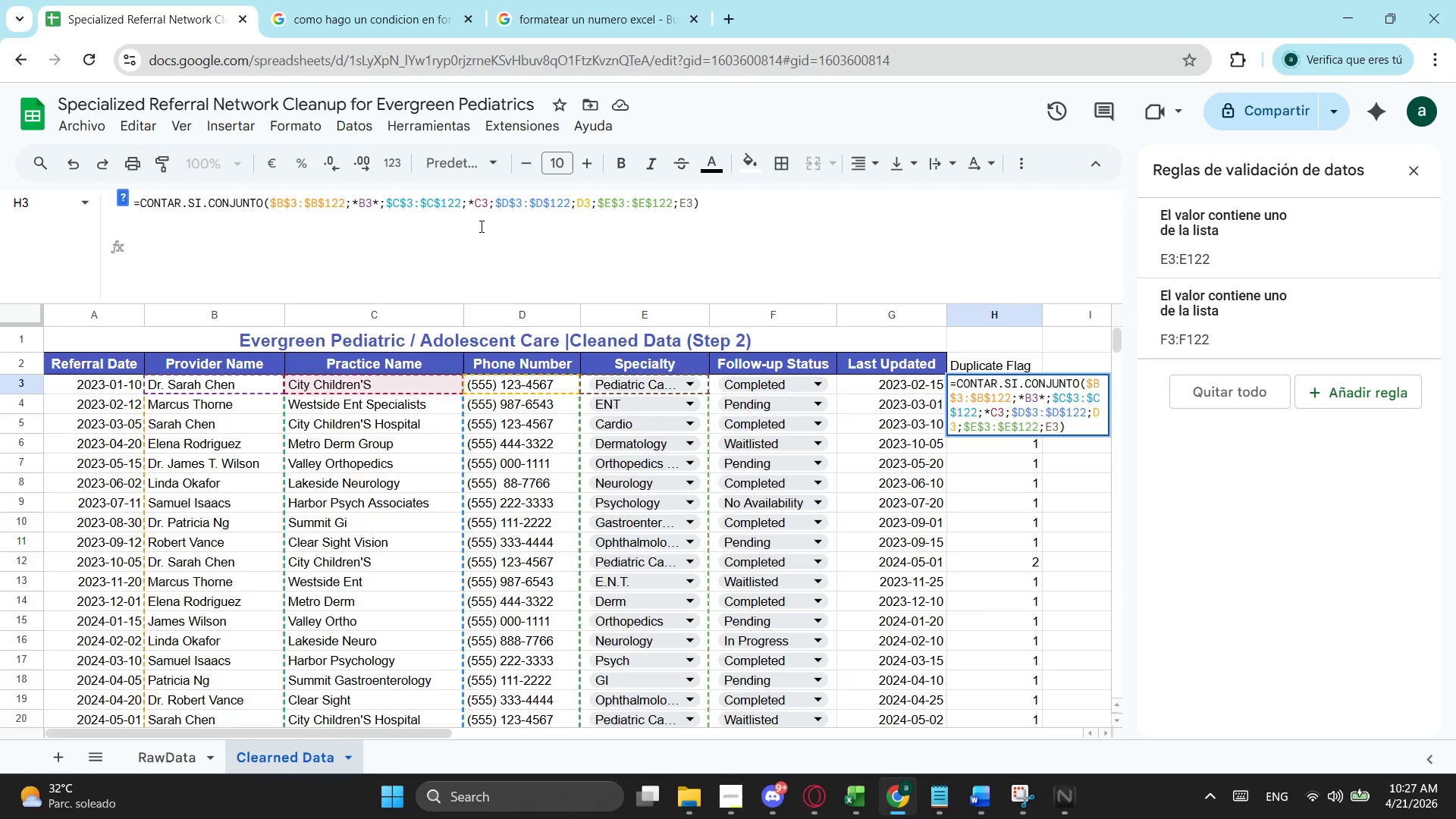 
key(ArrowRight)
 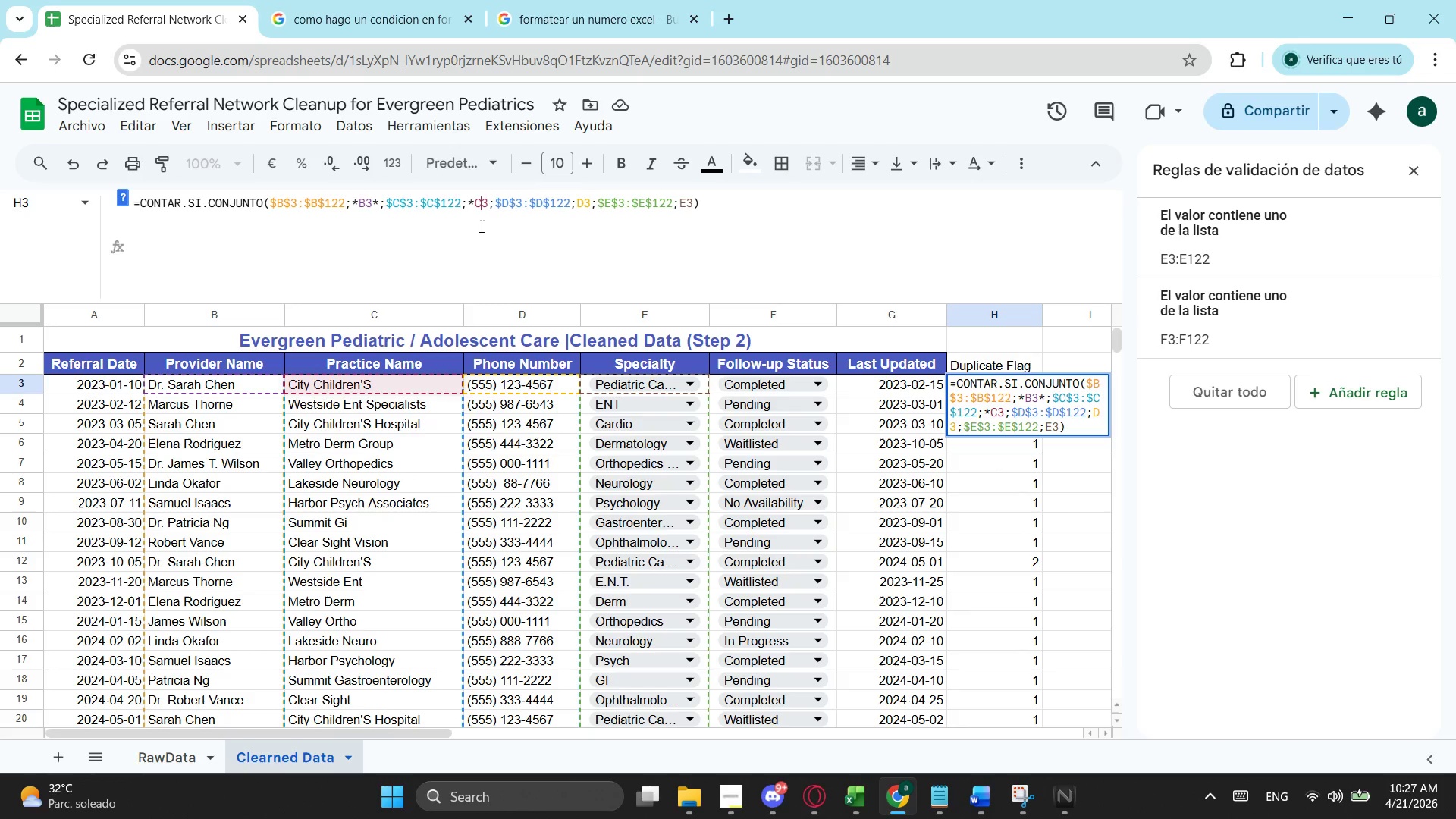 
key(ArrowRight)
 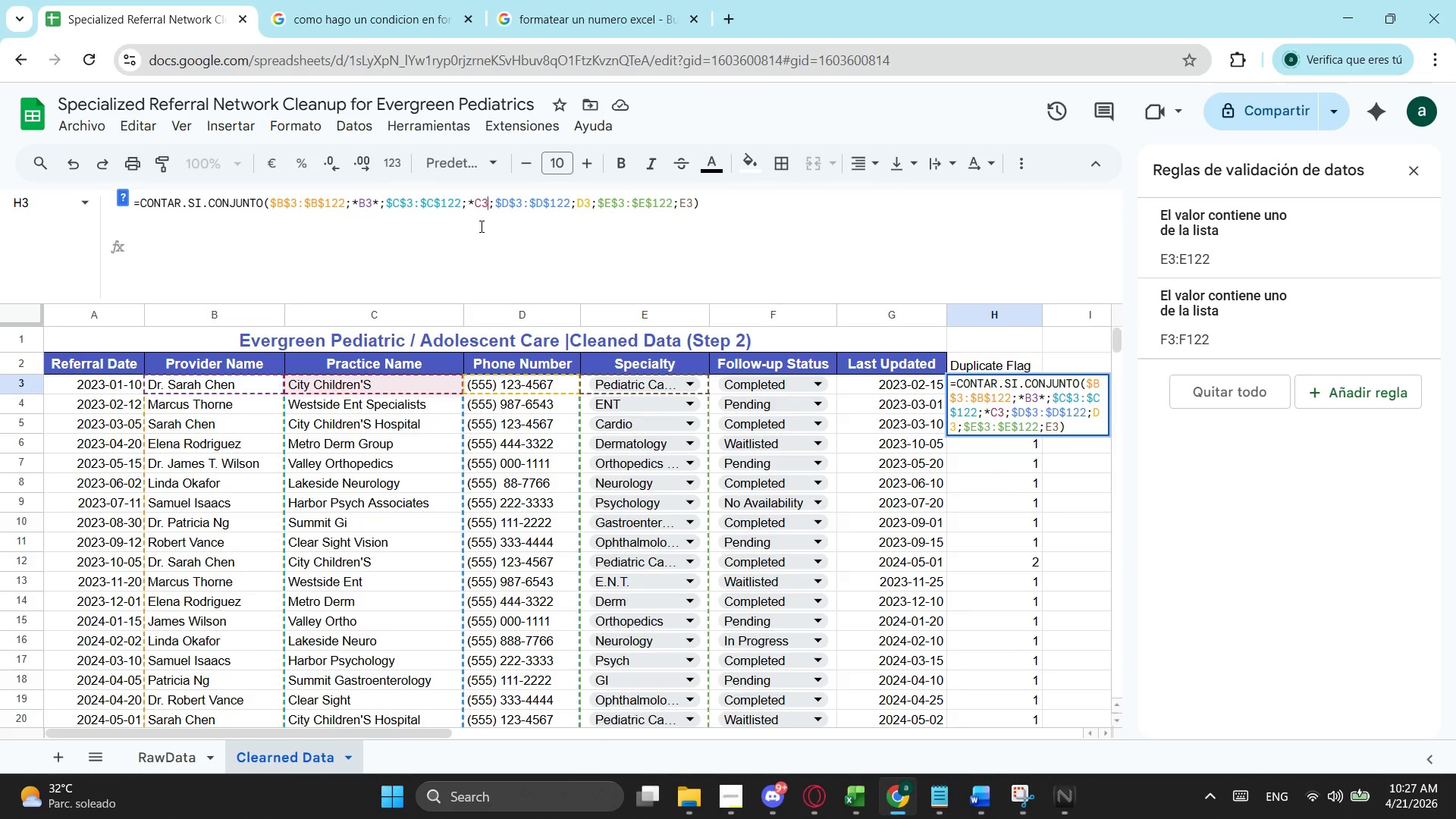 
key(Shift+NumpadMultiply)
 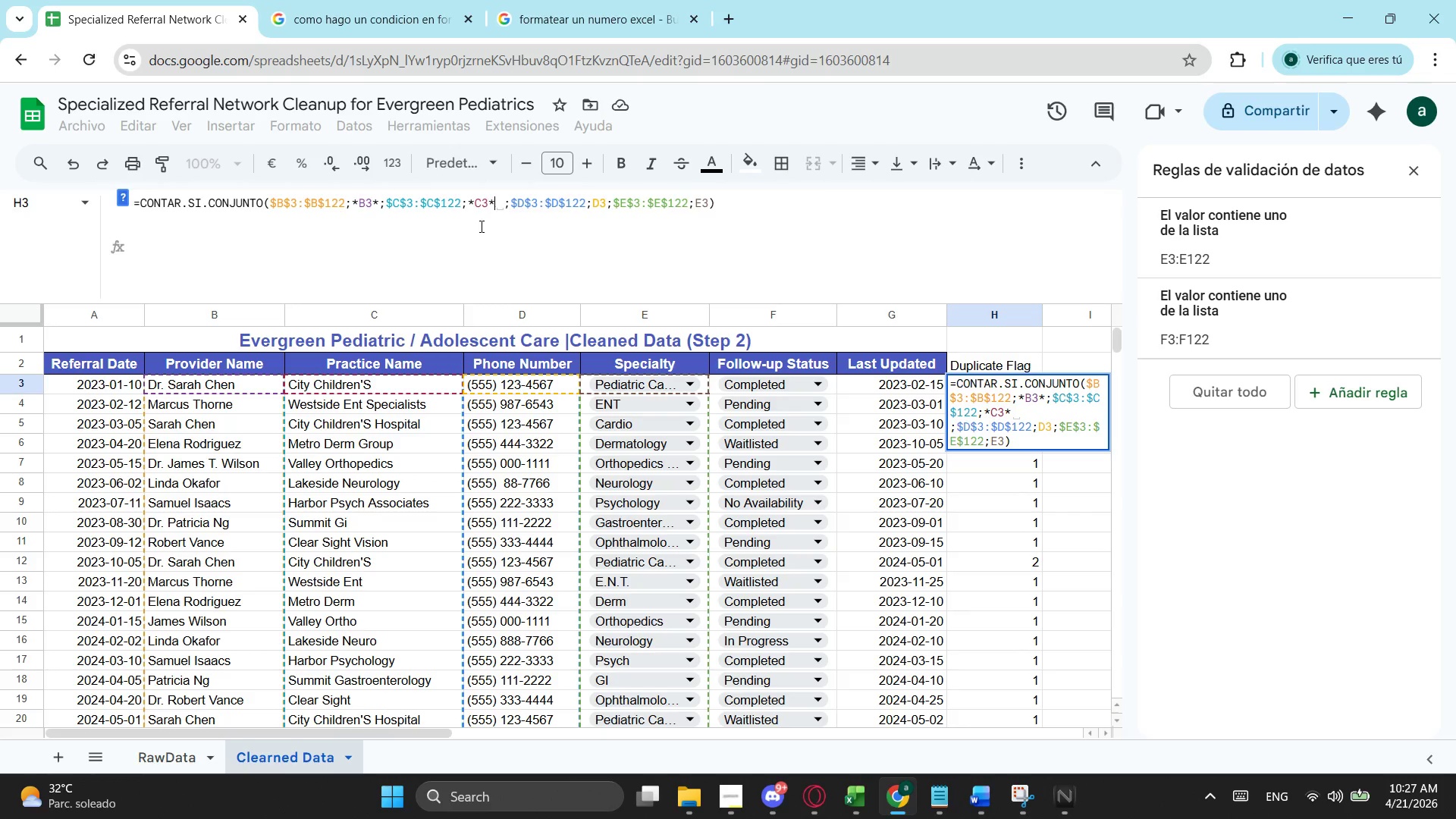 
key(ArrowRight)
 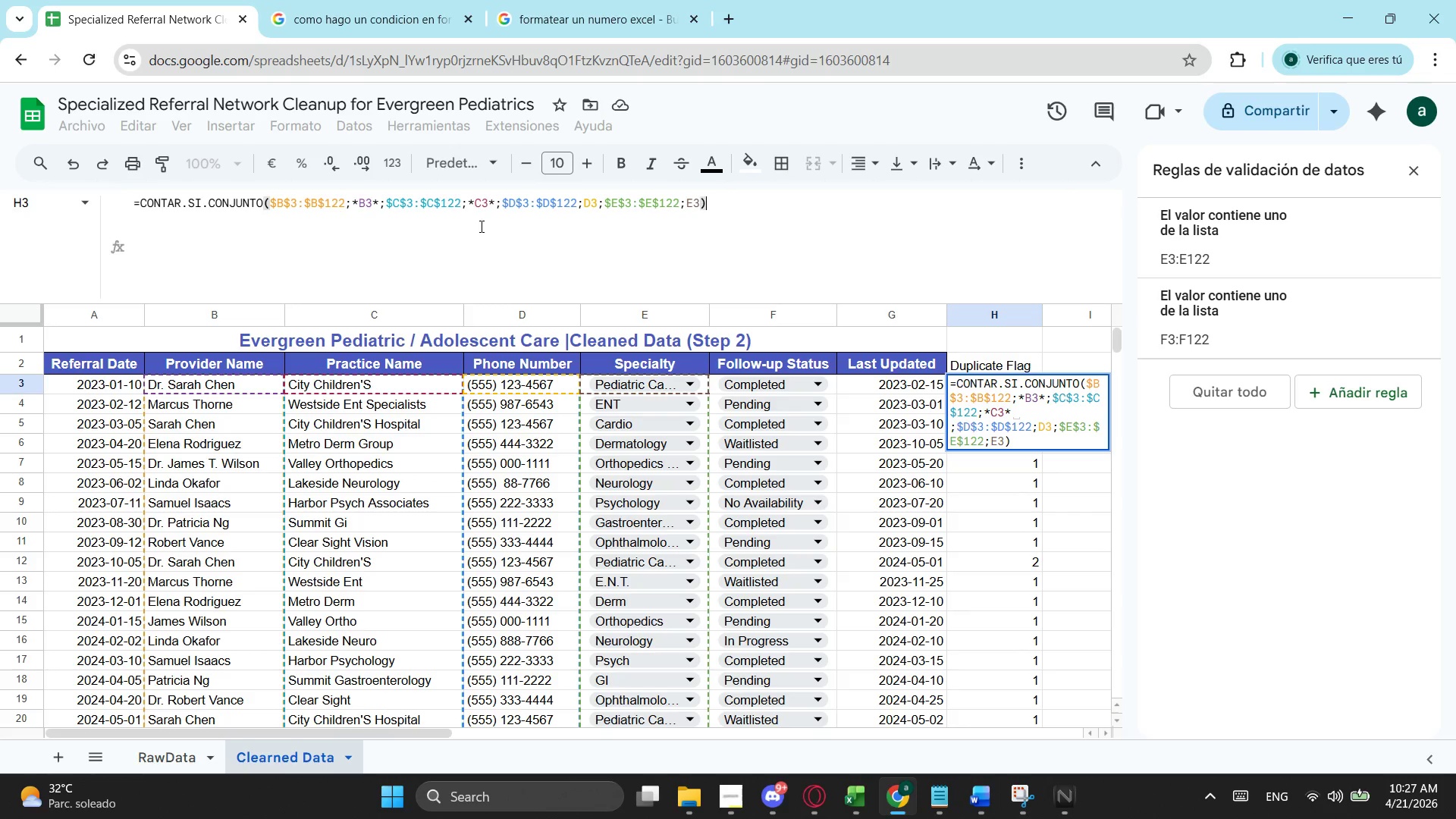 
key(ArrowRight)
 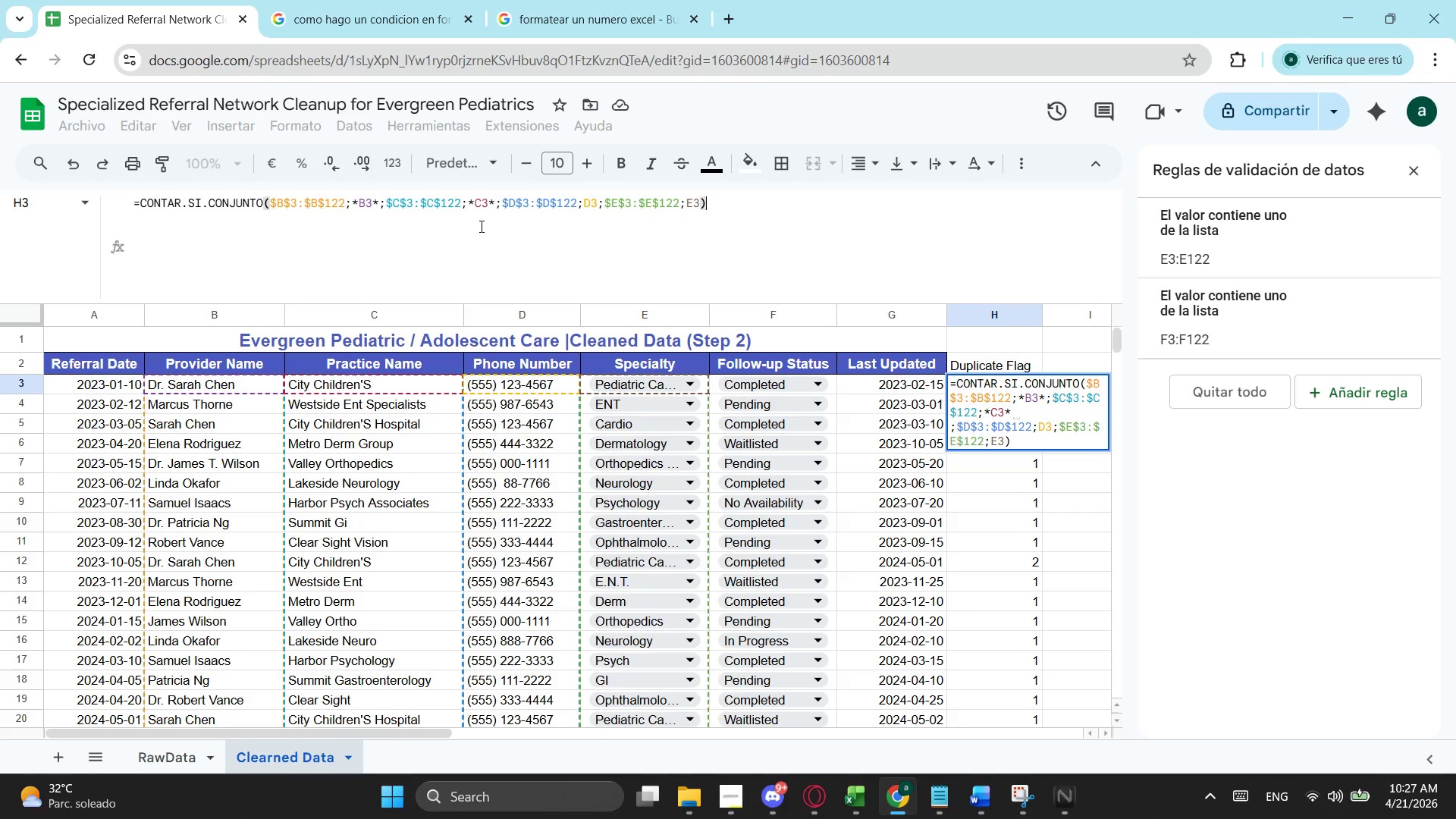 
key(ArrowRight)
 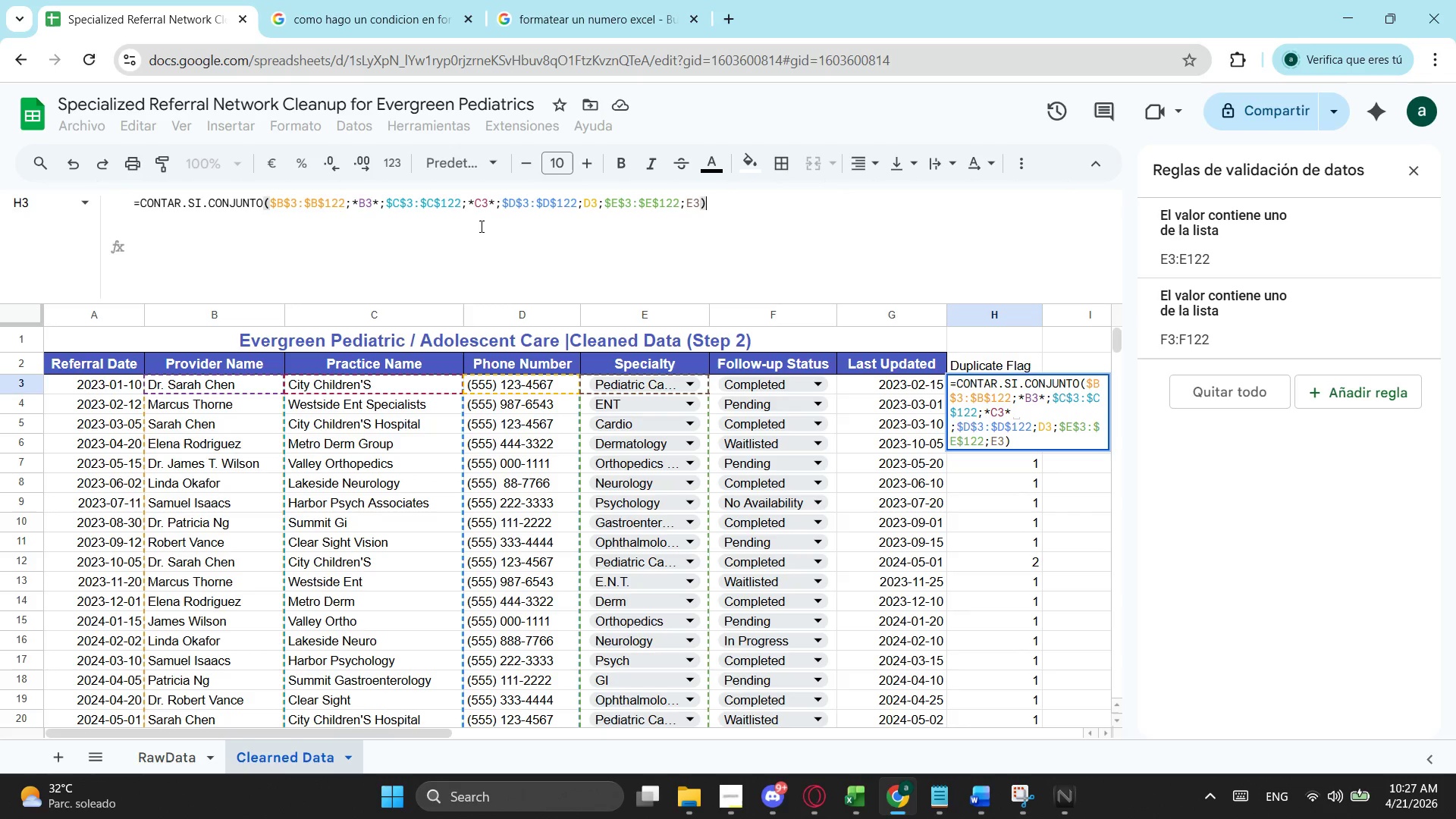 
key(ArrowRight)
 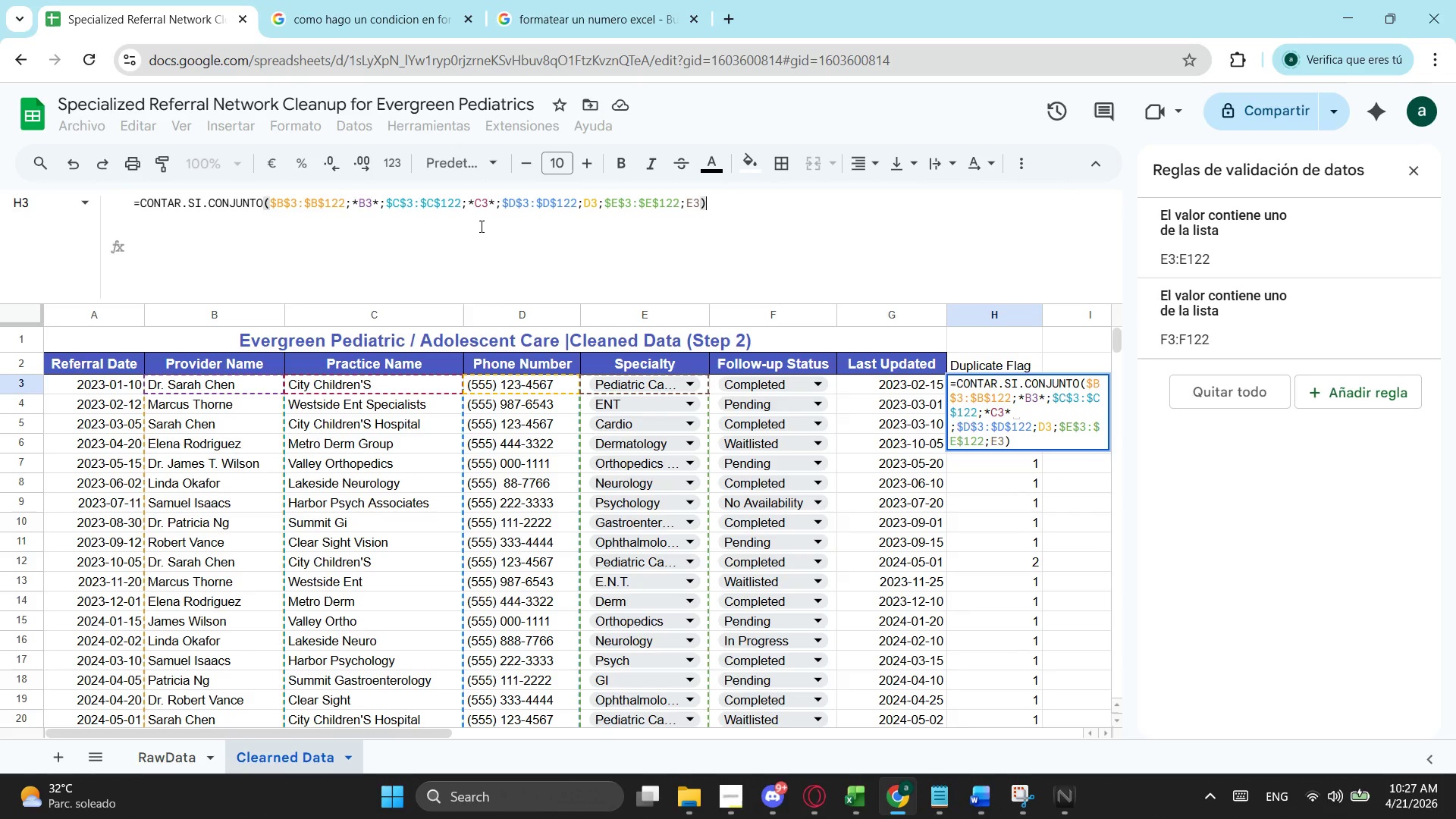 
key(ArrowRight)
 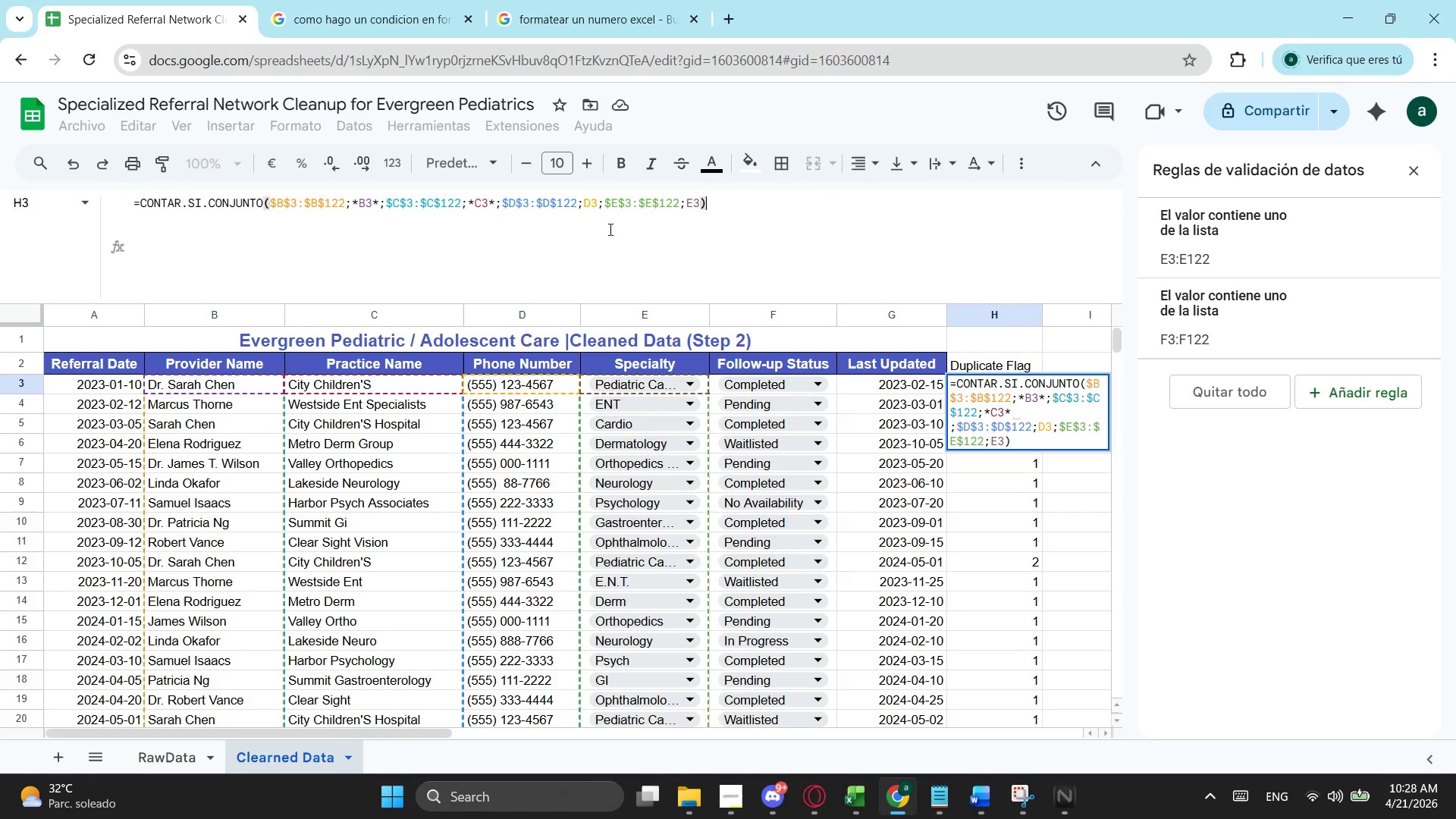 
left_click([584, 209])
 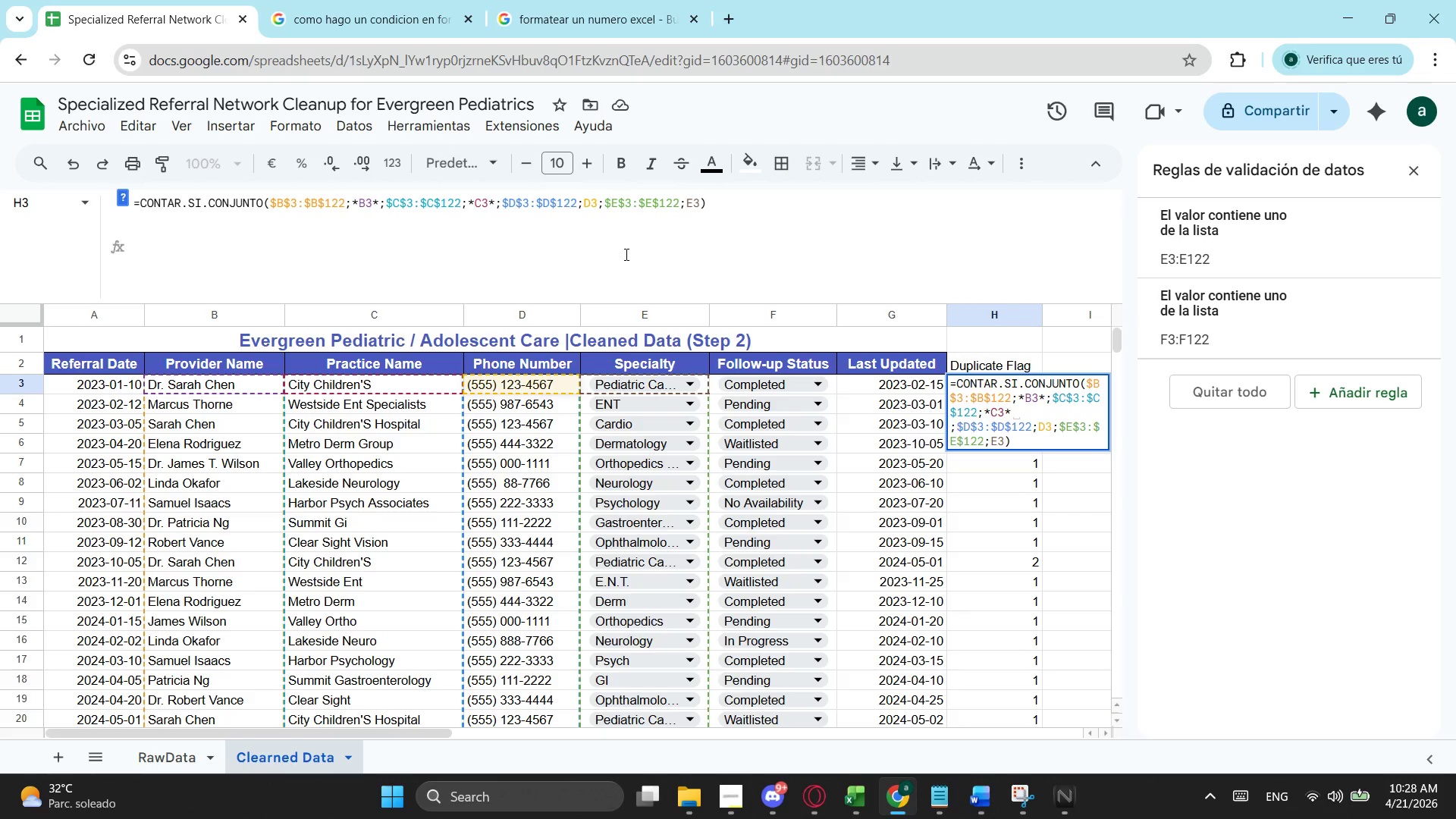 
key(Shift+NumpadMultiply)
 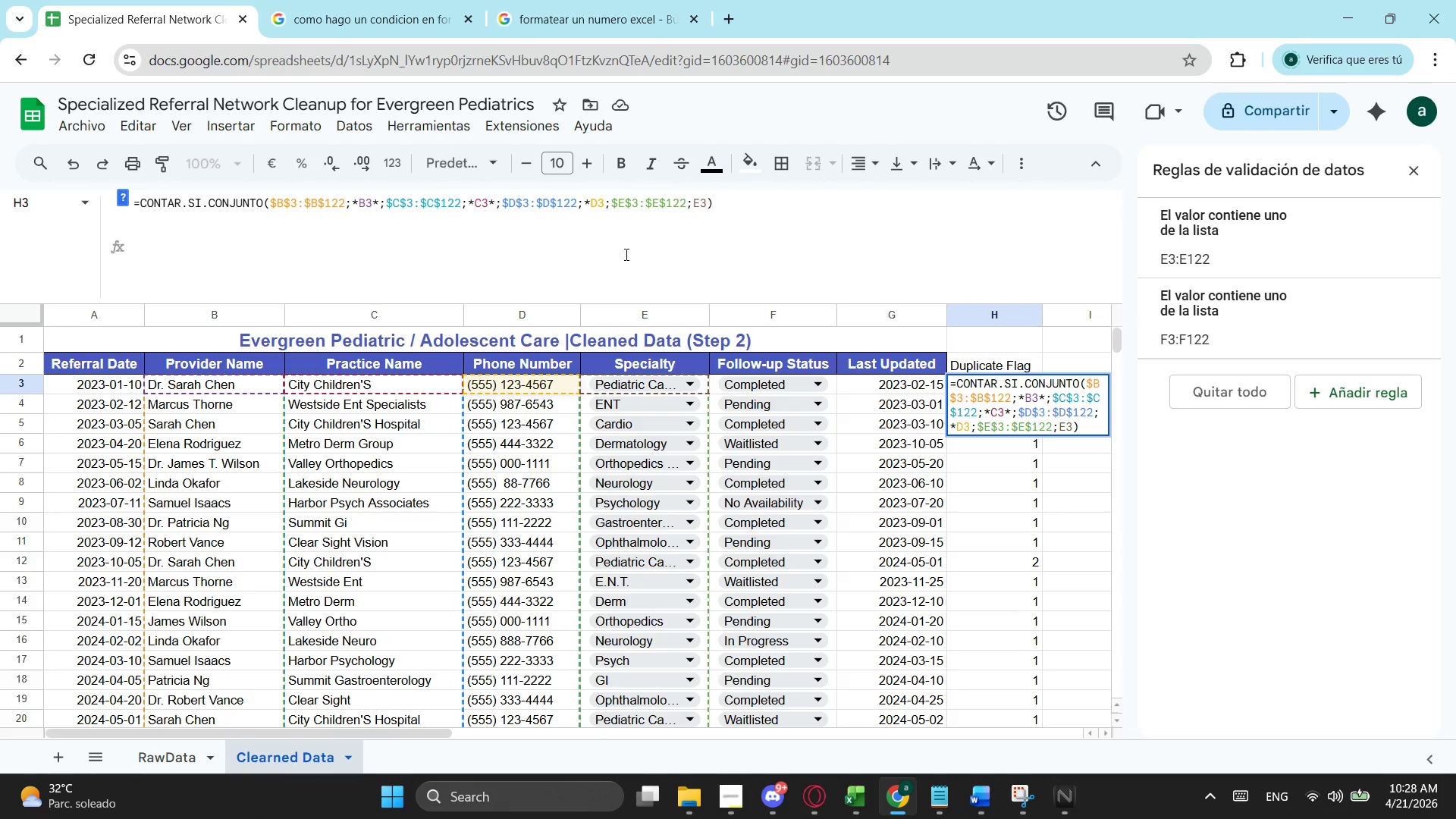 
key(ArrowRight)
 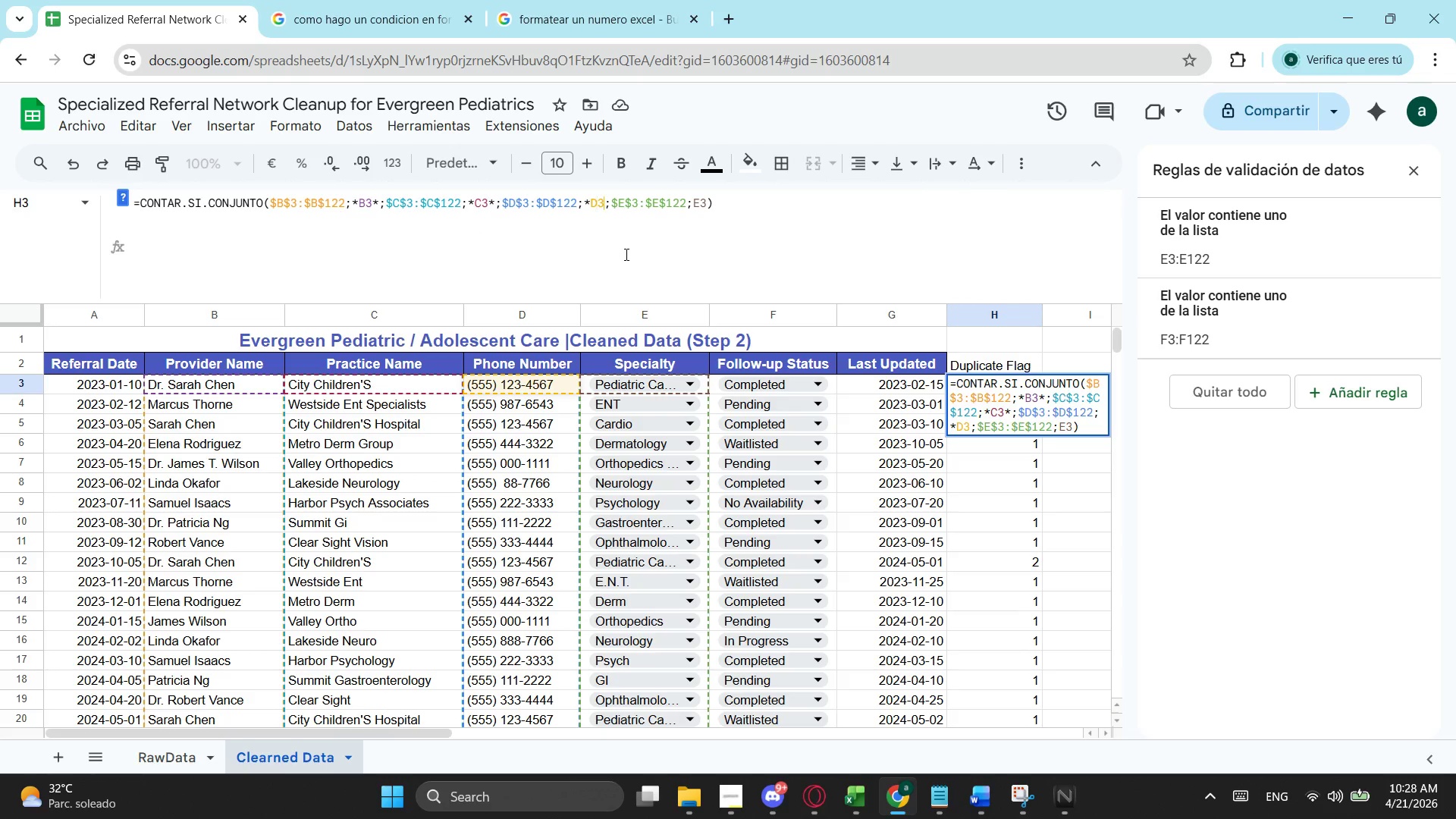 
key(ArrowRight)
 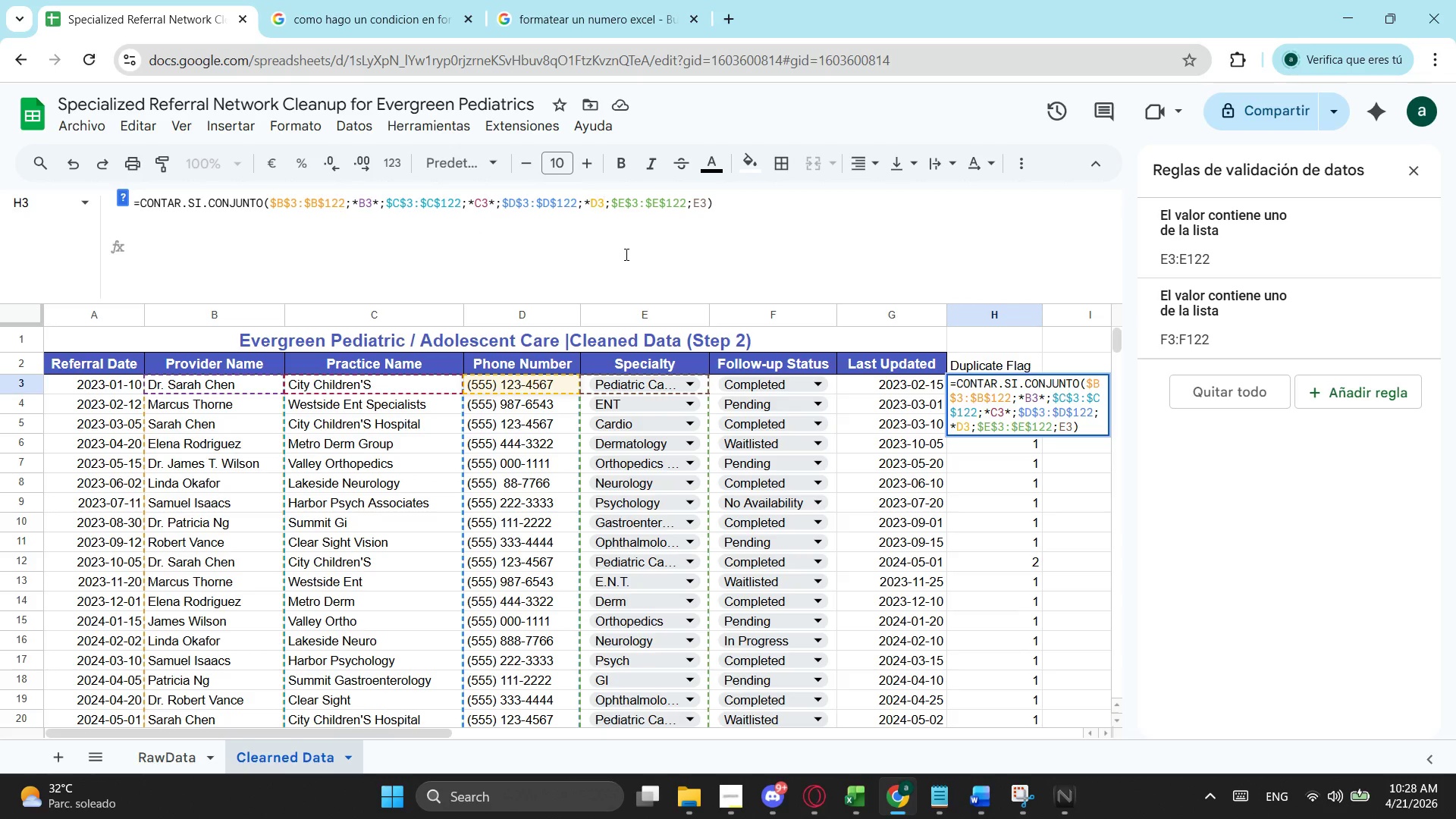 
key(Shift+ShiftLeft)
 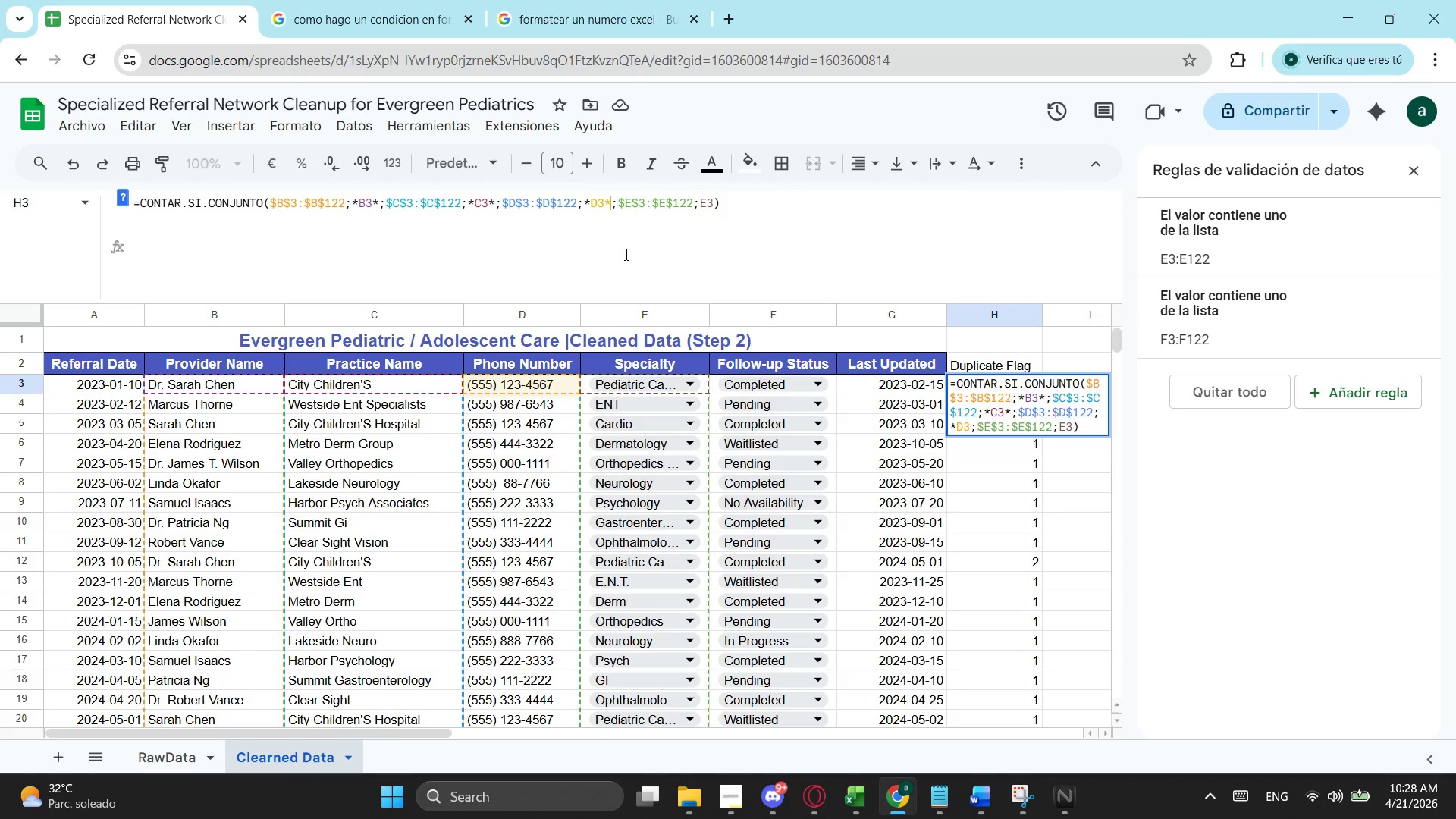 
key(Shift+NumpadMultiply)
 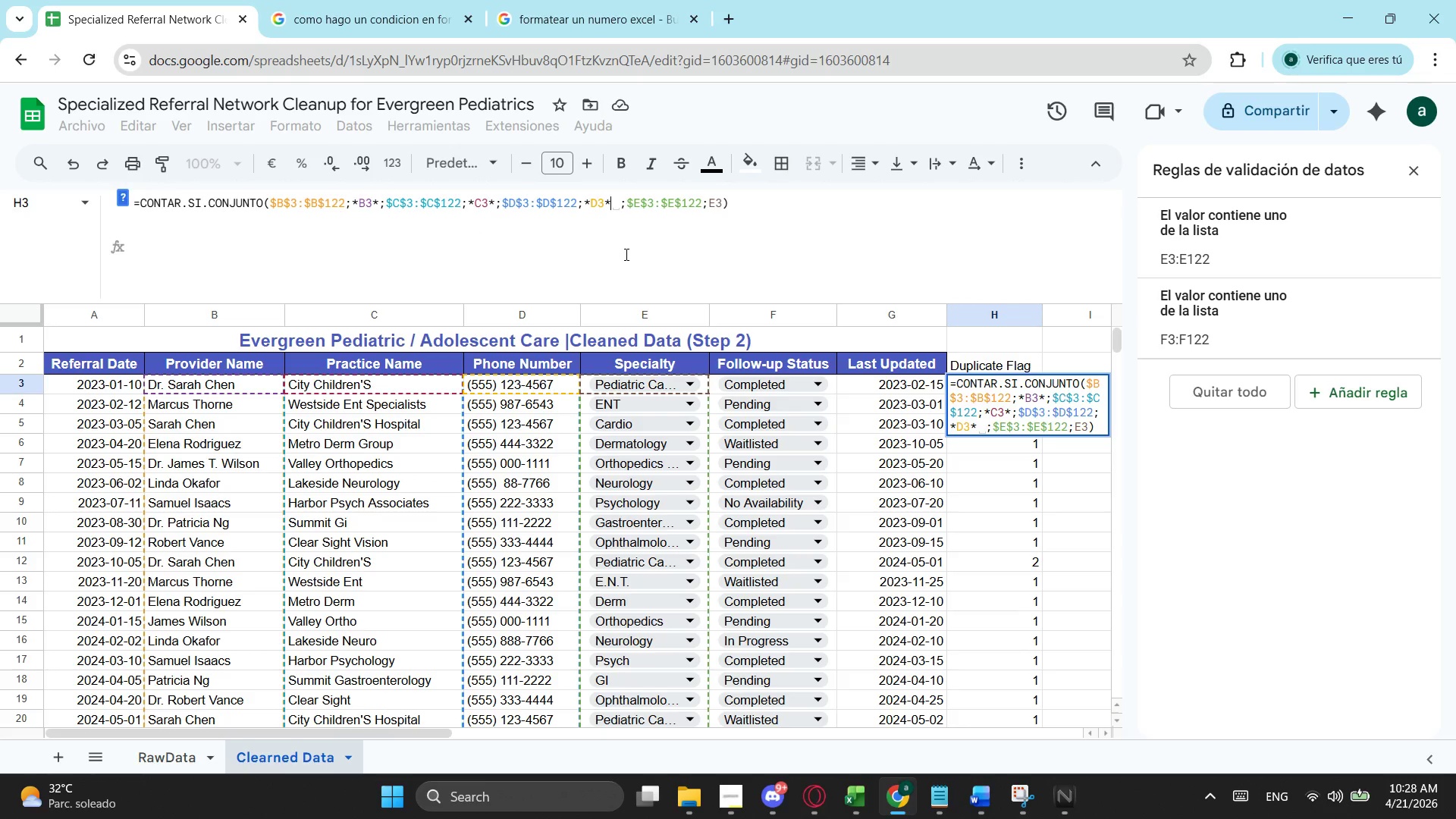 
key(ArrowRight)
 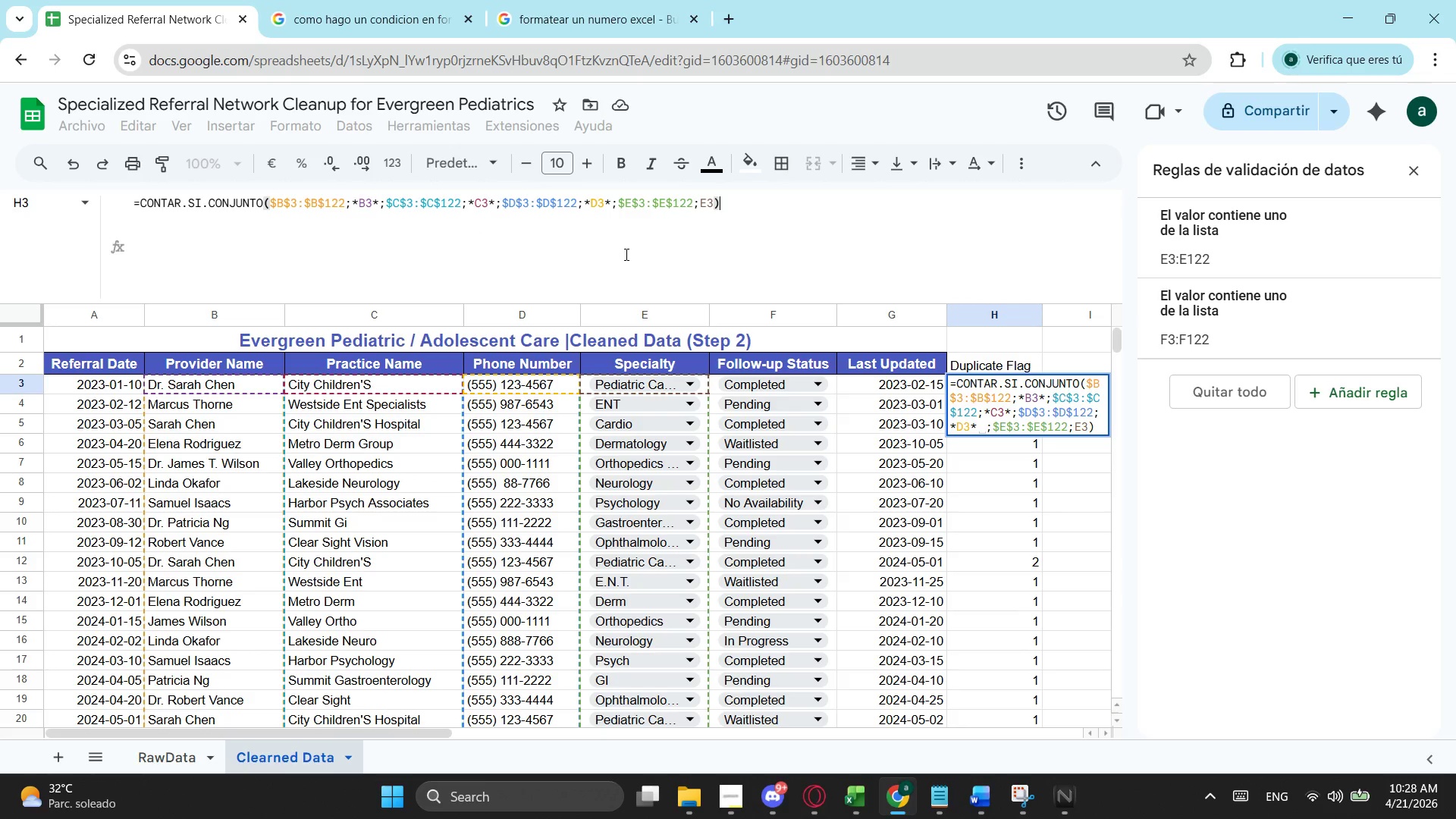 
key(ArrowRight)
 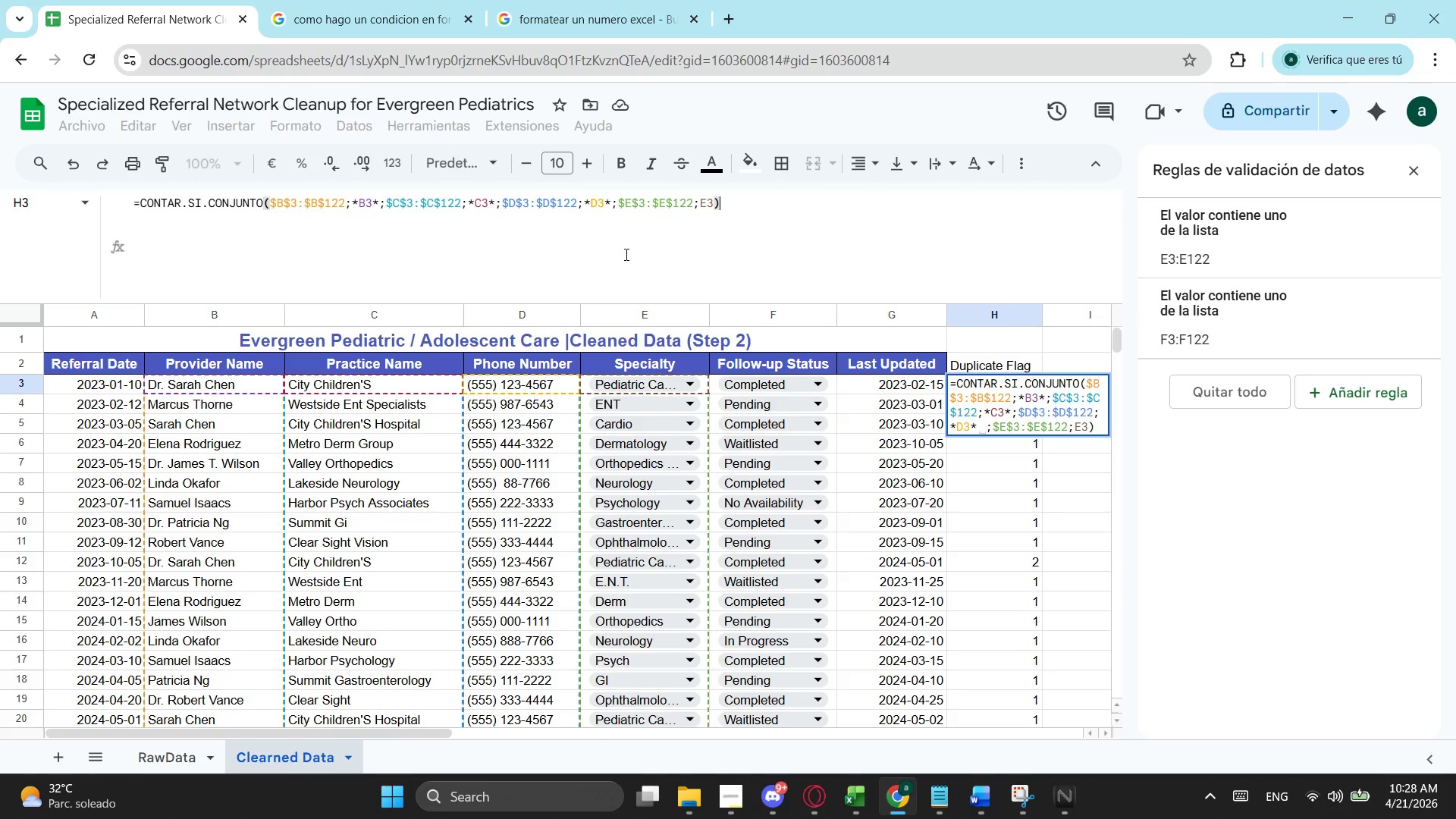 
key(ArrowRight)
 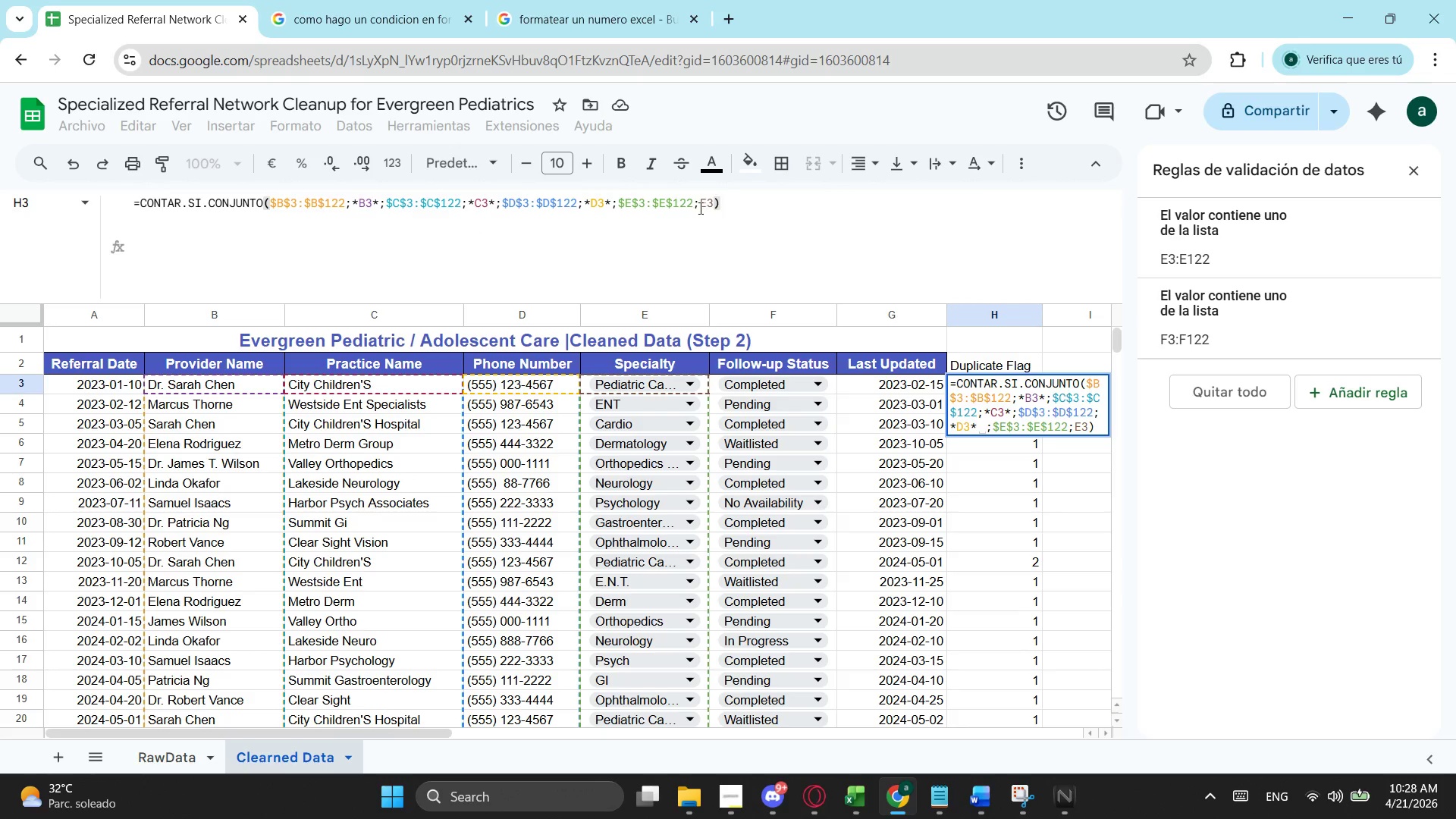 
double_click([700, 203])
 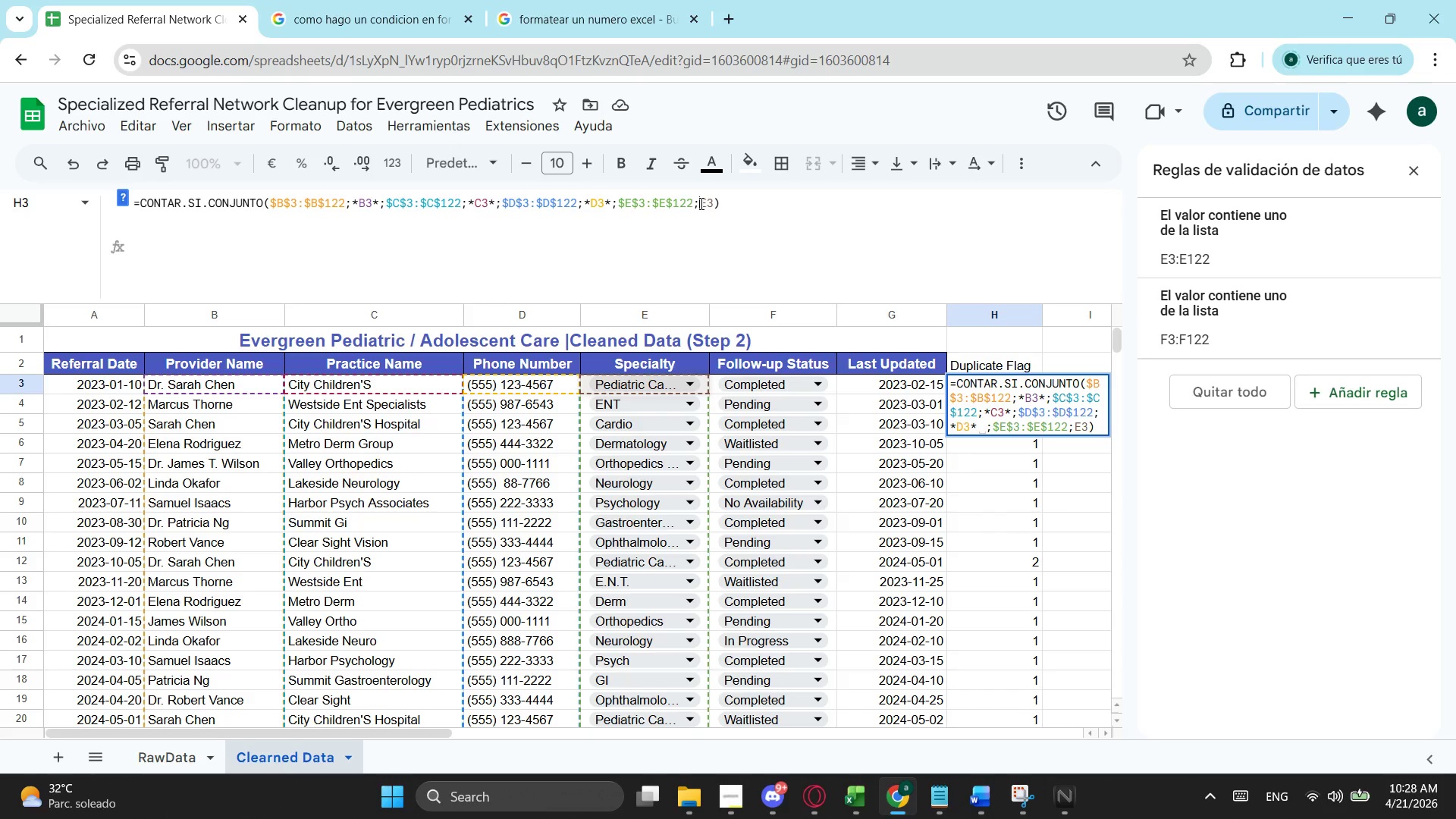 
key(Shift+NumpadMultiply)
 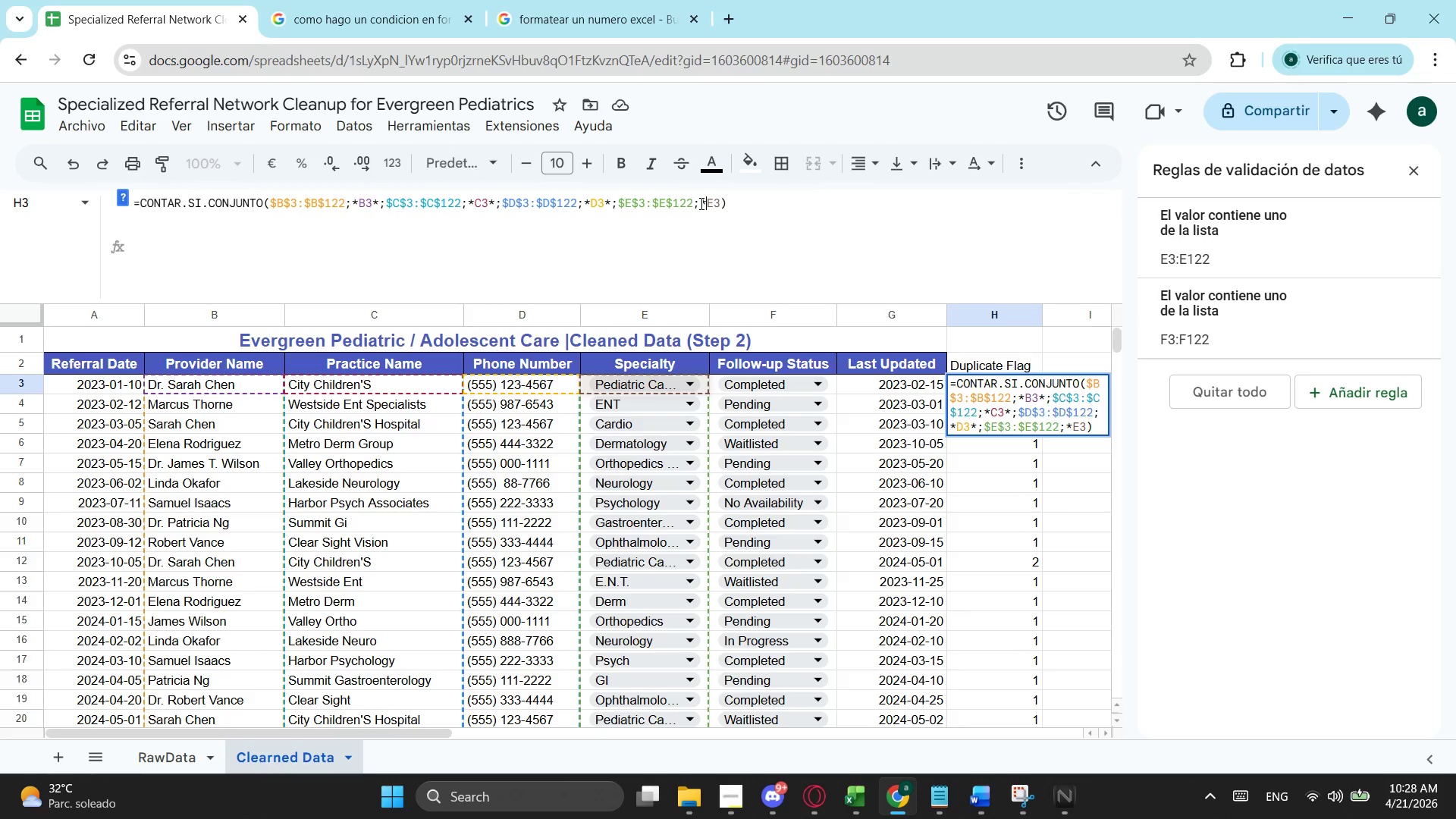 
key(ArrowRight)
 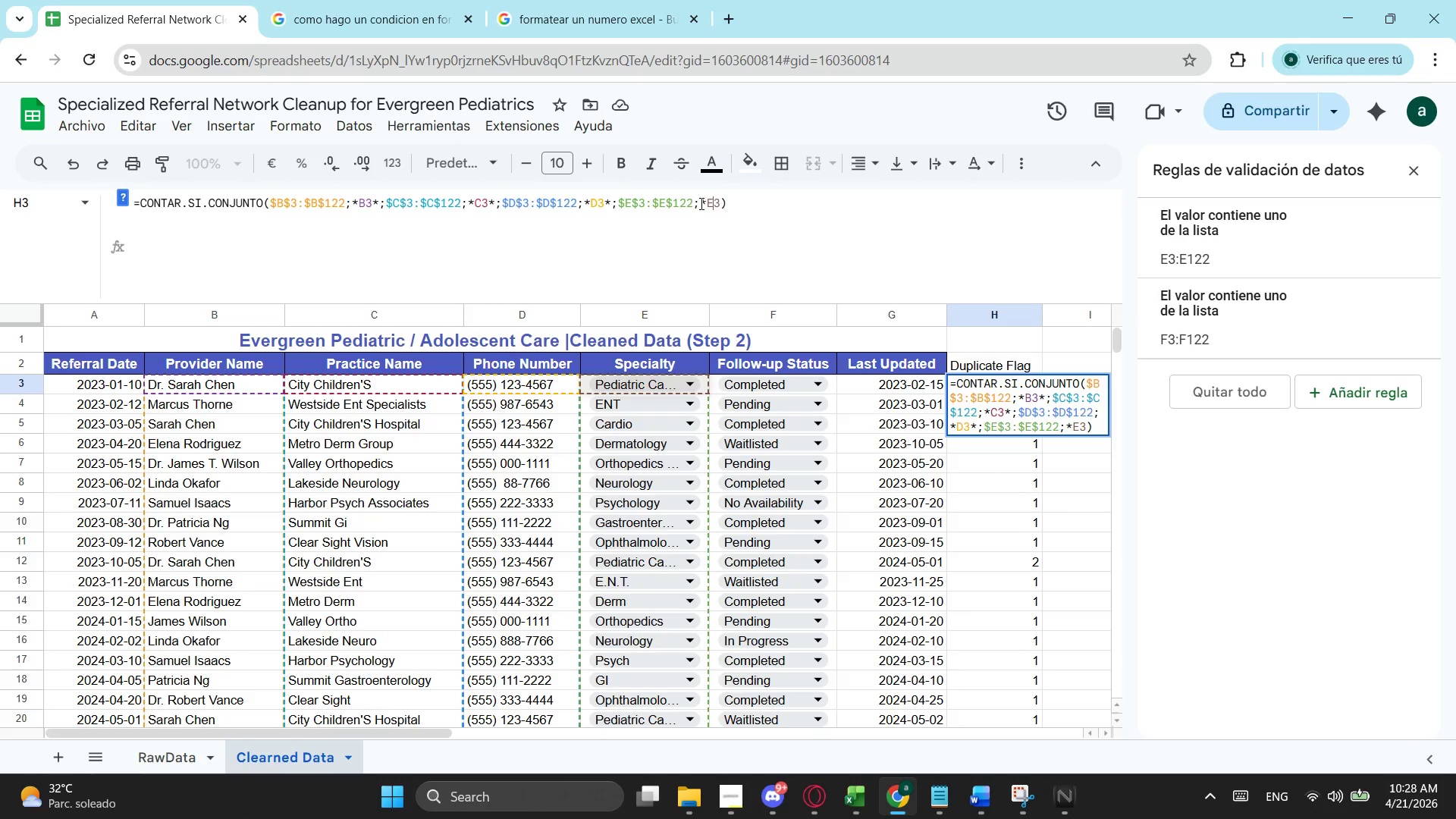 
key(ArrowRight)
 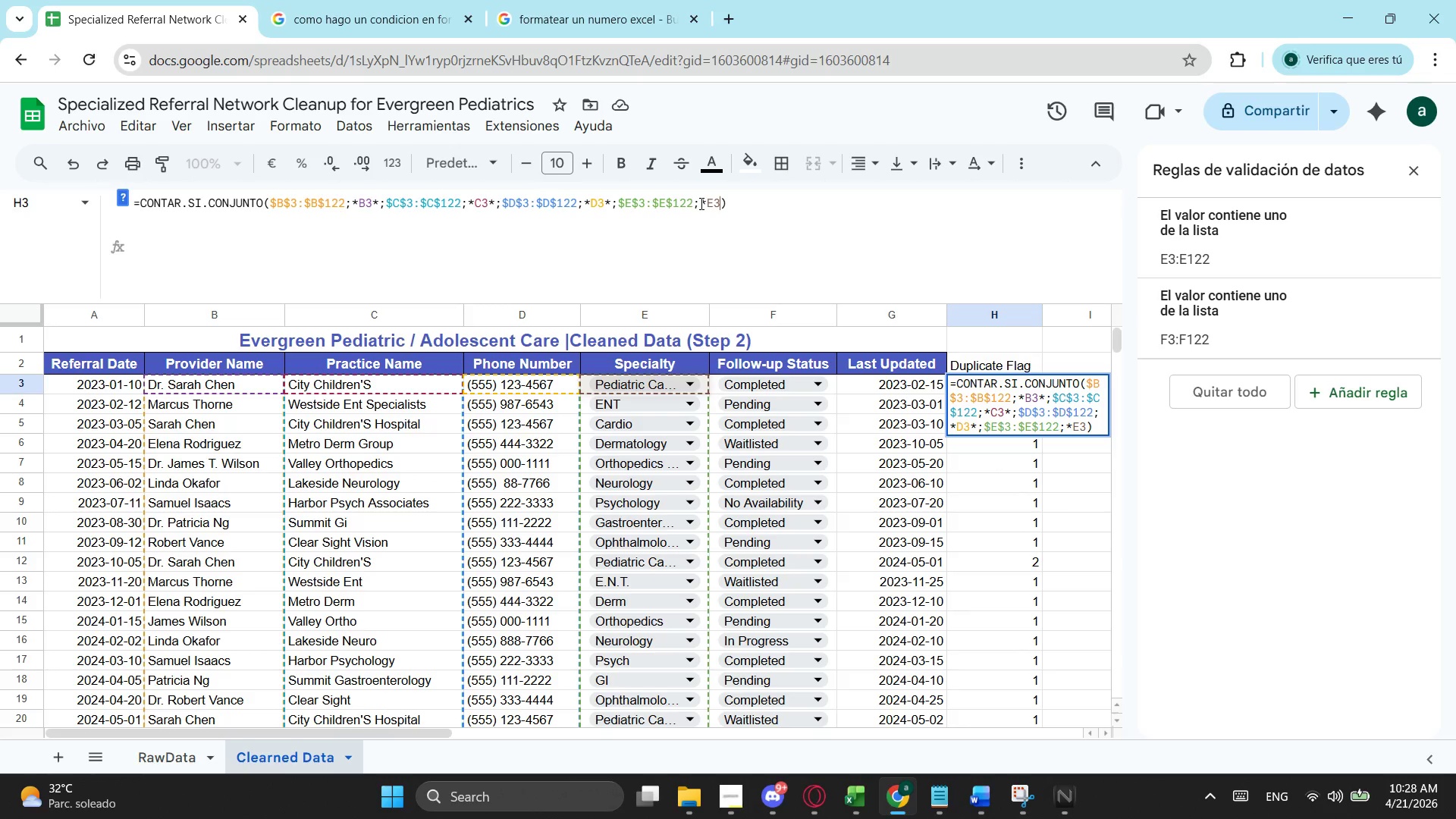 
key(Shift+NumpadMultiply)
 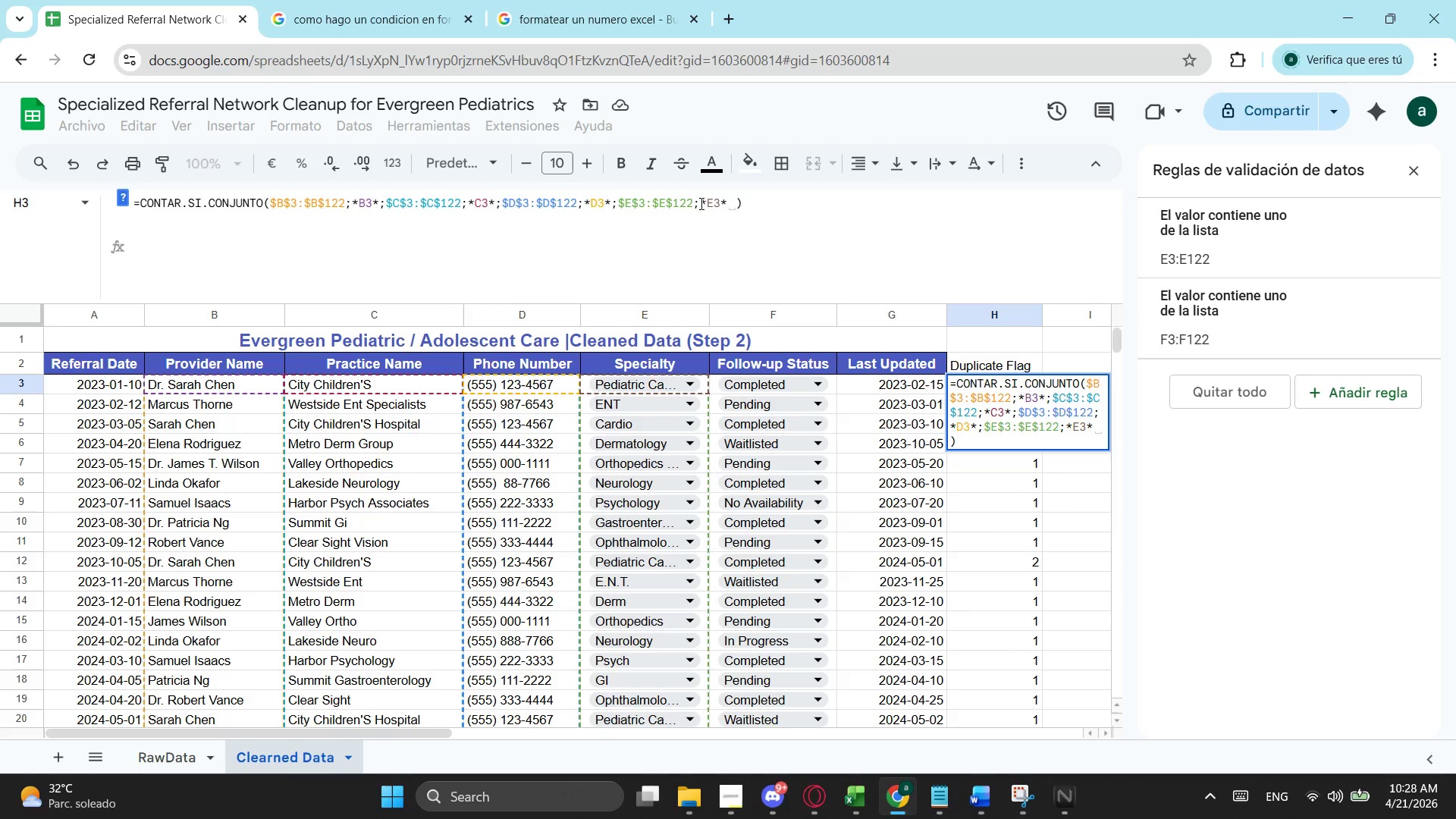 
key(Enter)
 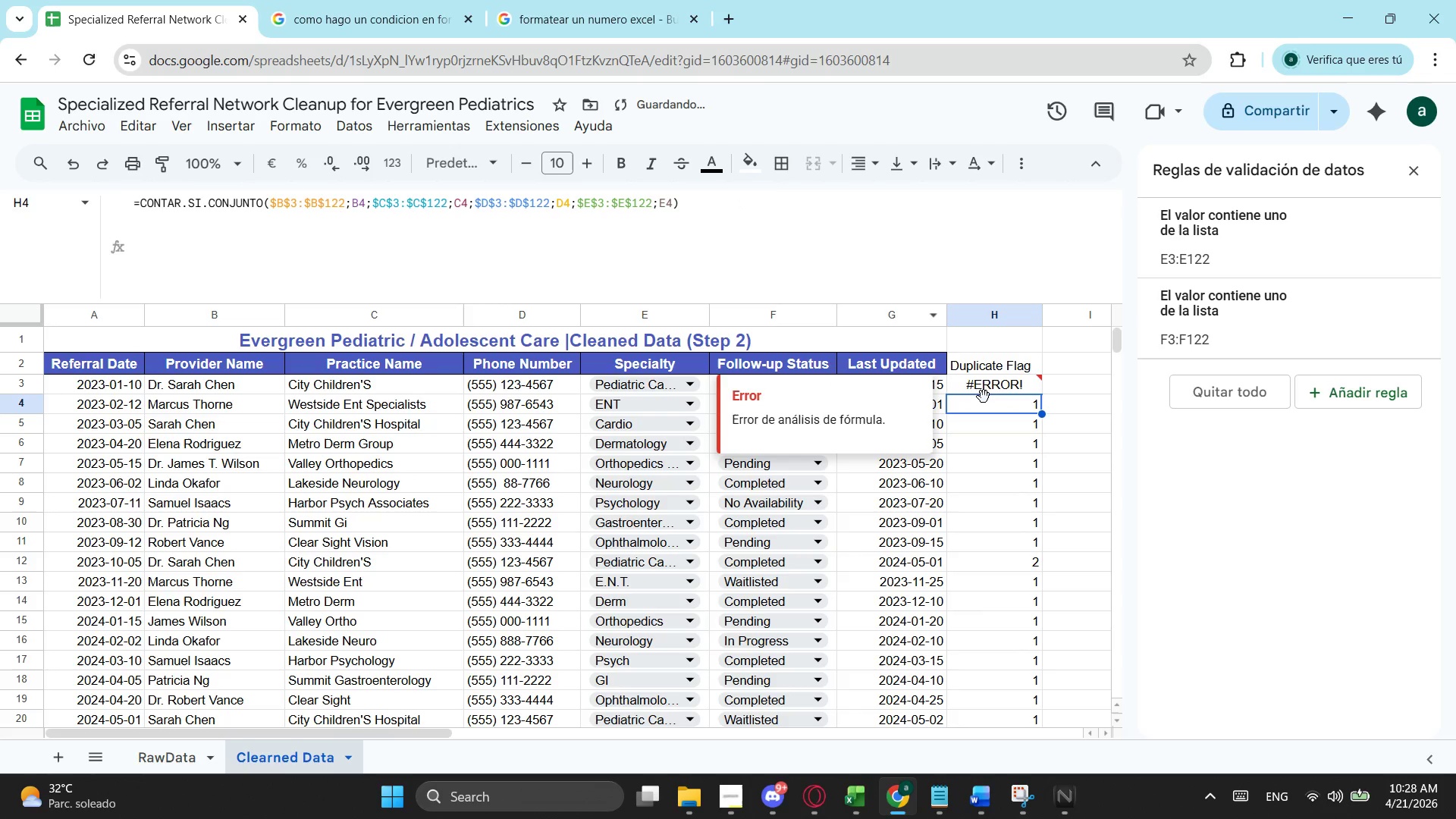 
left_click([1012, 405])
 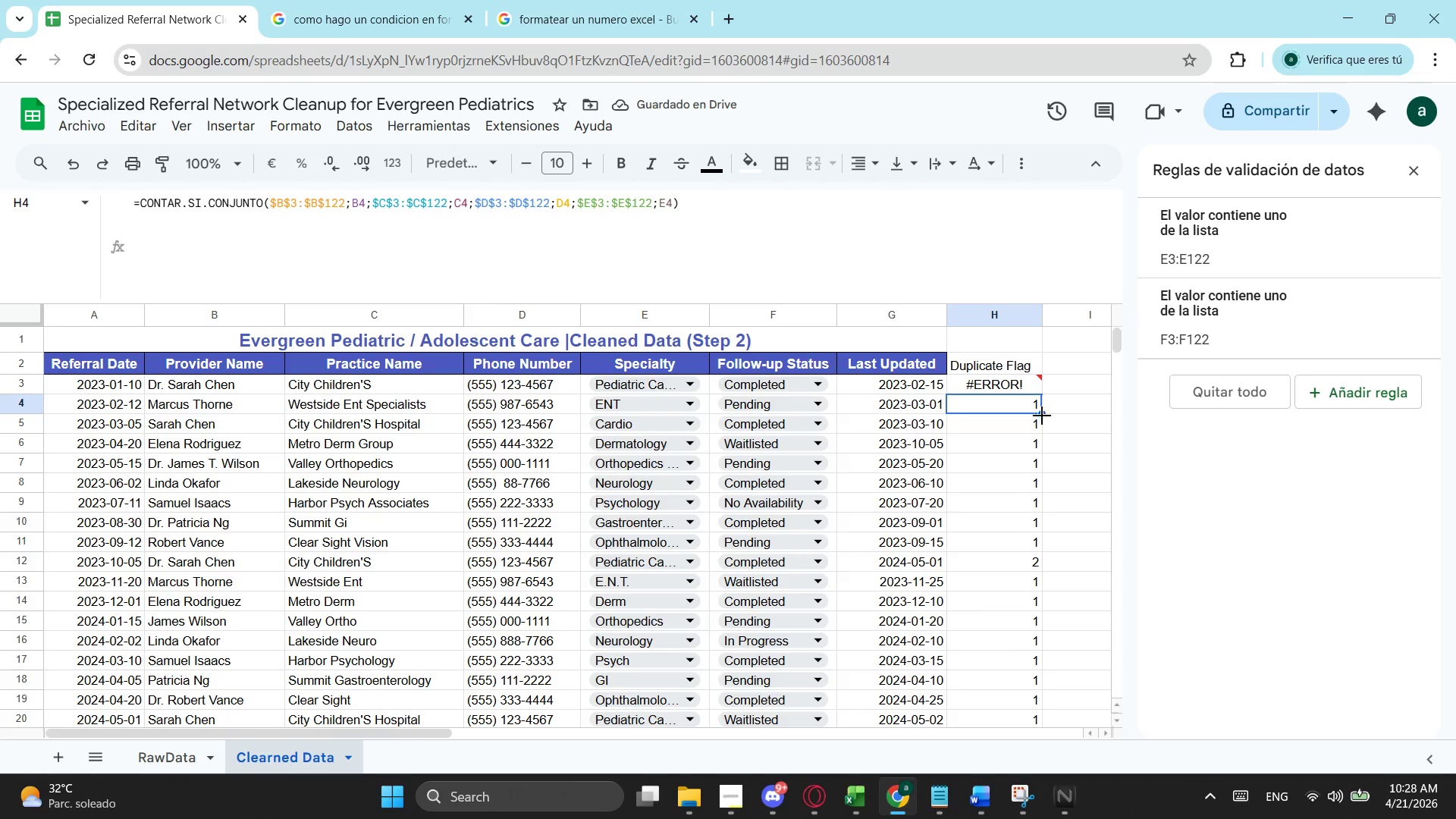 
left_click_drag(start_coordinate=[1037, 414], to_coordinate=[1037, 387])
 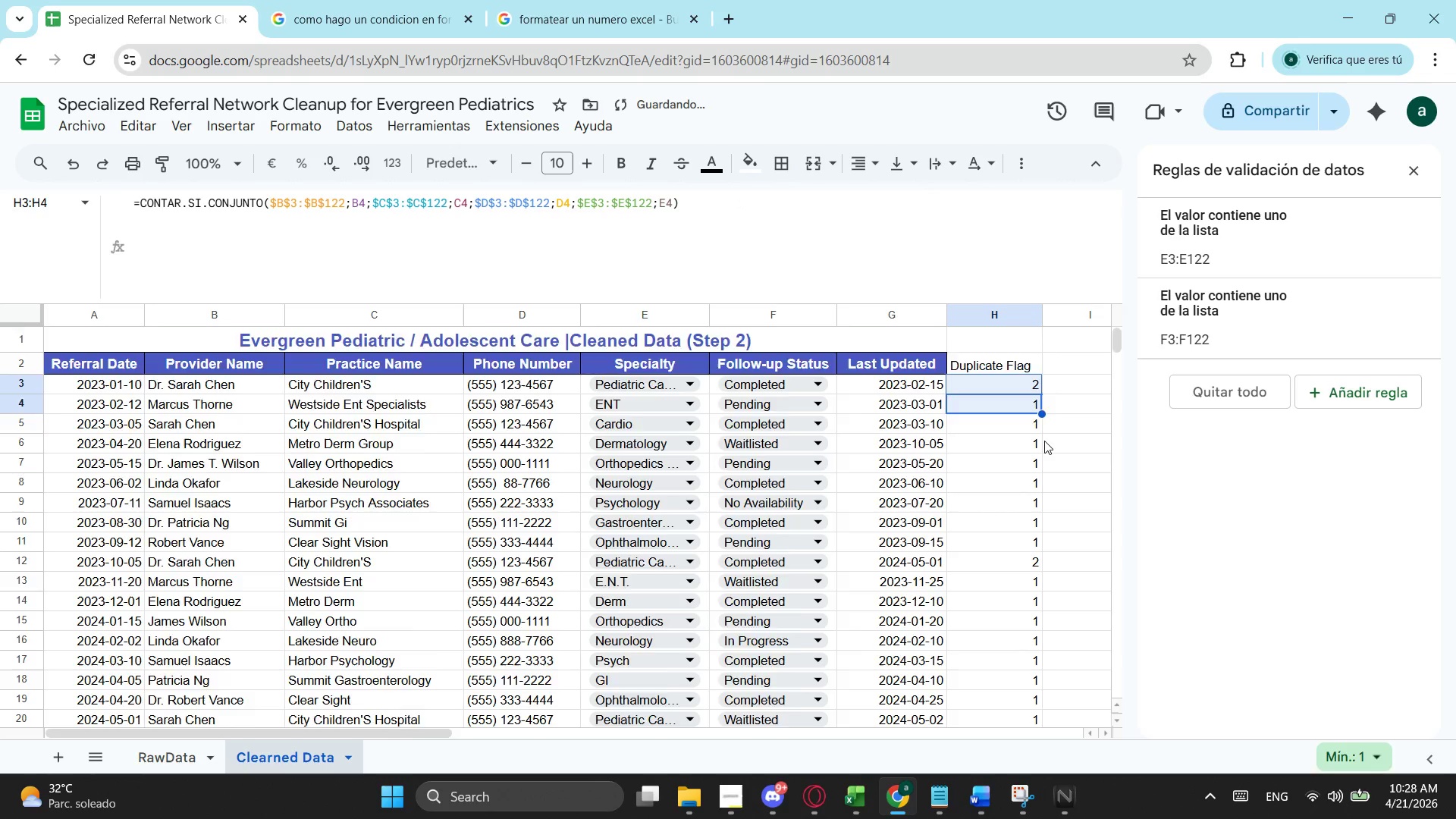 
scroll: coordinate [1050, 442], scroll_direction: down, amount: 4.0
 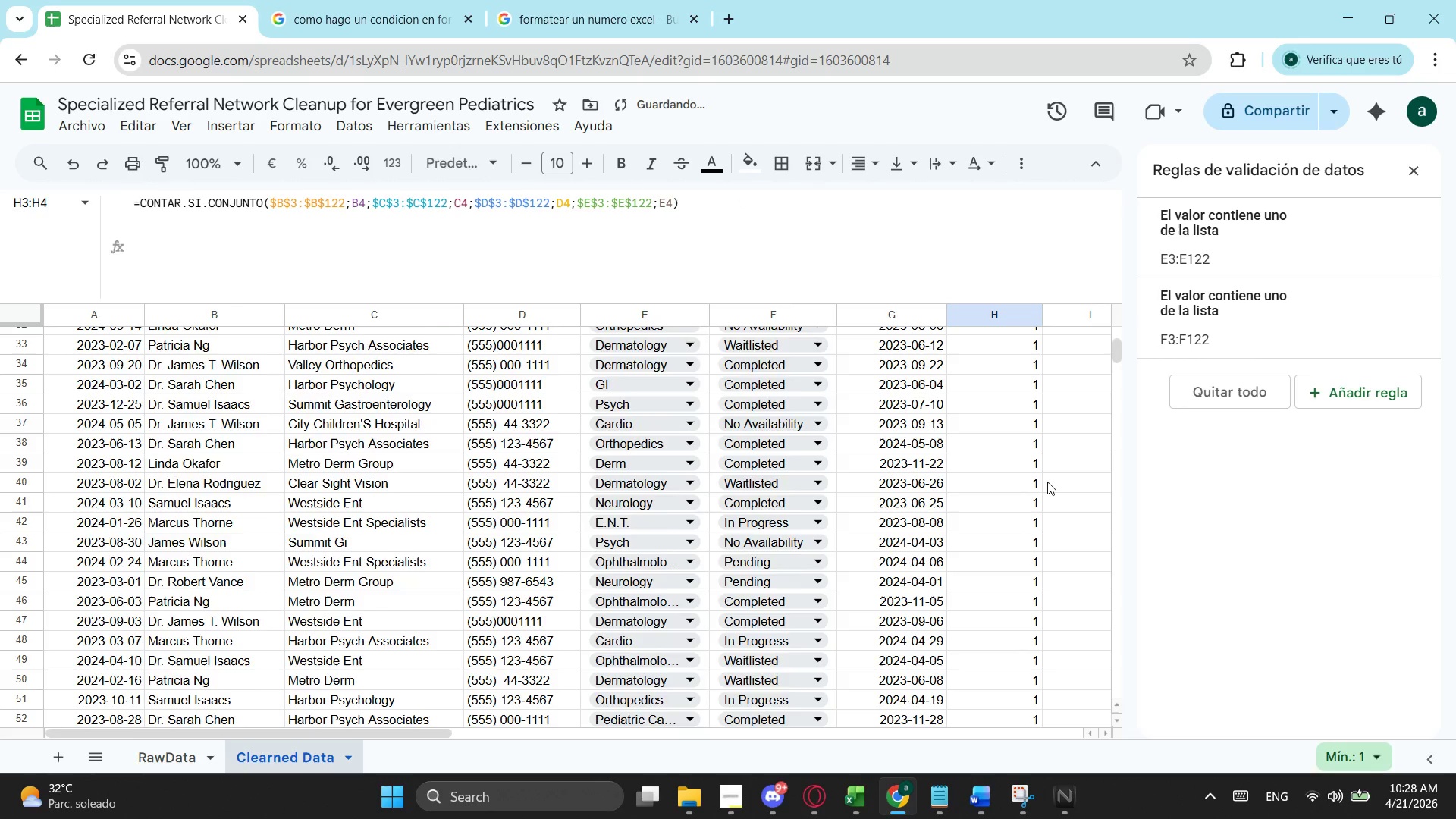 
scroll: coordinate [535, 444], scroll_direction: up, amount: 7.0
 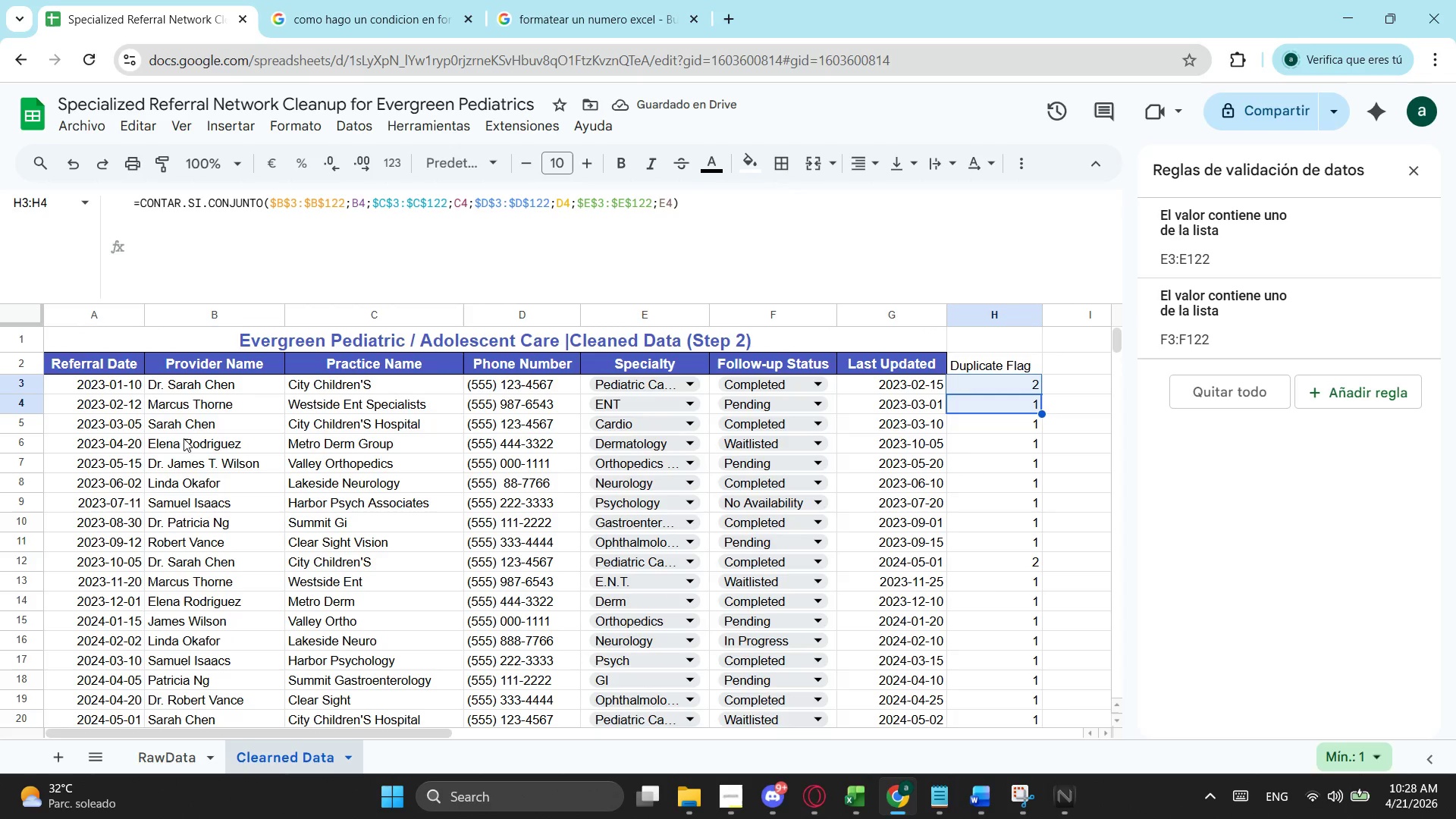 
left_click([208, 394])
 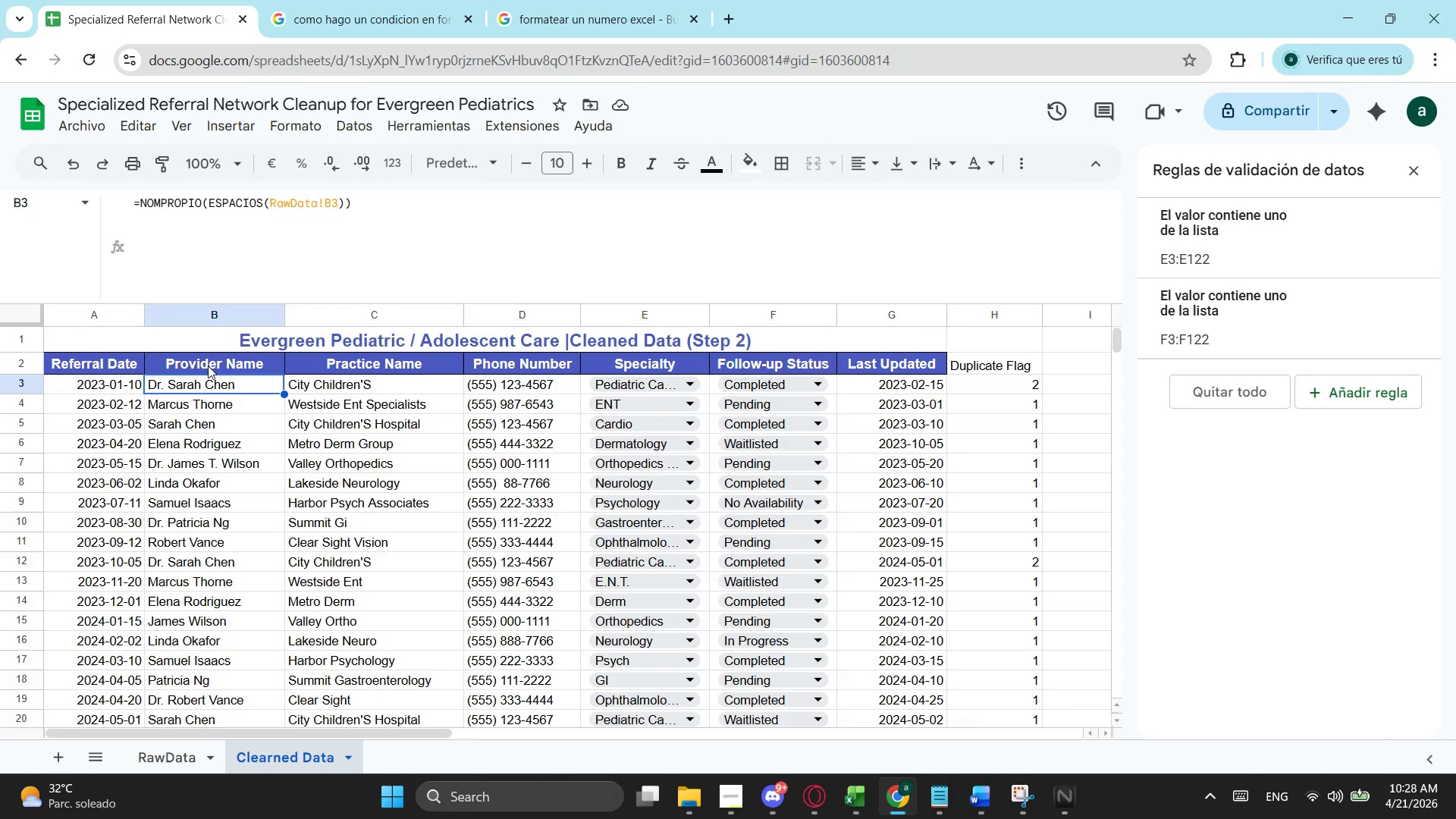 
wait(11.48)
 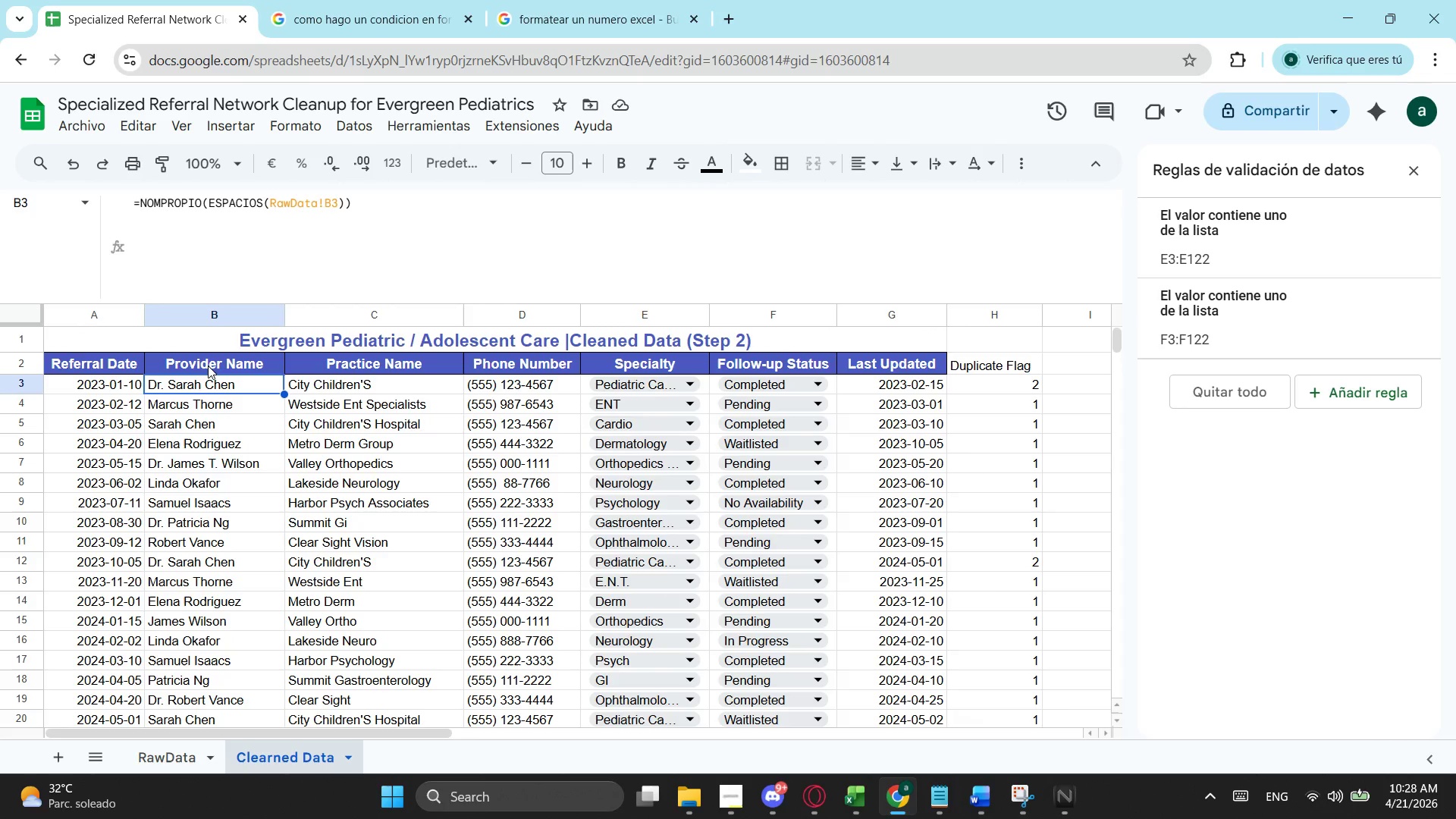 
scroll: coordinate [249, 484], scroll_direction: down, amount: 4.0
 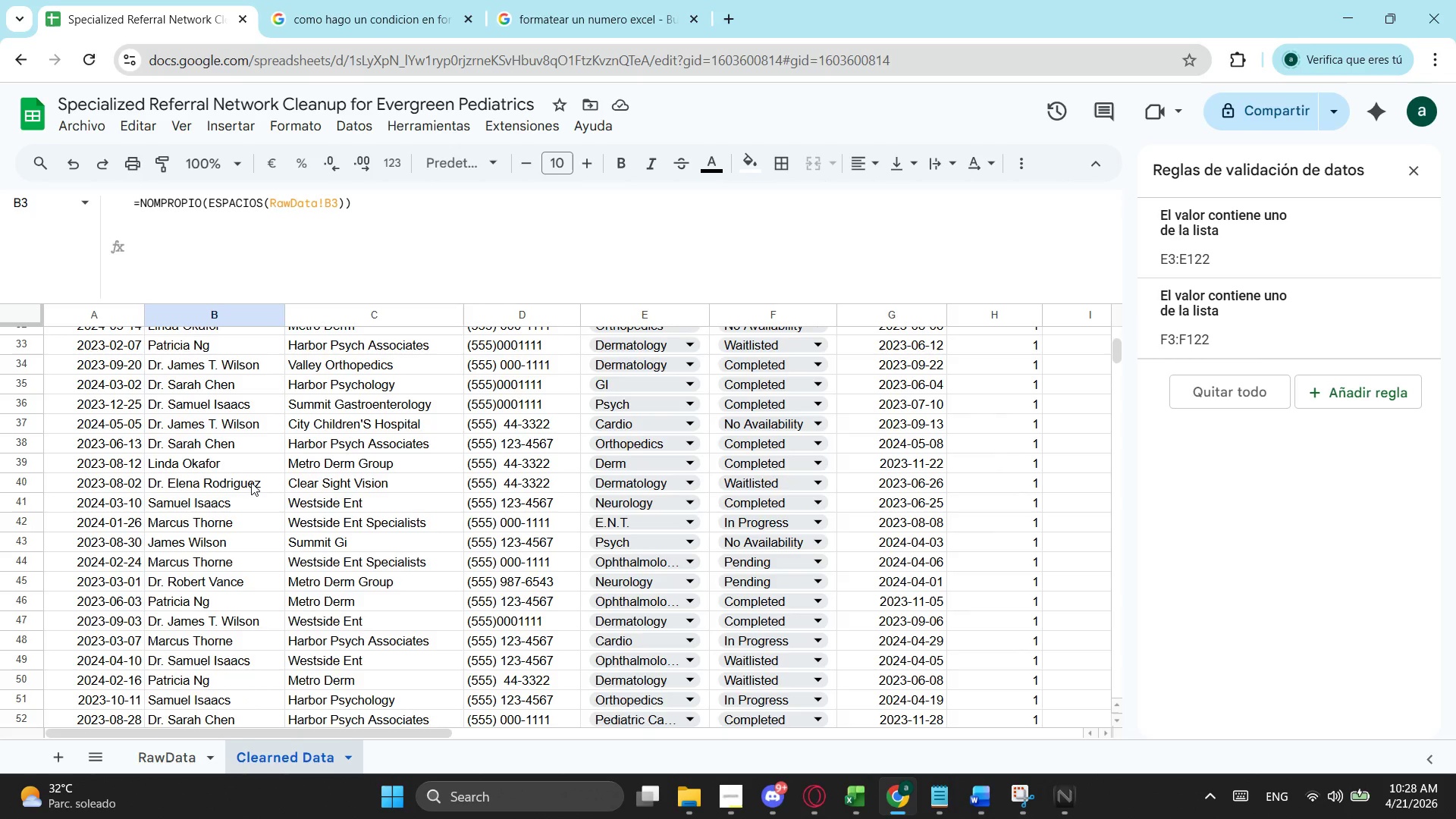 
scroll: coordinate [251, 482], scroll_direction: up, amount: 4.0
 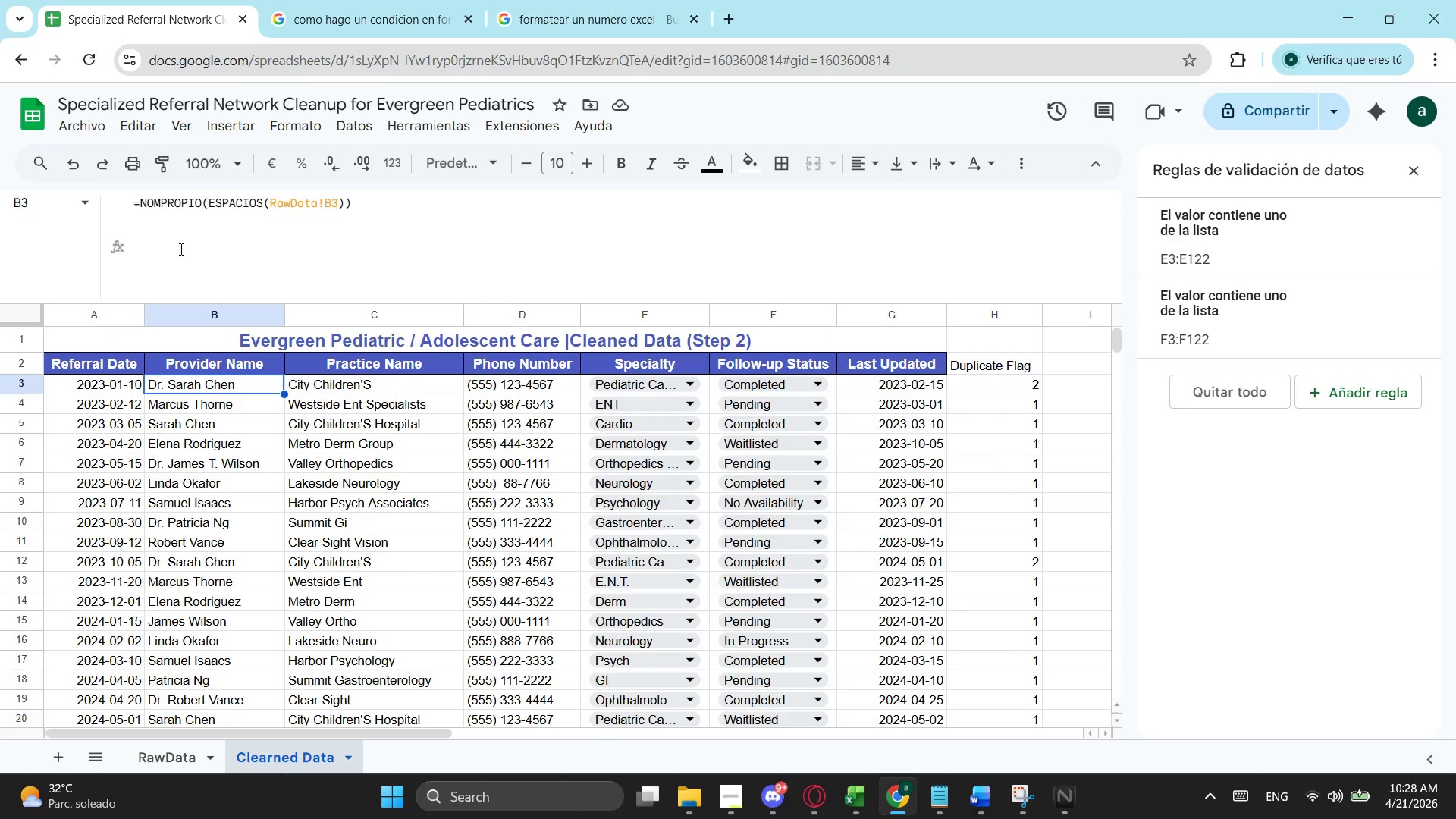 
left_click([611, 0])
 